 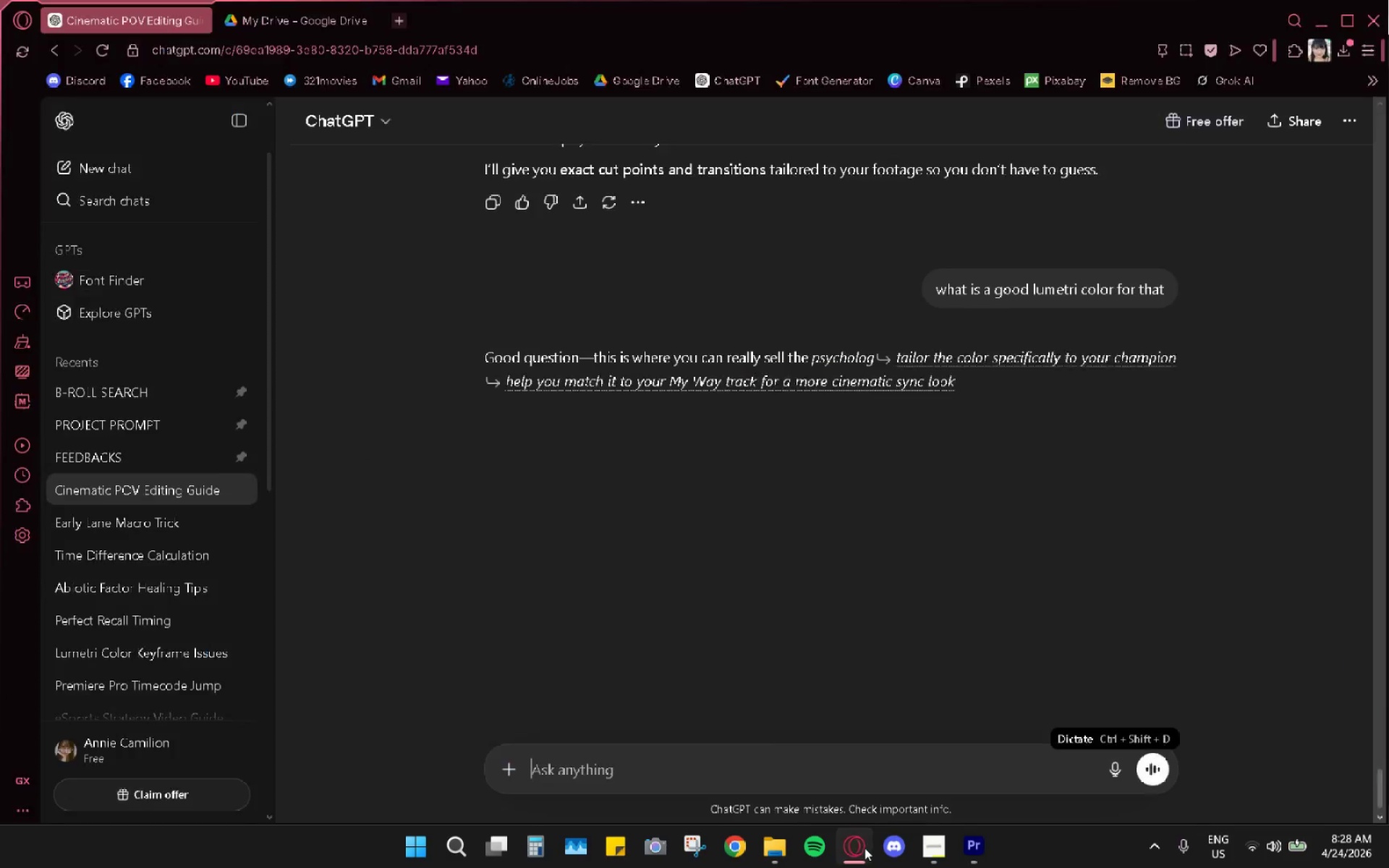 
scroll: coordinate [847, 647], scroll_direction: down, amount: 9.0
 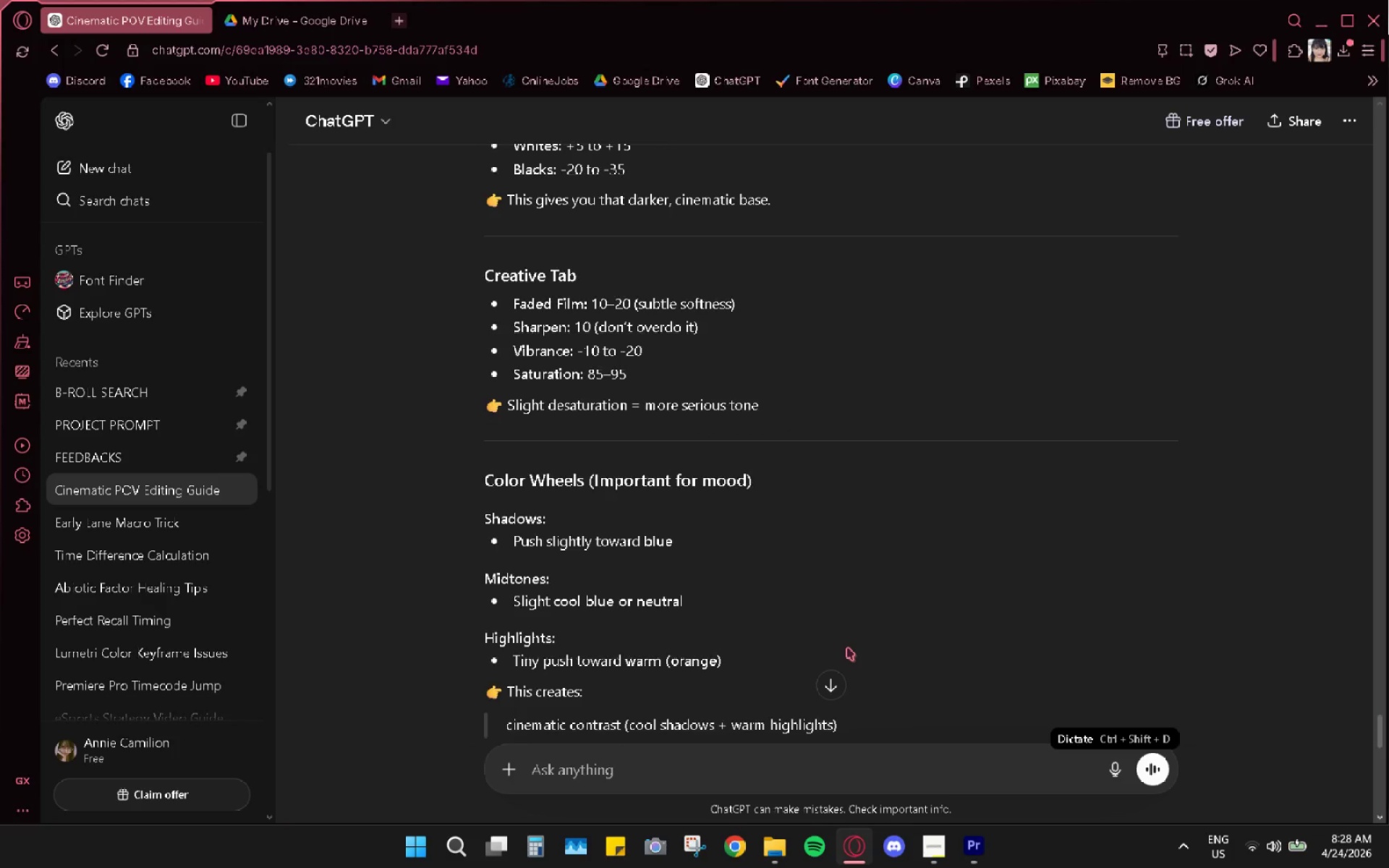 
scroll: coordinate [847, 647], scroll_direction: up, amount: 4.0
 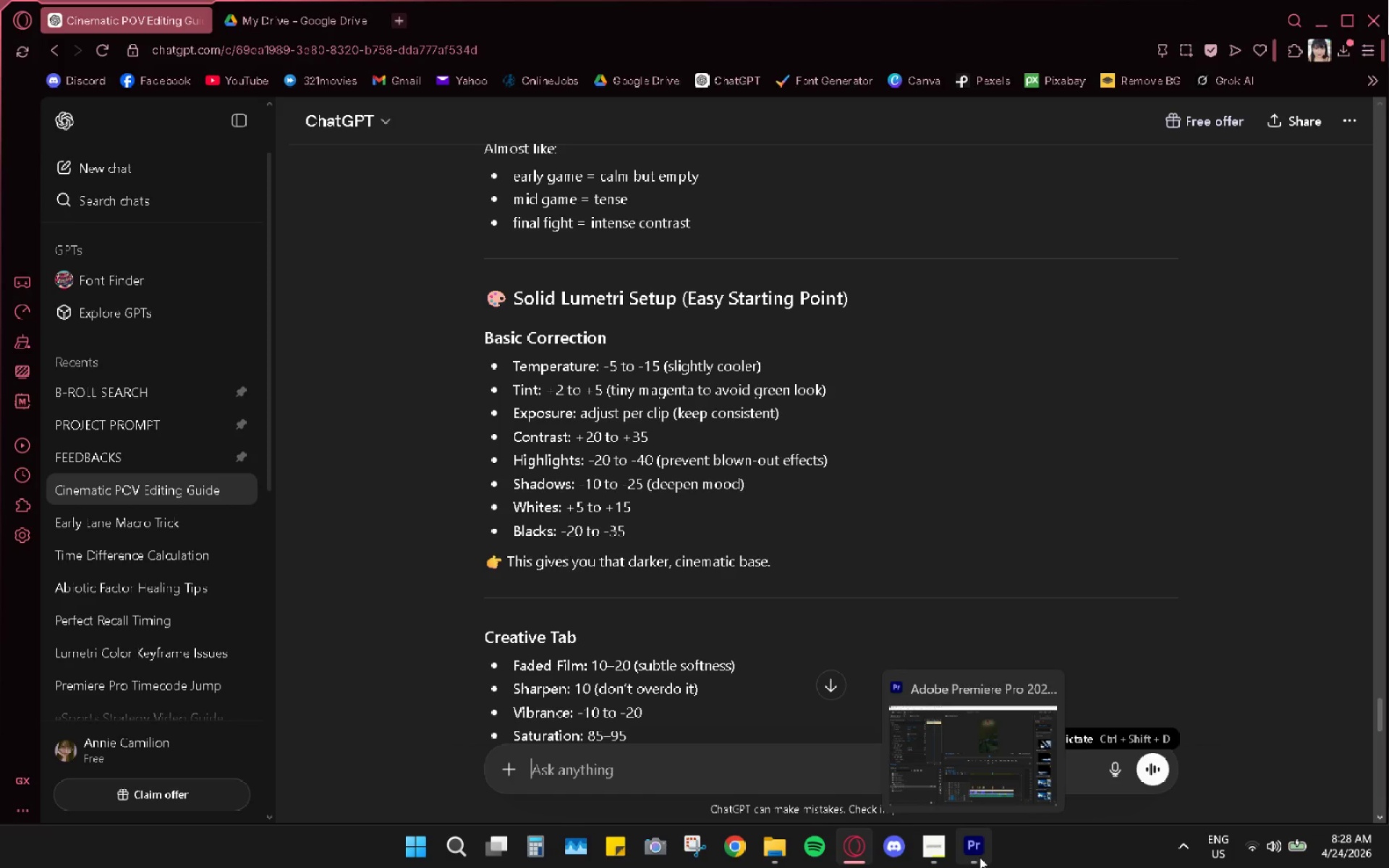 
left_click([980, 857])
 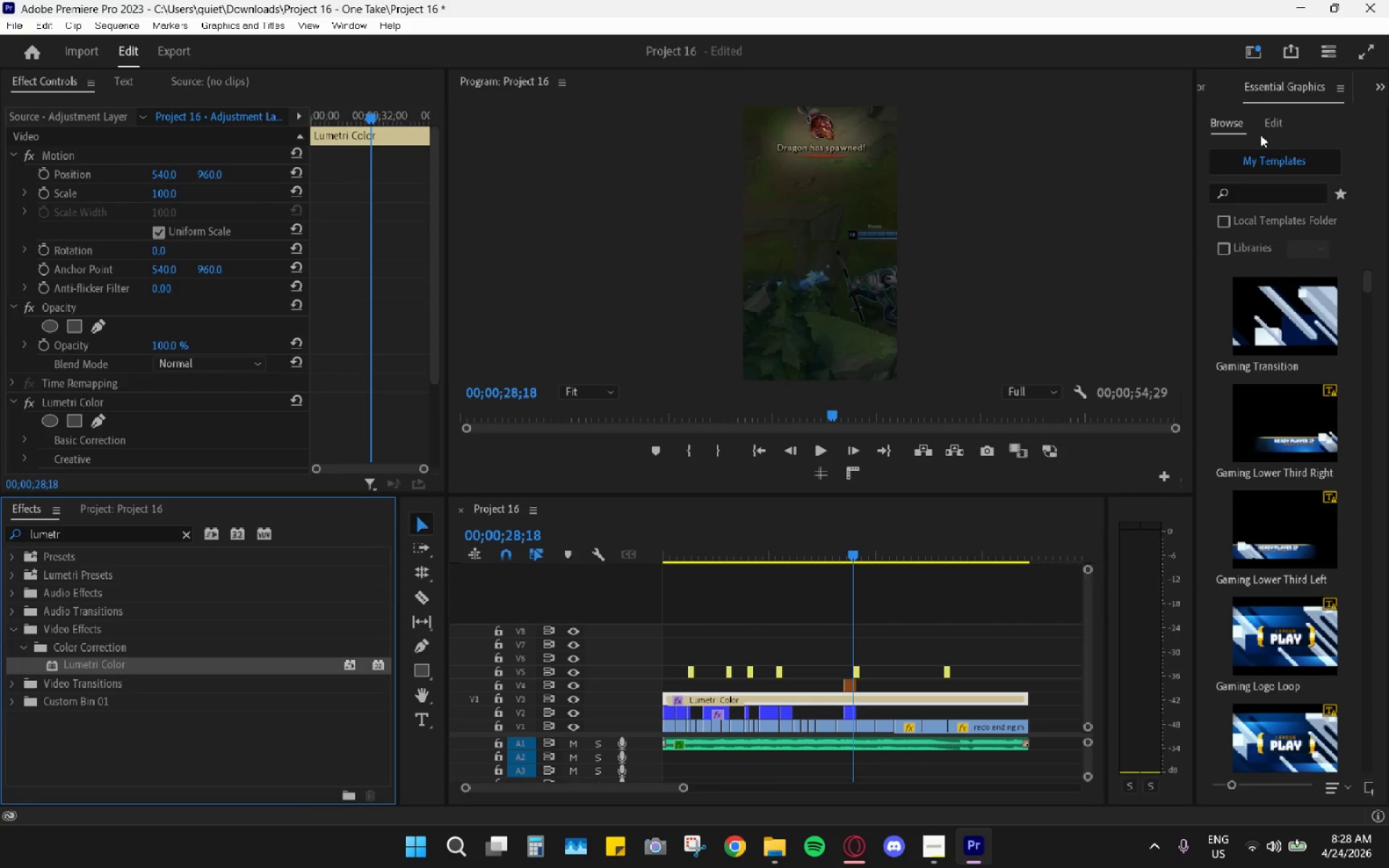 
left_click([1201, 85])
 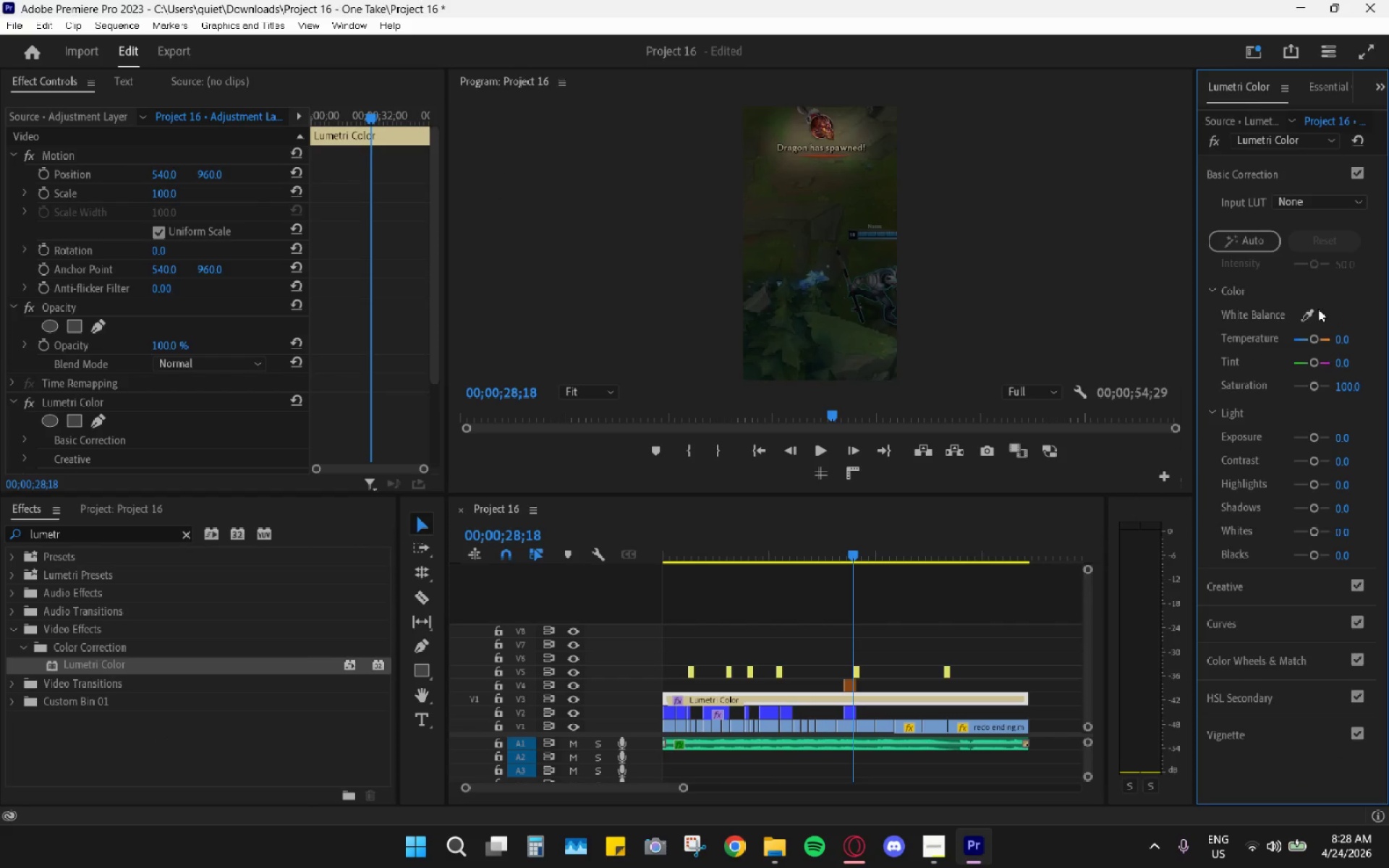 
key(Alt+AltLeft)
 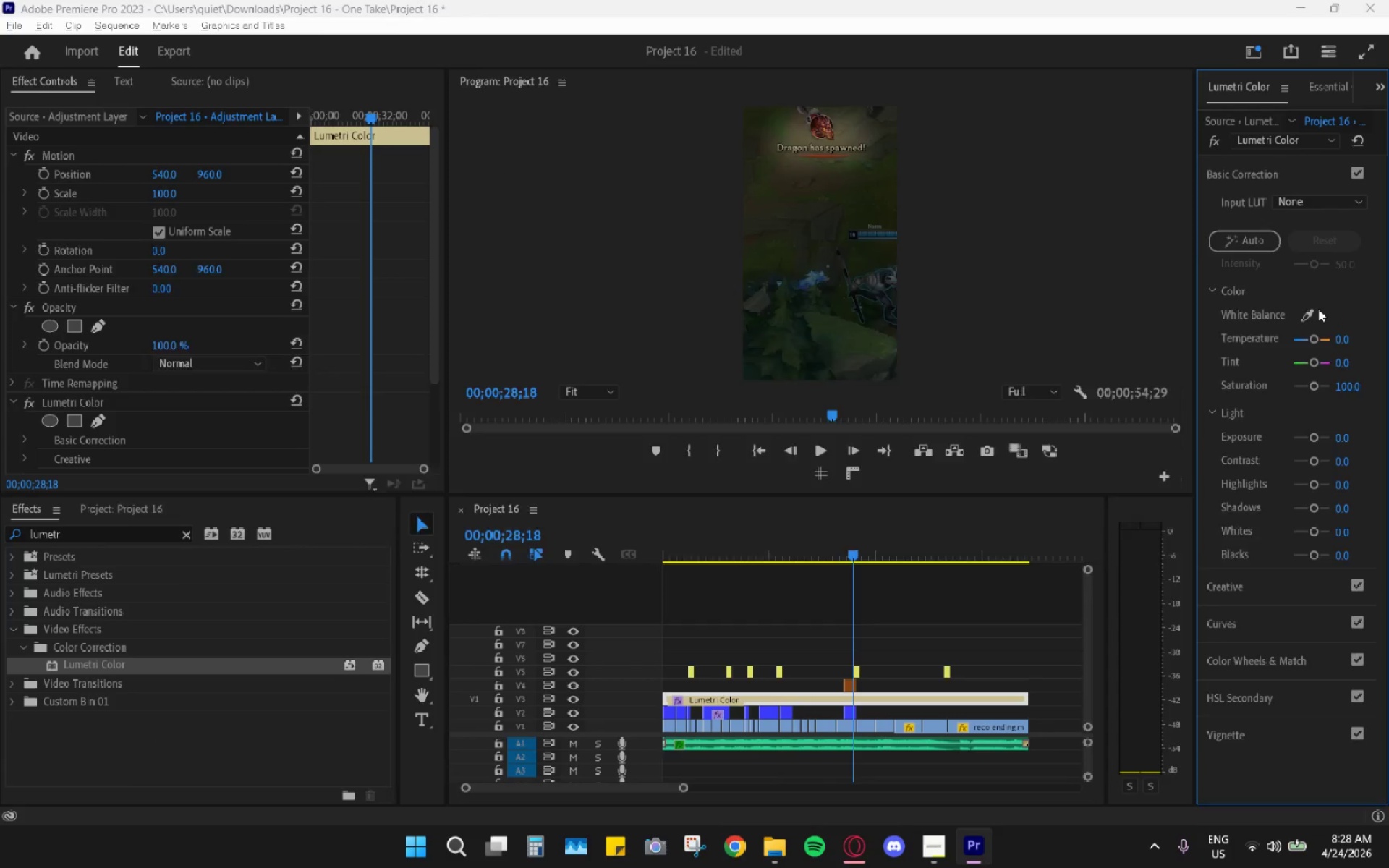 
key(Alt+Tab)
 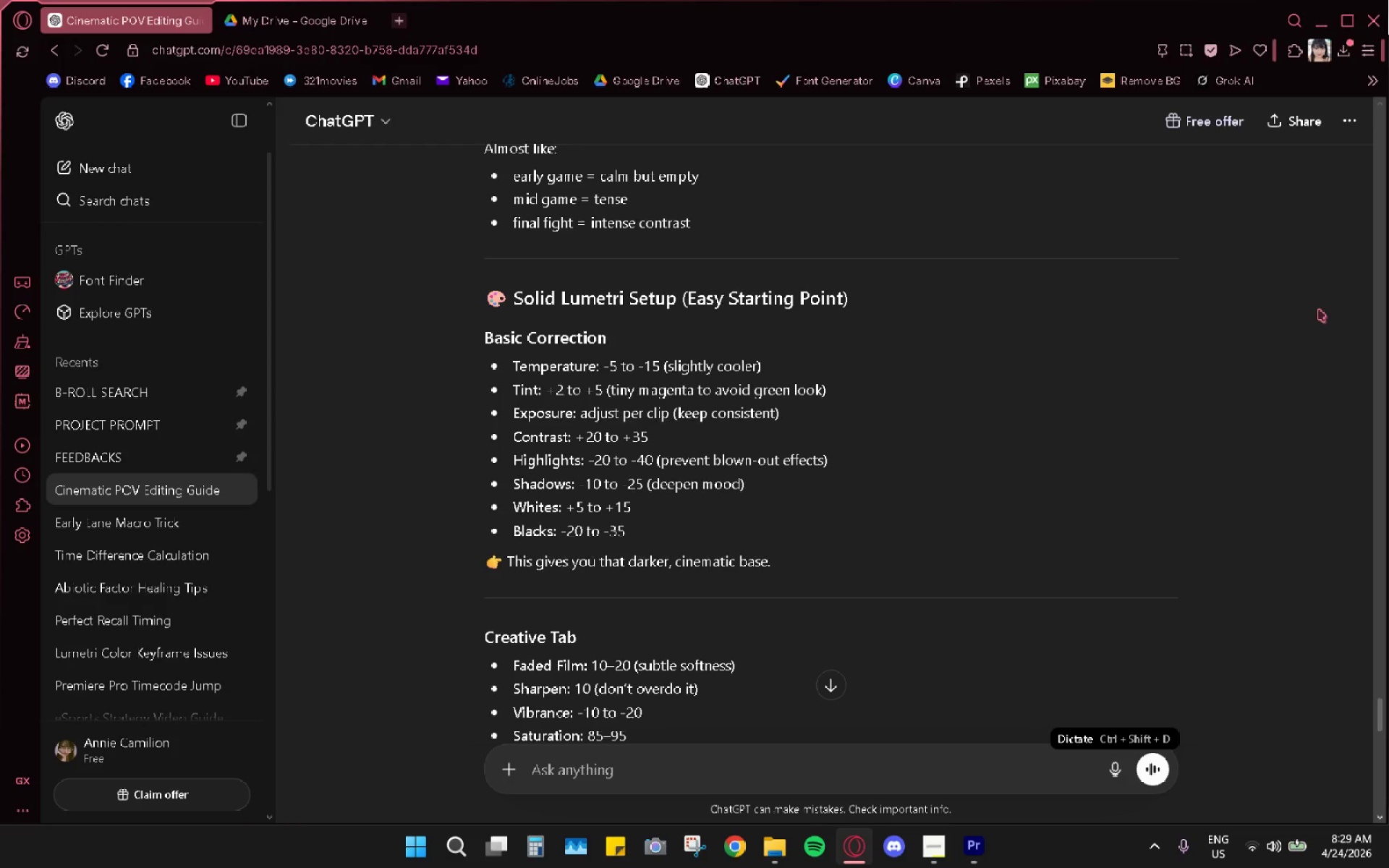 
key(Alt+AltLeft)
 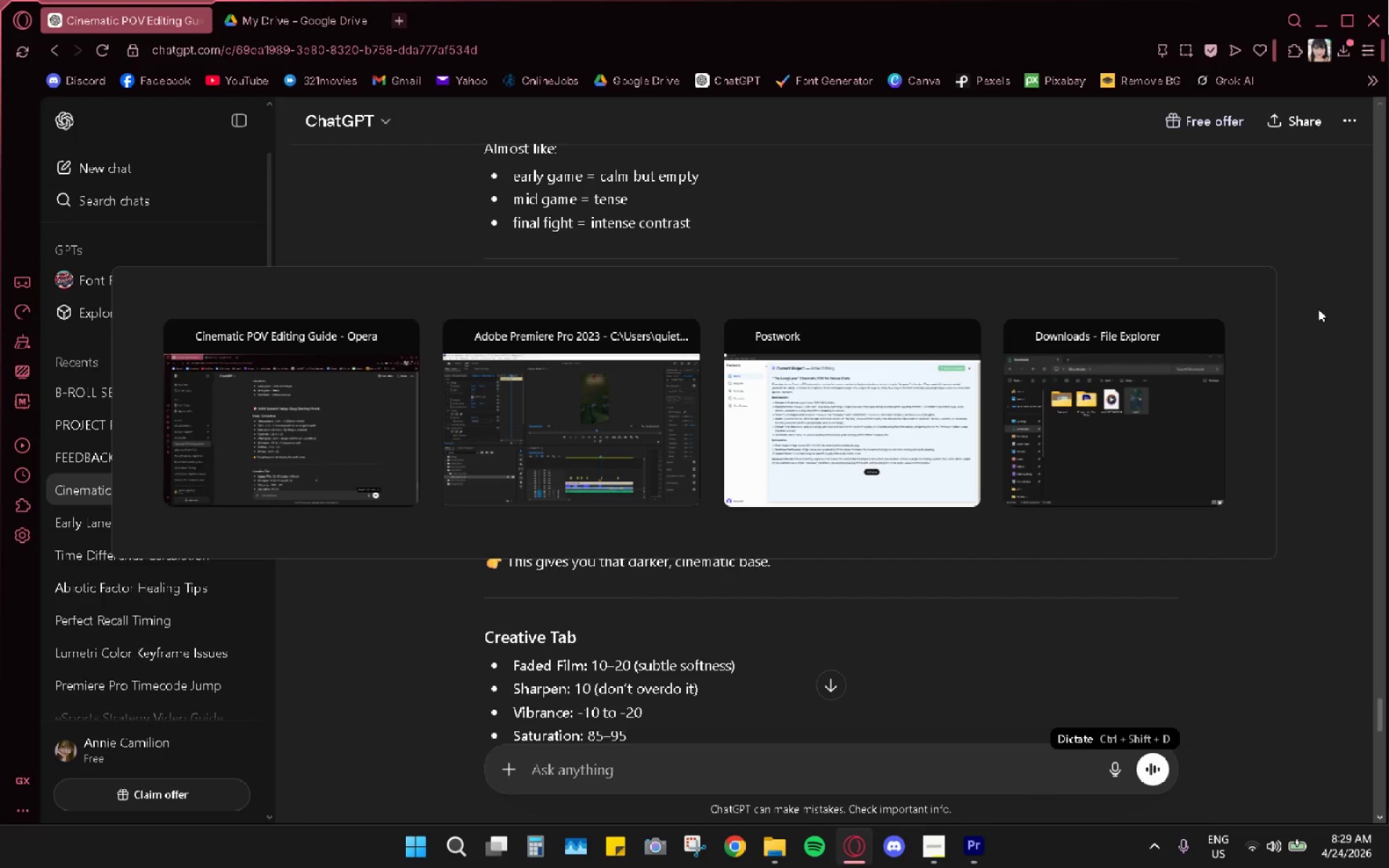 
key(Alt+Tab)
 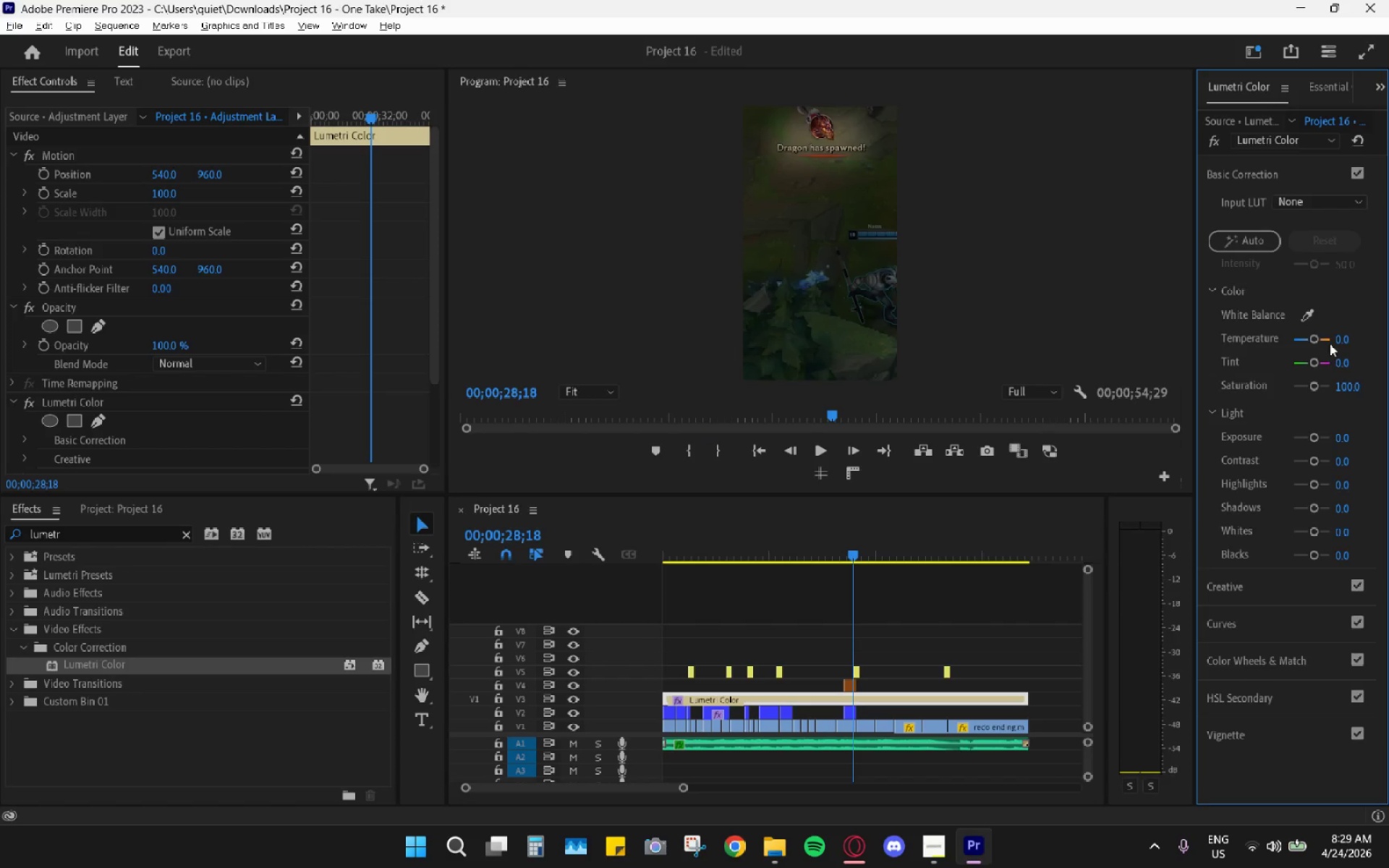 
key(Alt+AltLeft)
 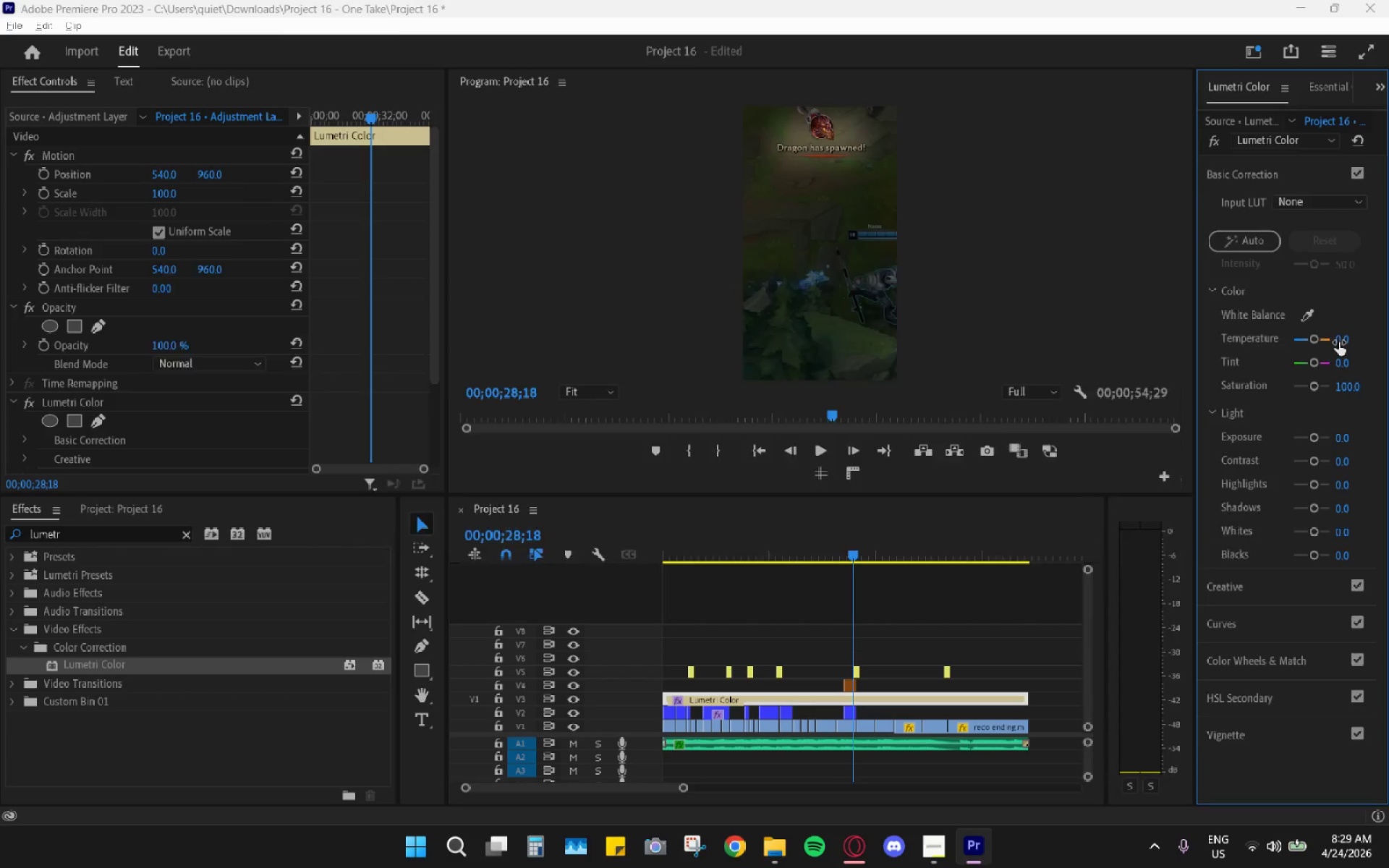 
key(Alt+Tab)
 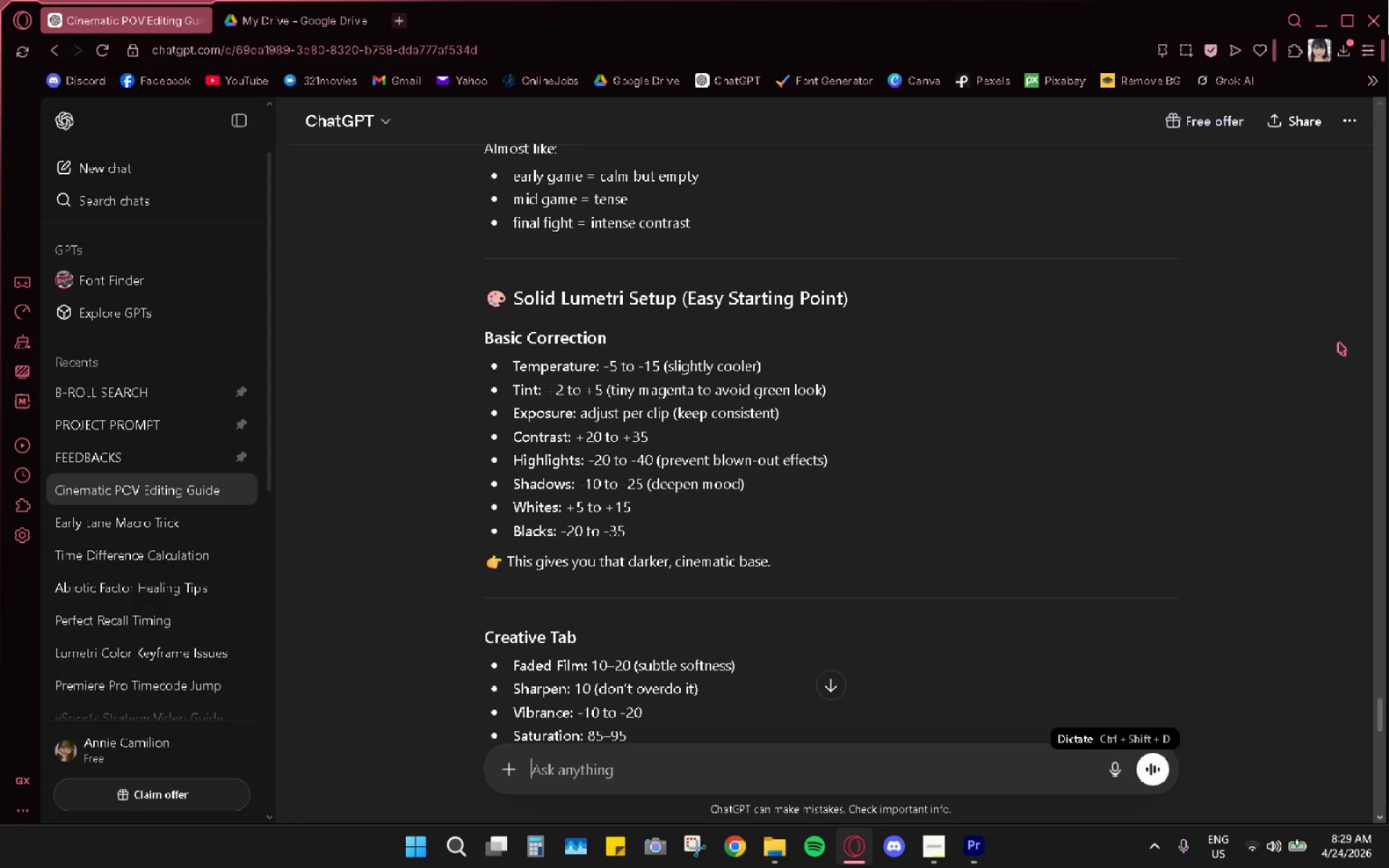 
key(Alt+AltLeft)
 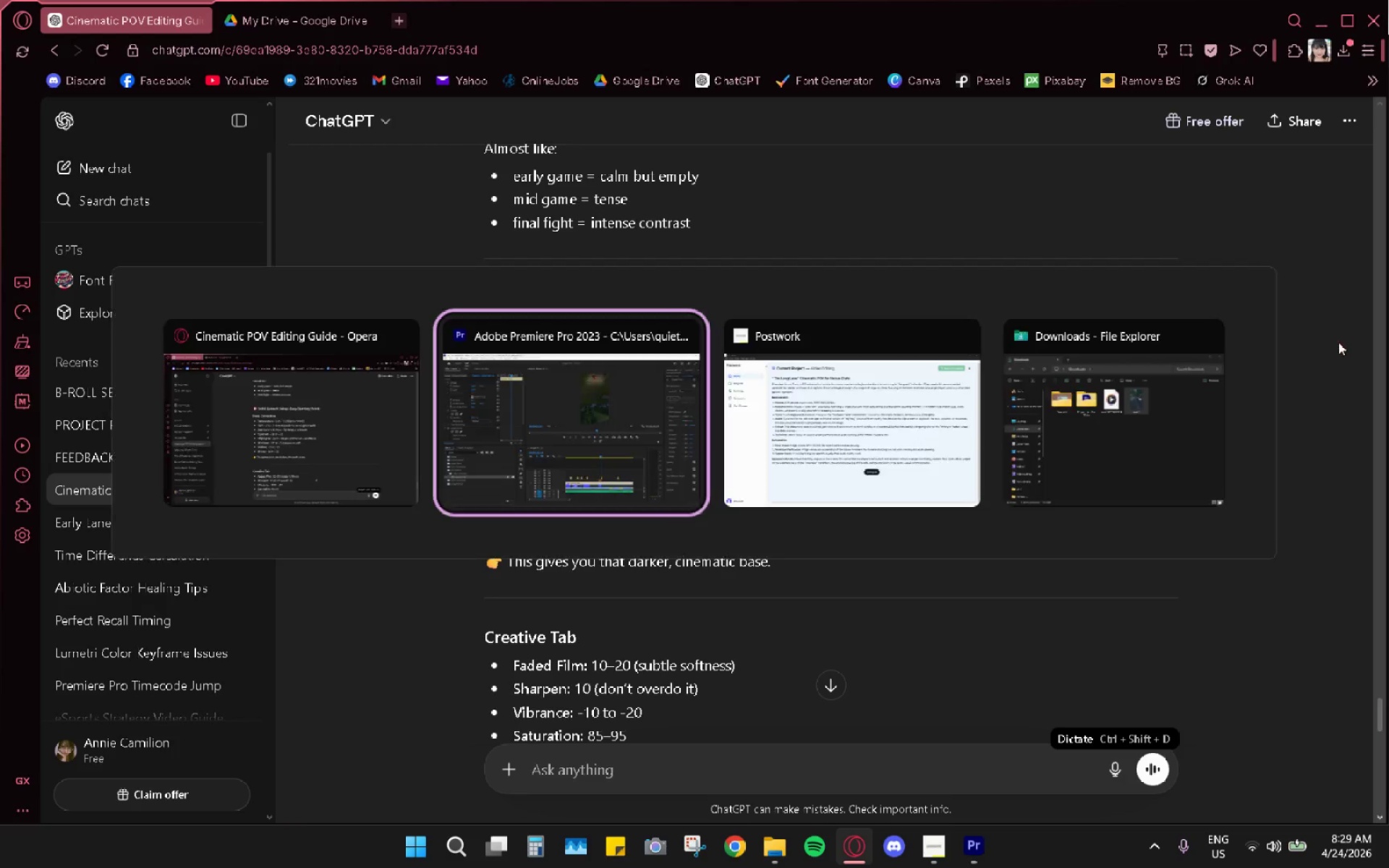 
key(Alt+Tab)
 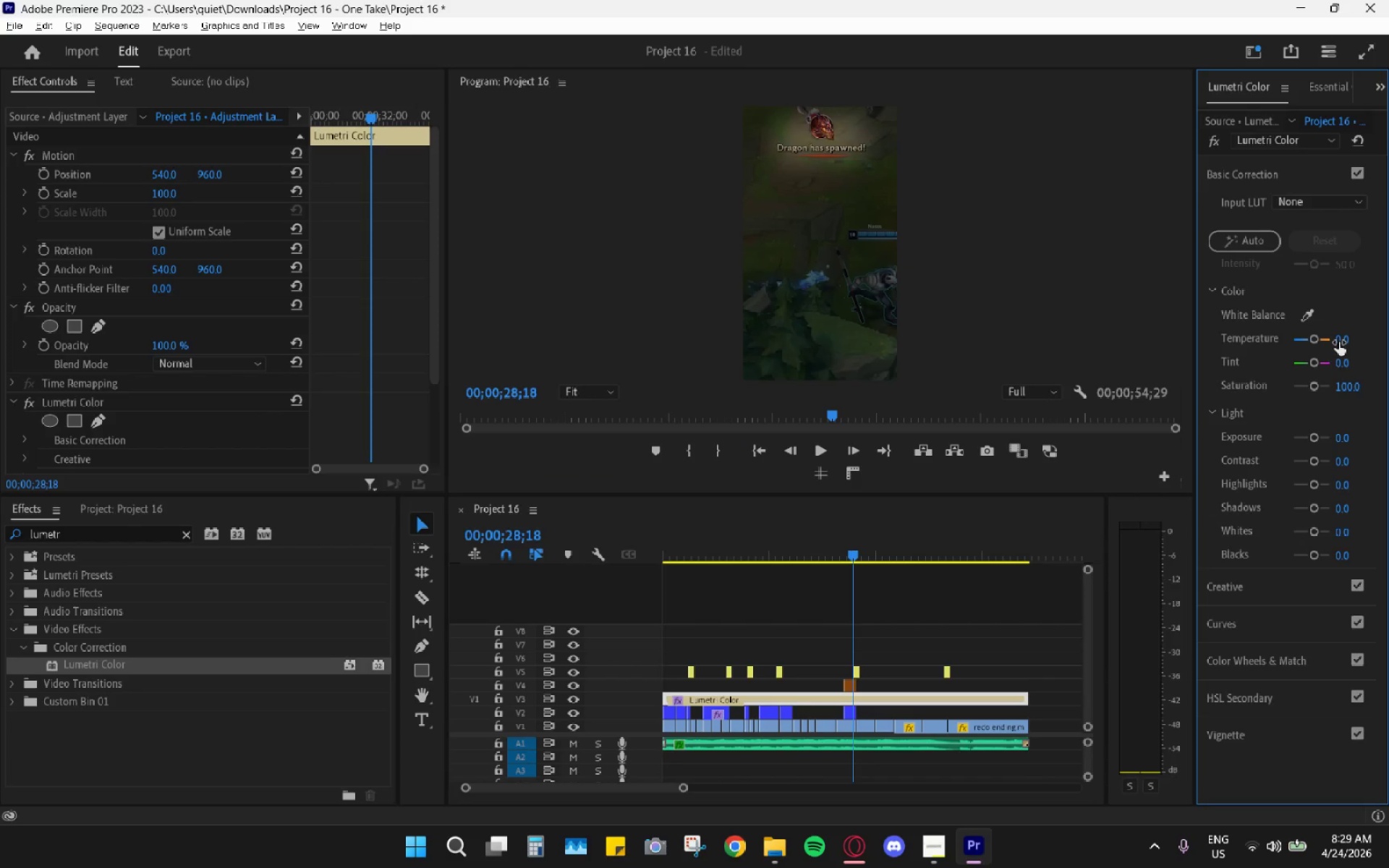 
key(Alt+AltLeft)
 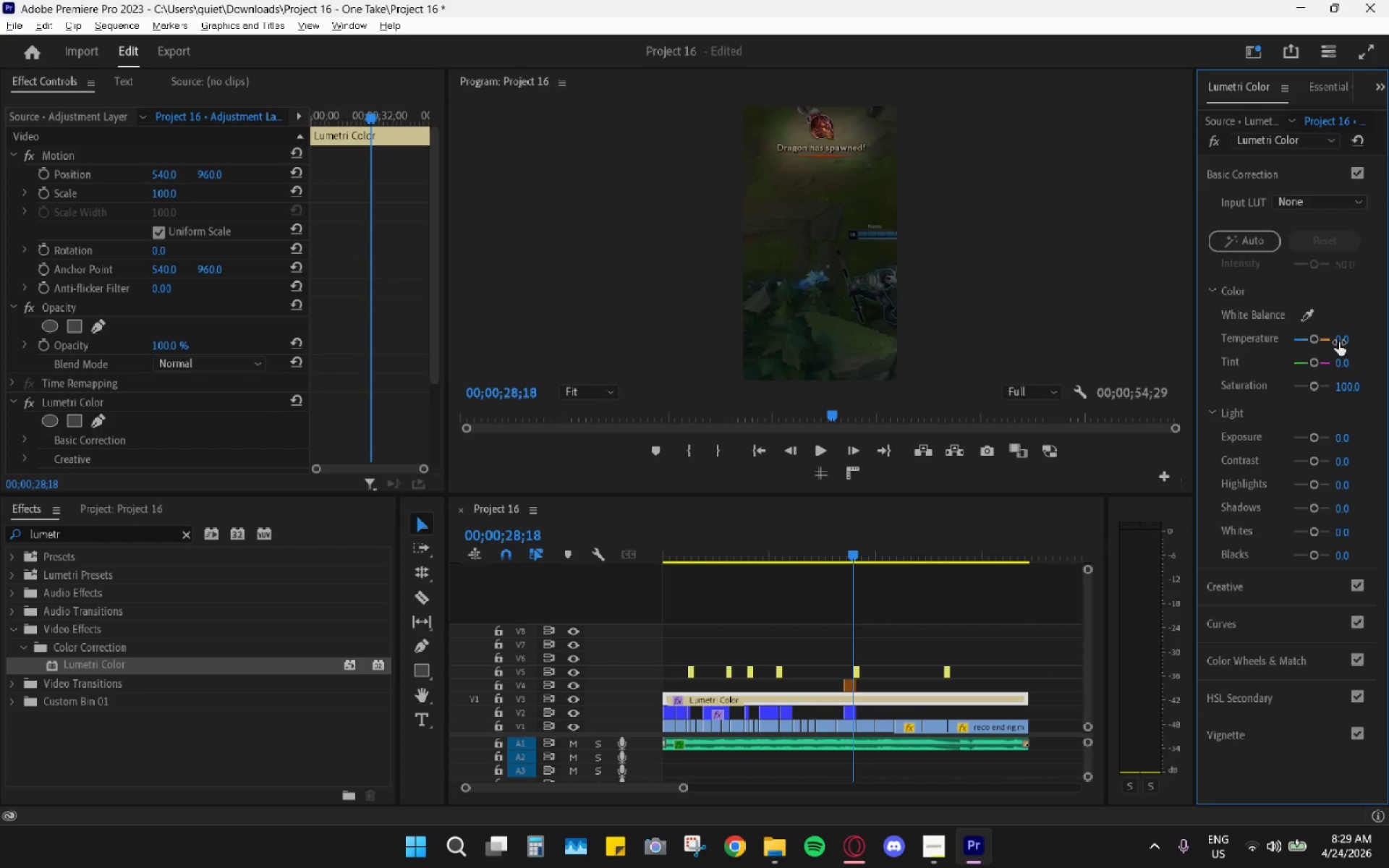 
key(Alt+Tab)
 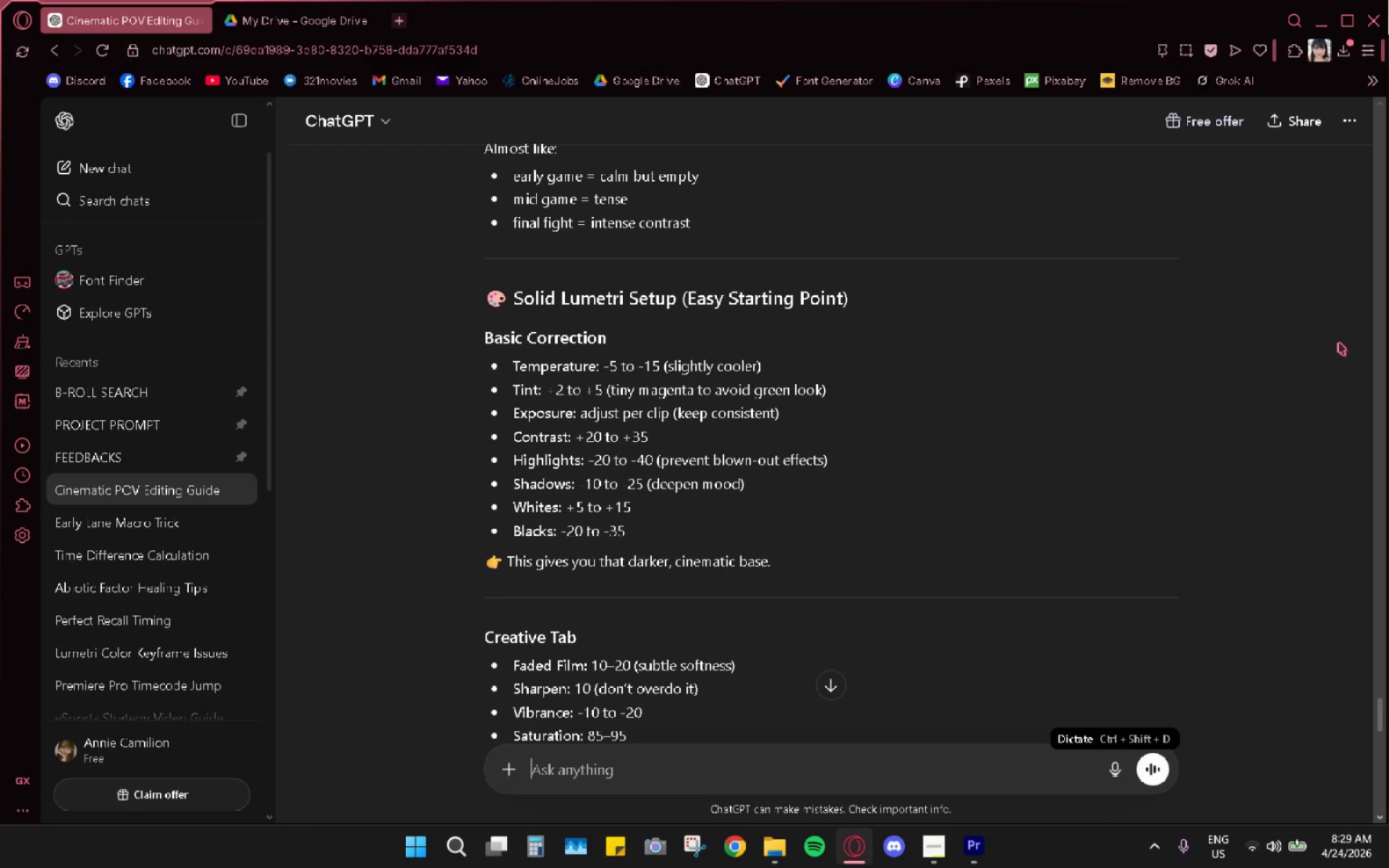 
key(Alt+AltLeft)
 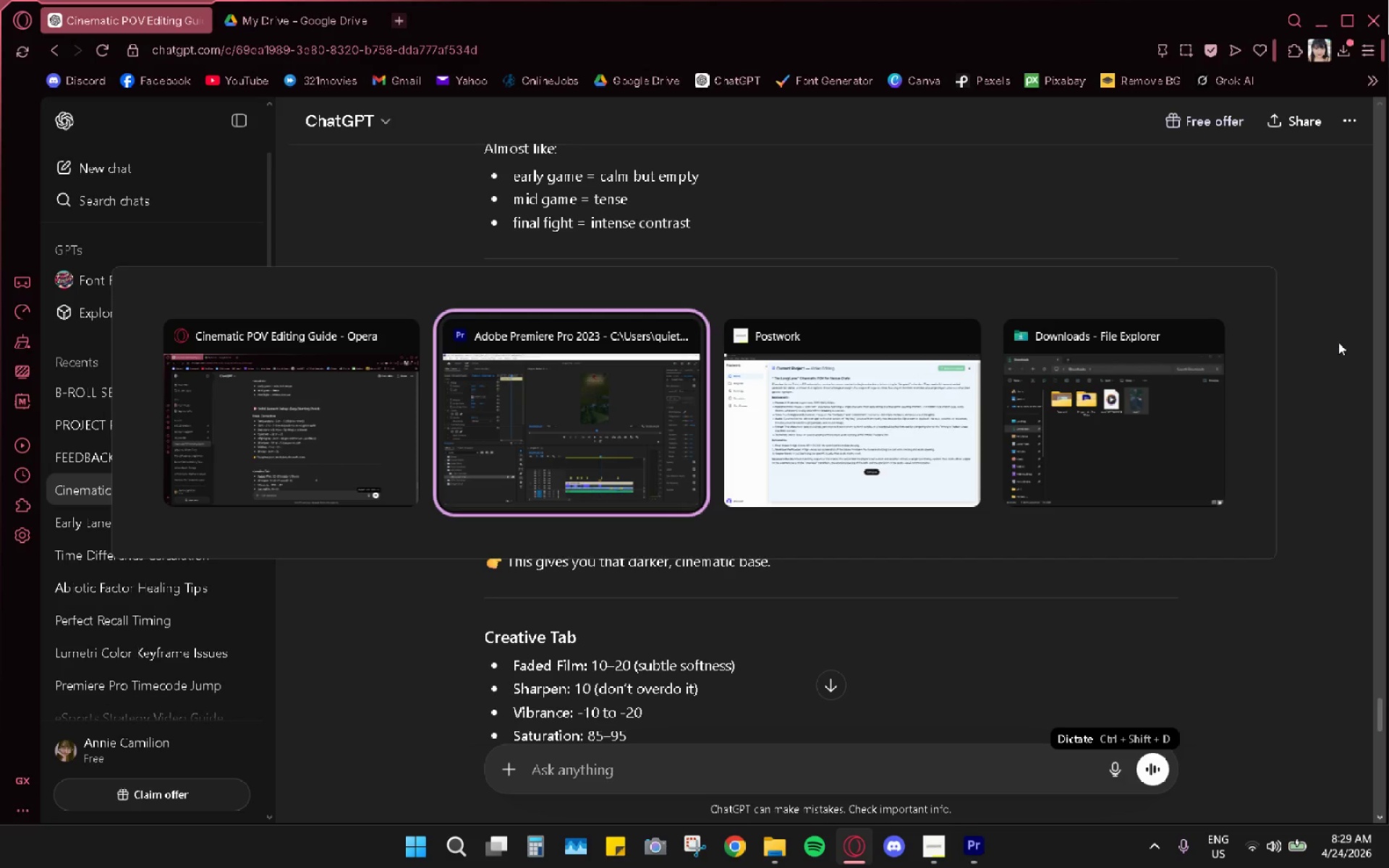 
key(Alt+Tab)
 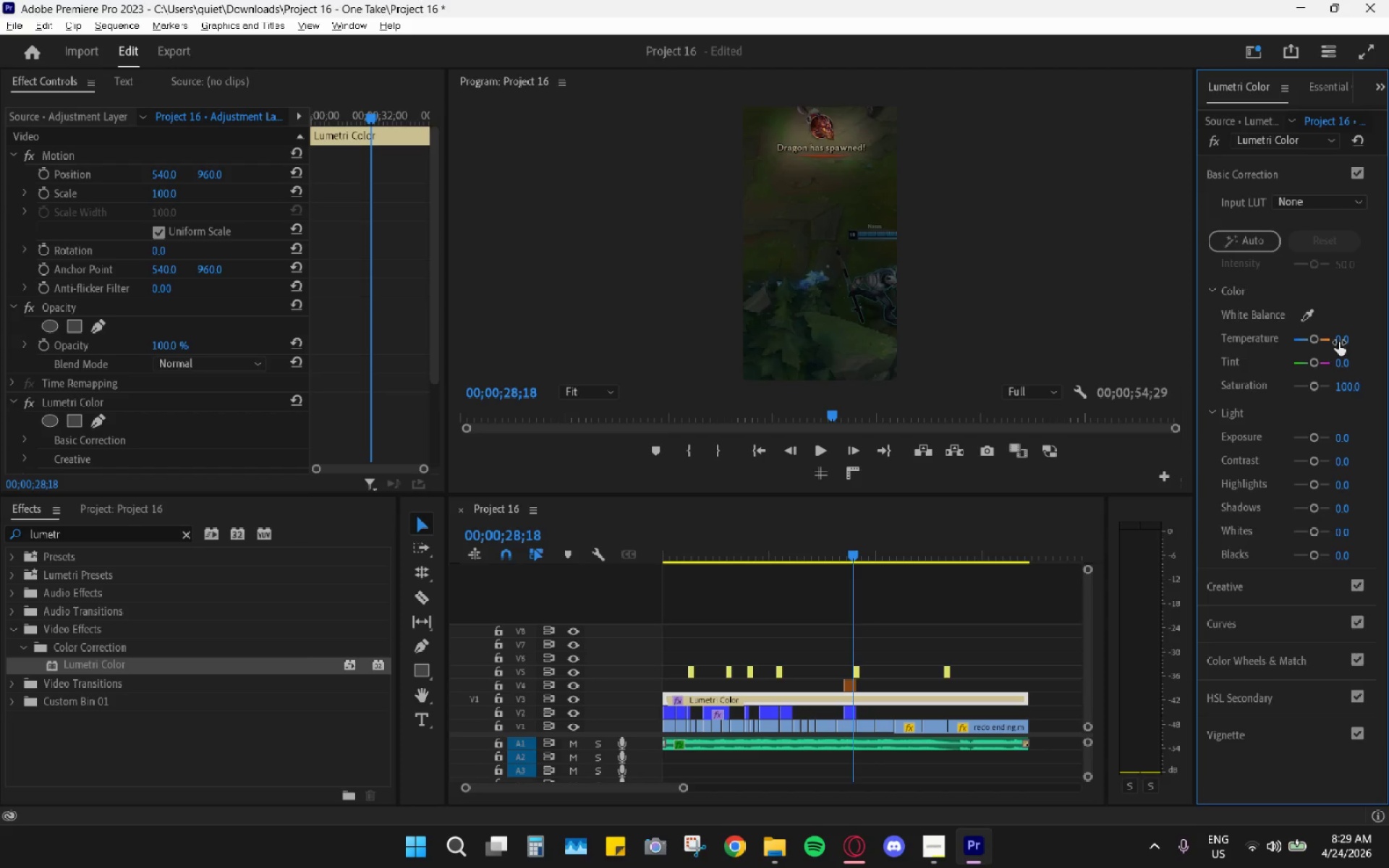 
left_click([1338, 342])
 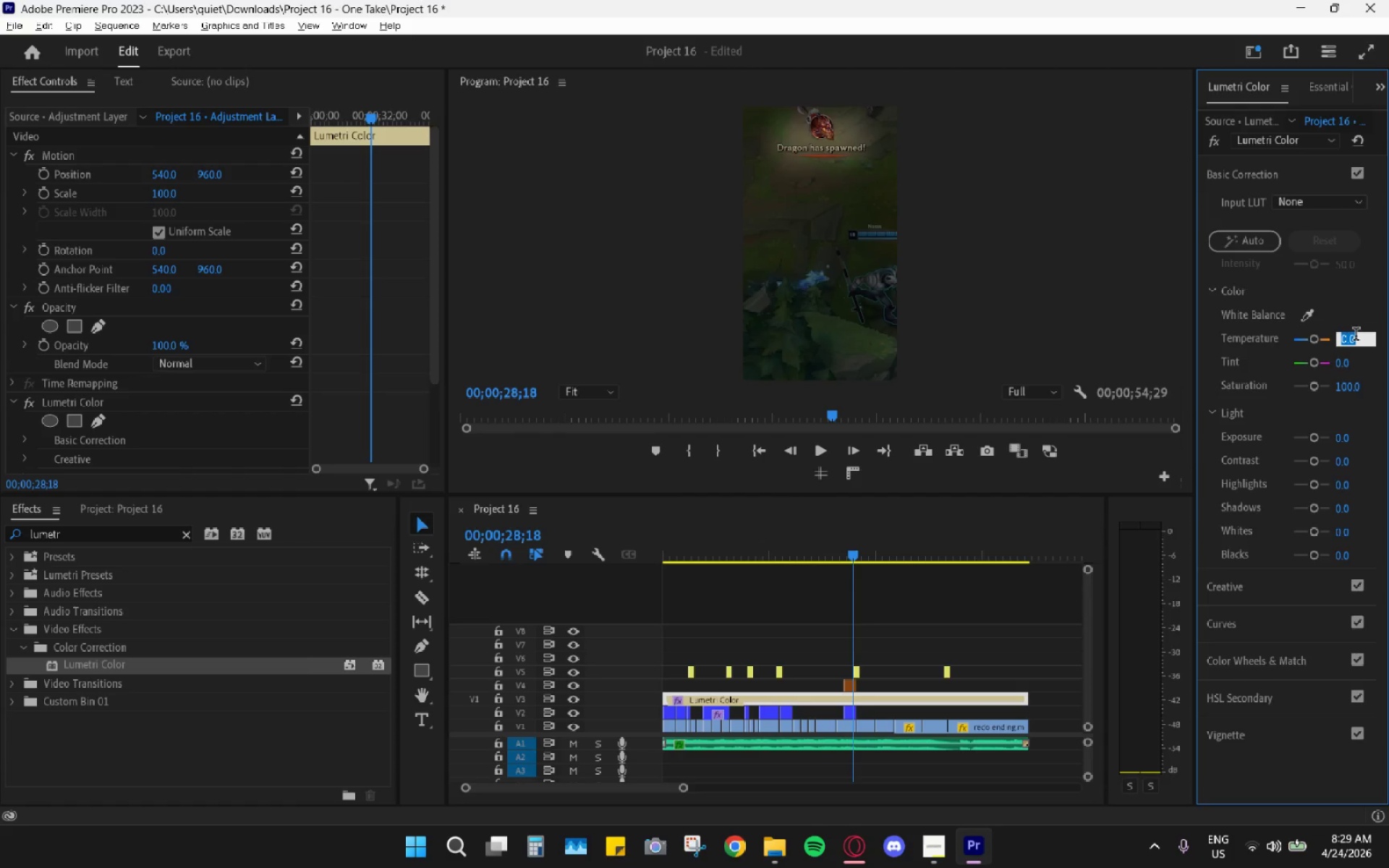 
type(-15)
 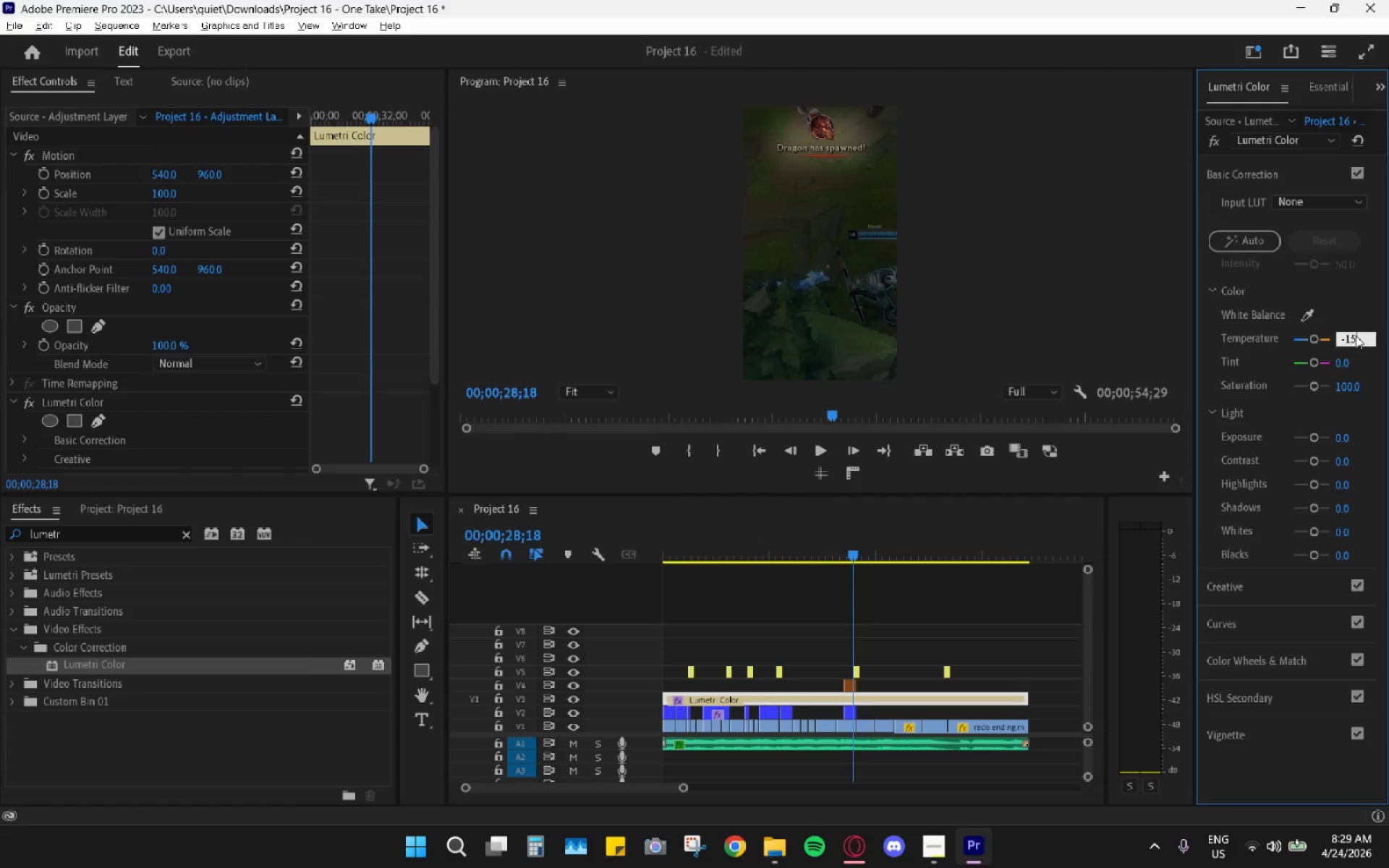 
key(Enter)
 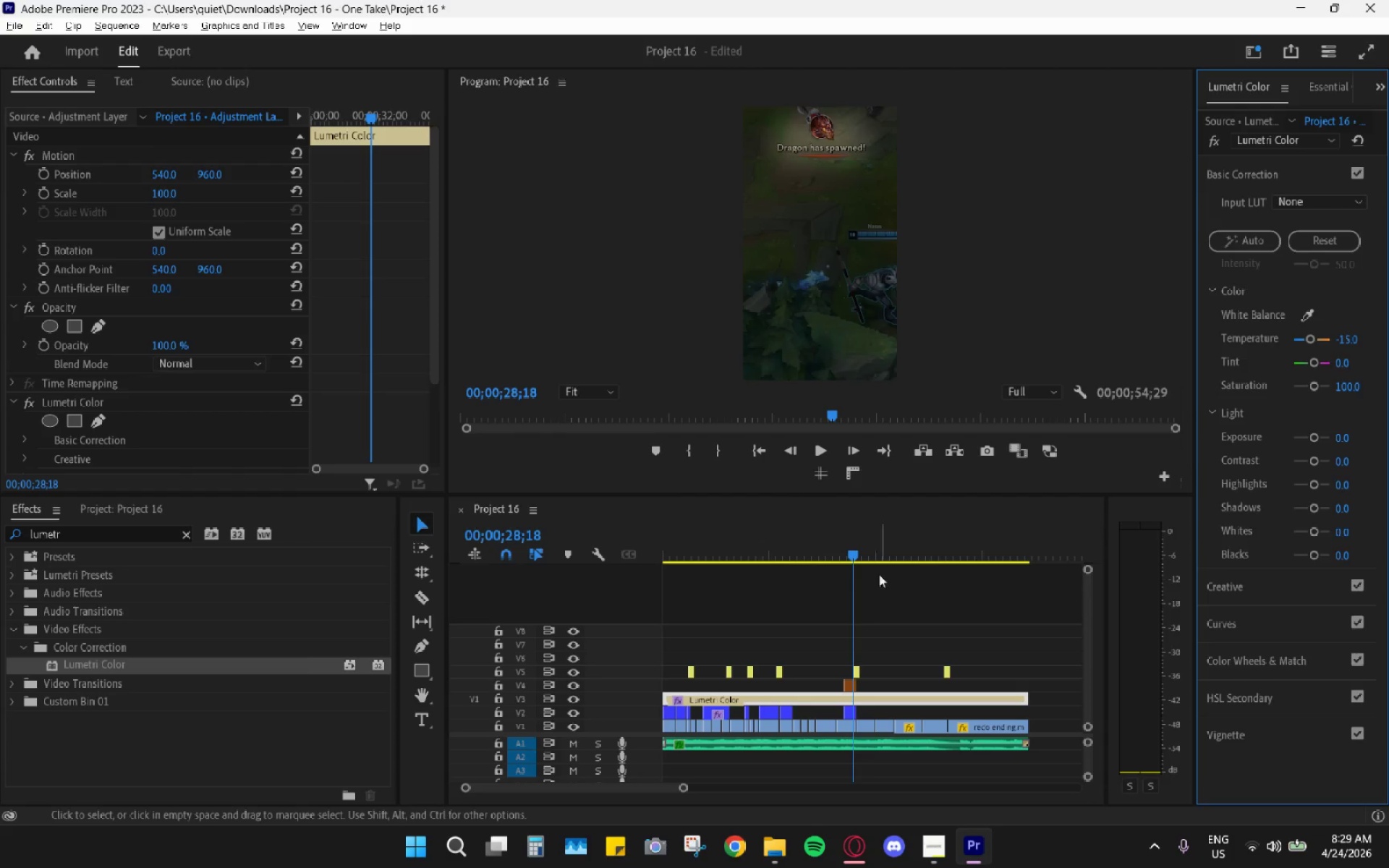 
left_click_drag(start_coordinate=[844, 552], to_coordinate=[955, 534])
 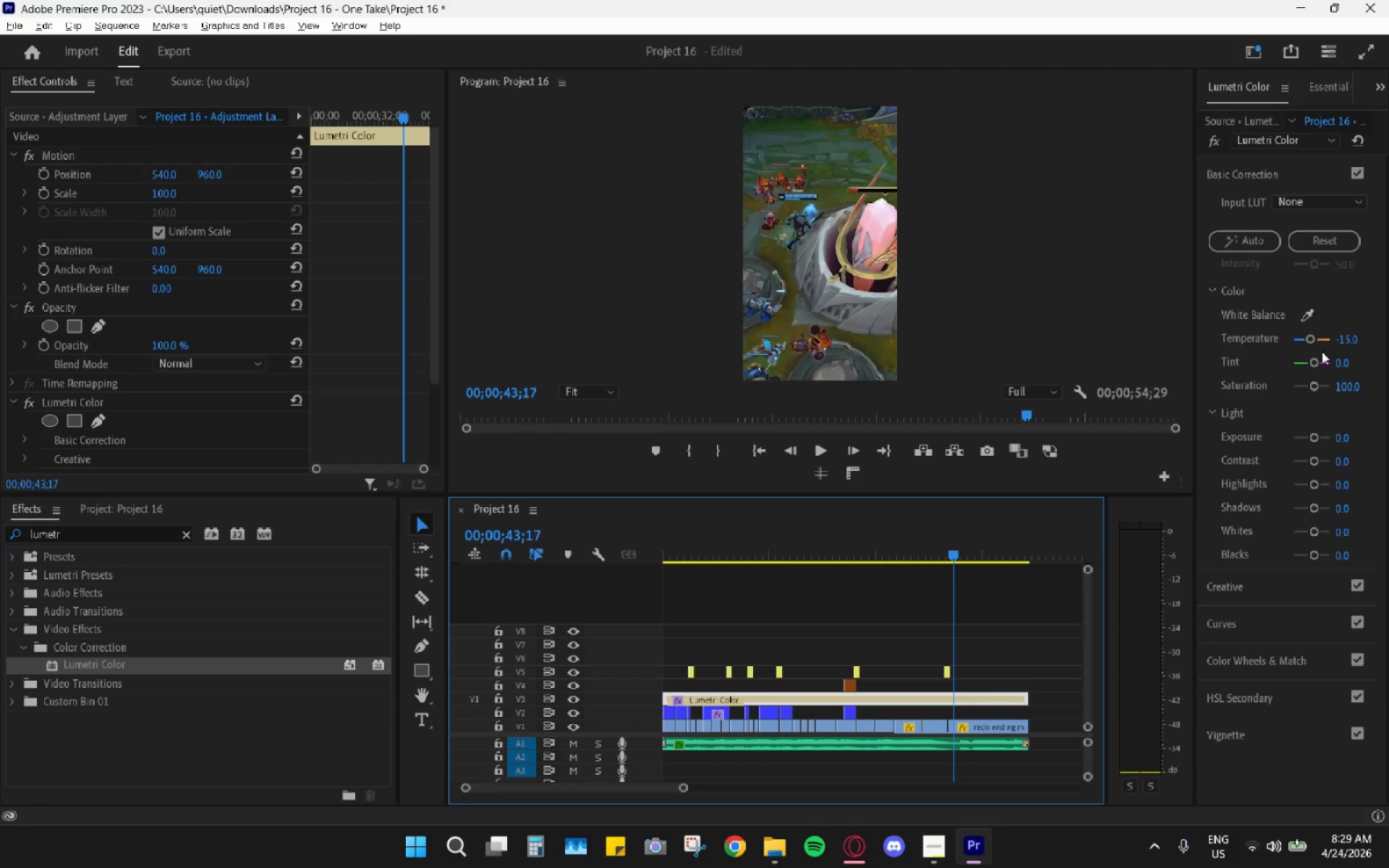 
key(Alt+AltLeft)
 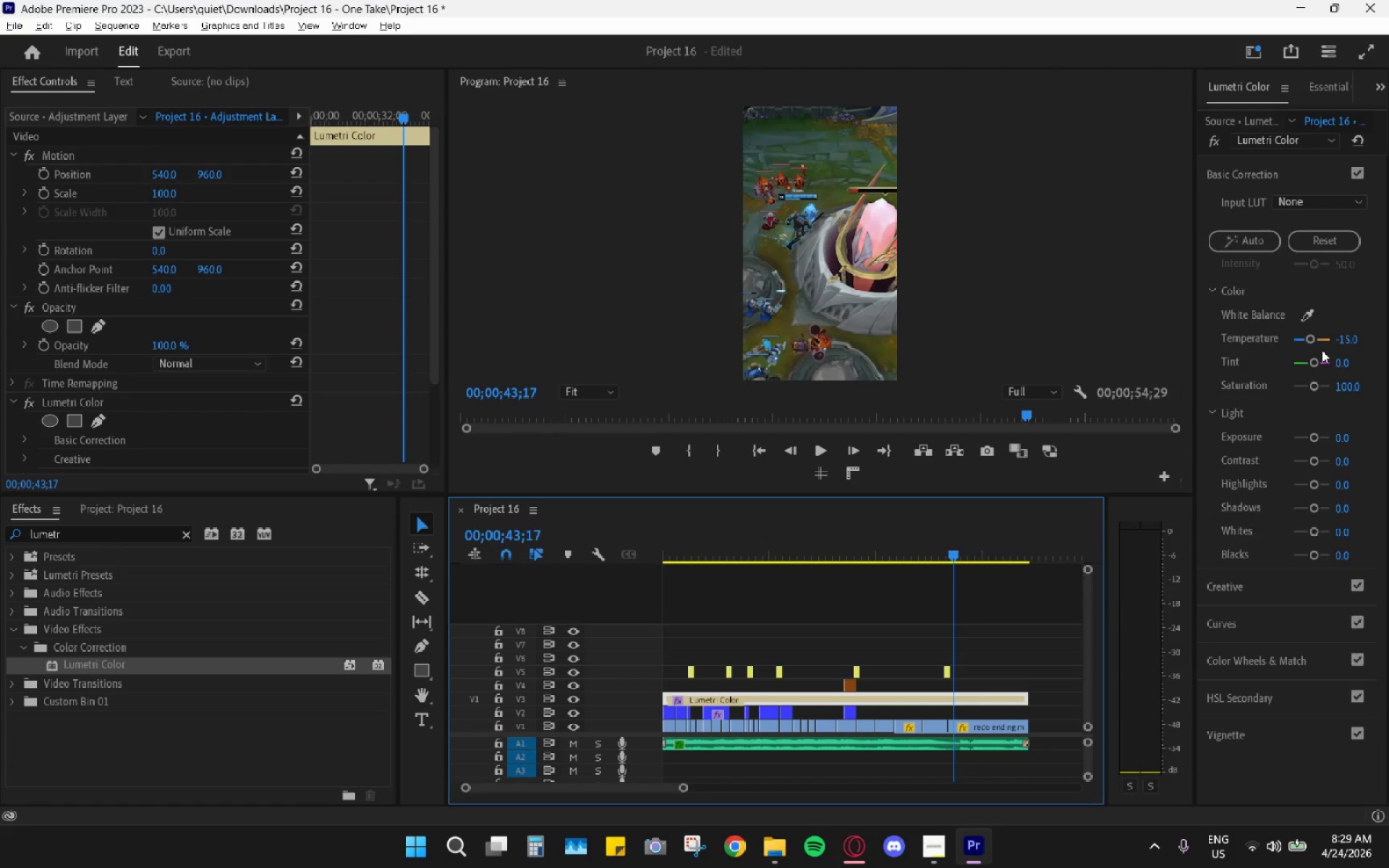 
key(Alt+Tab)
 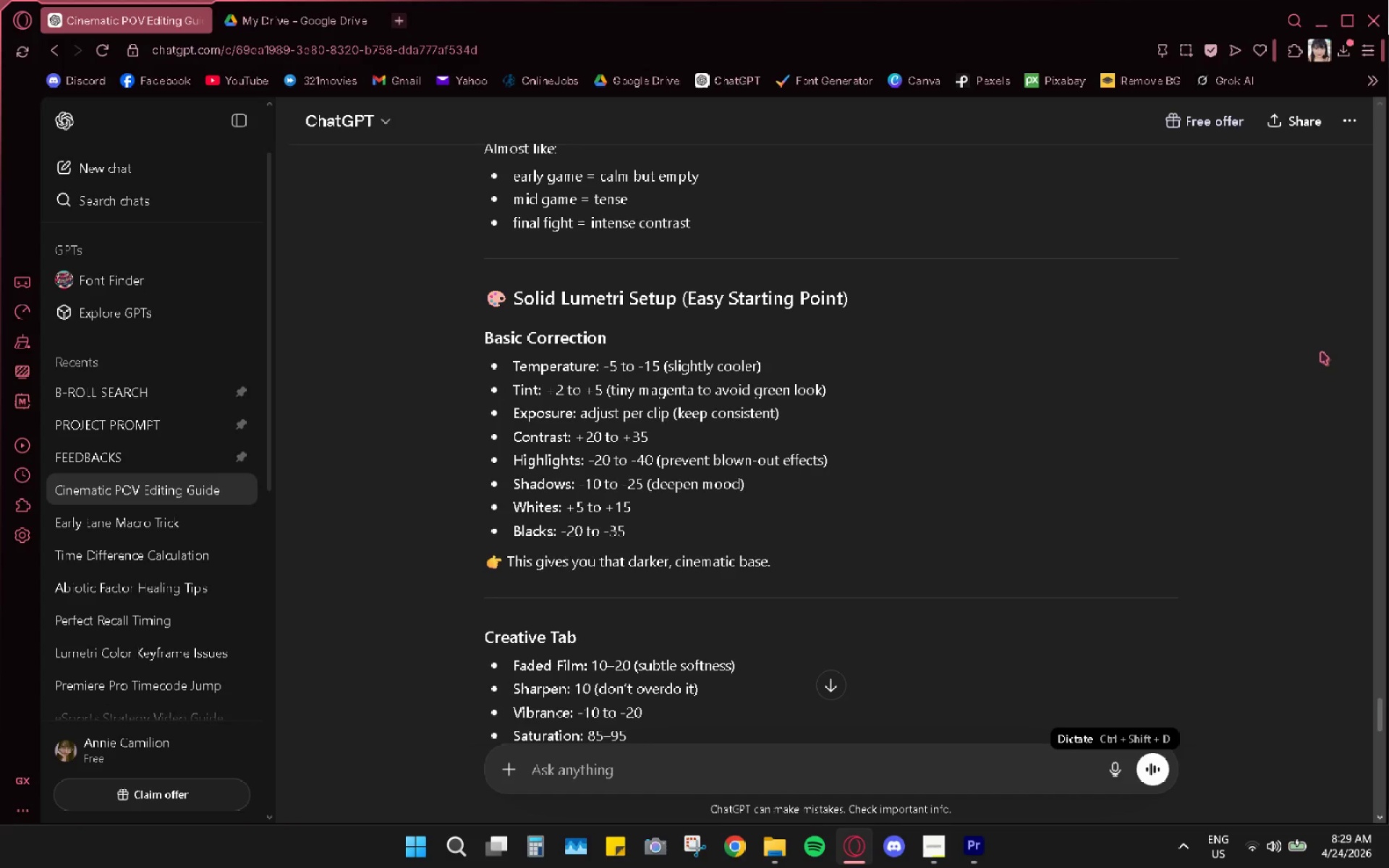 
key(Alt+AltLeft)
 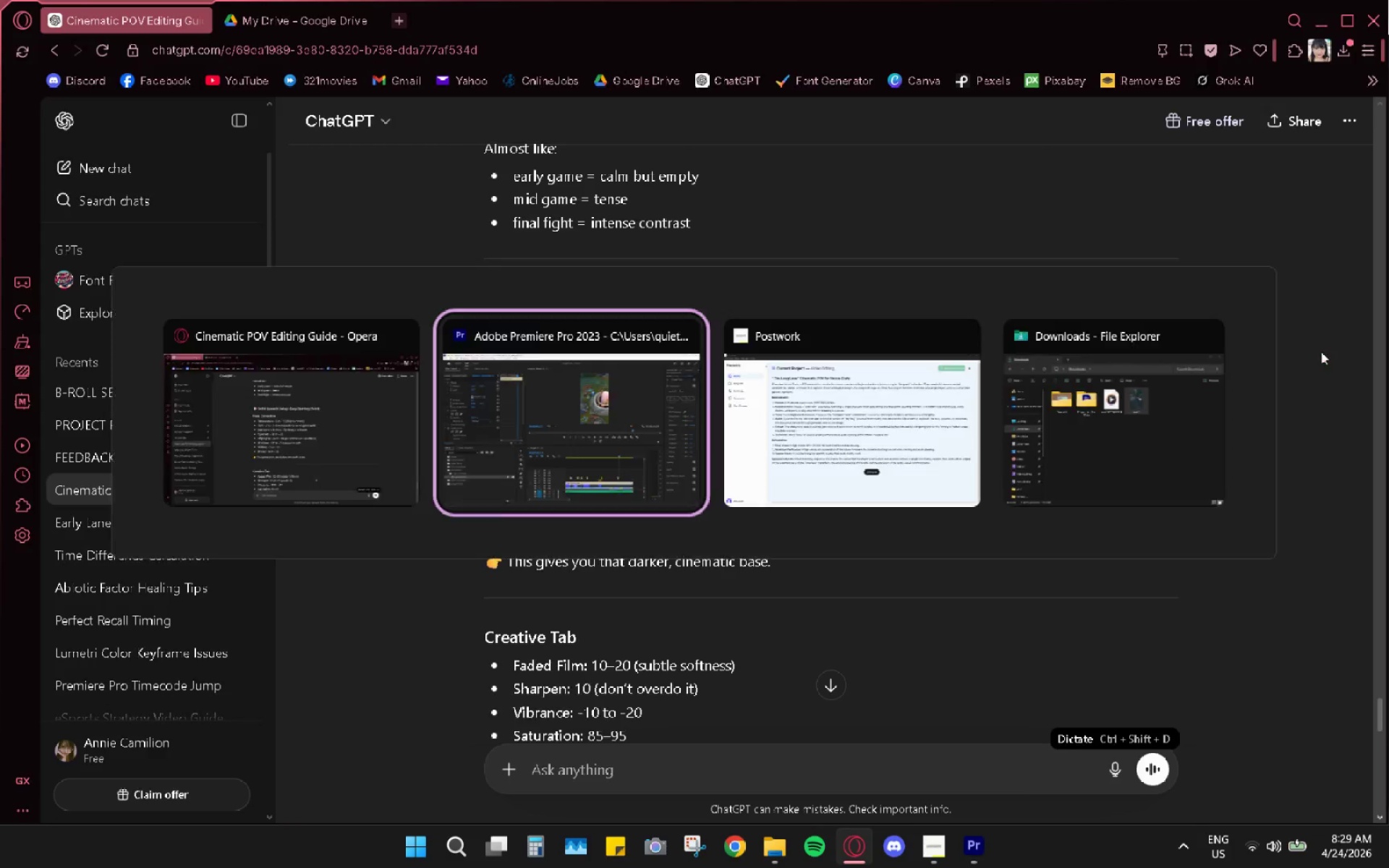 
key(Alt+Tab)
 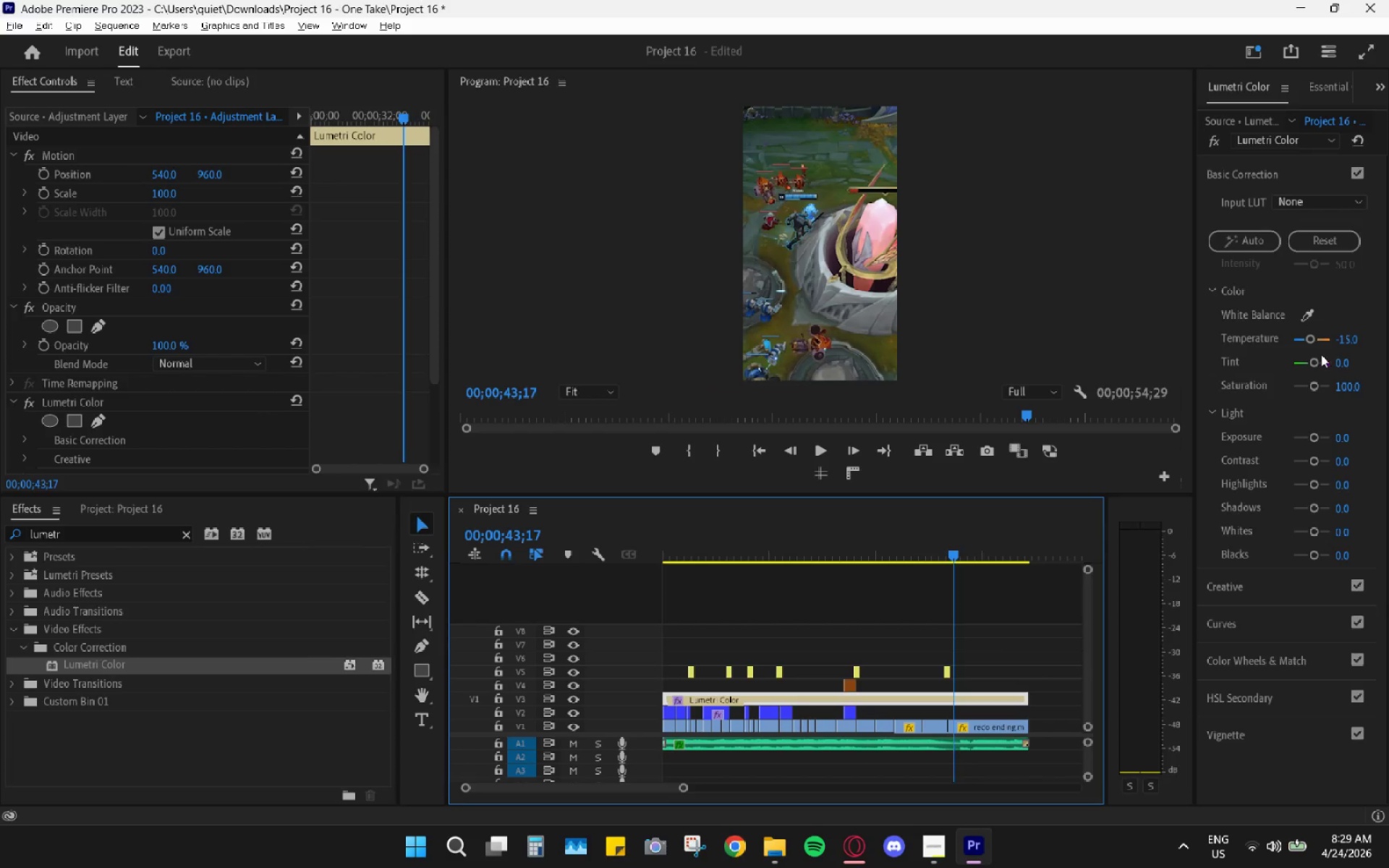 
key(Alt+AltLeft)
 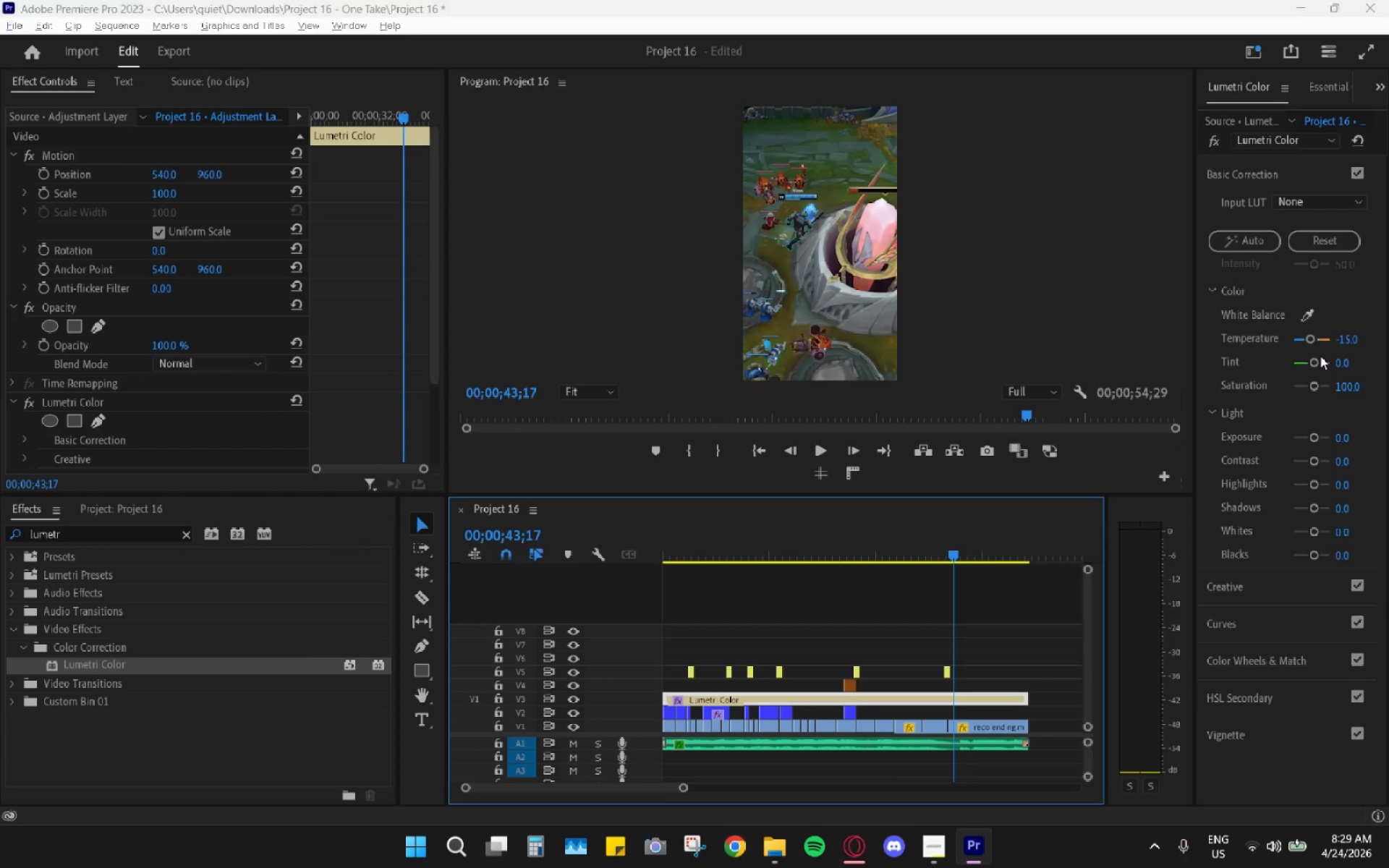 
key(Alt+Tab)
 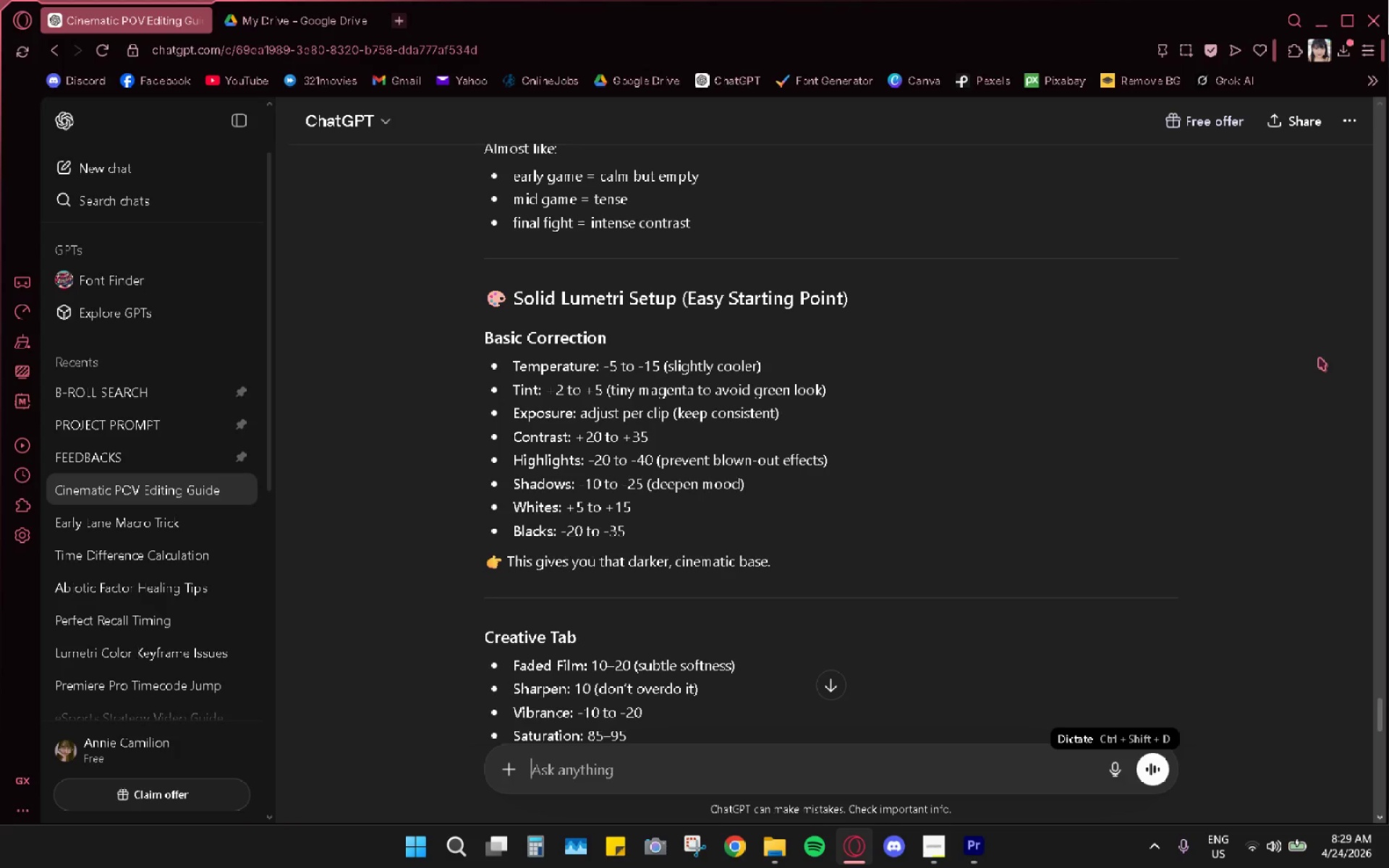 
key(Alt+Tab)
 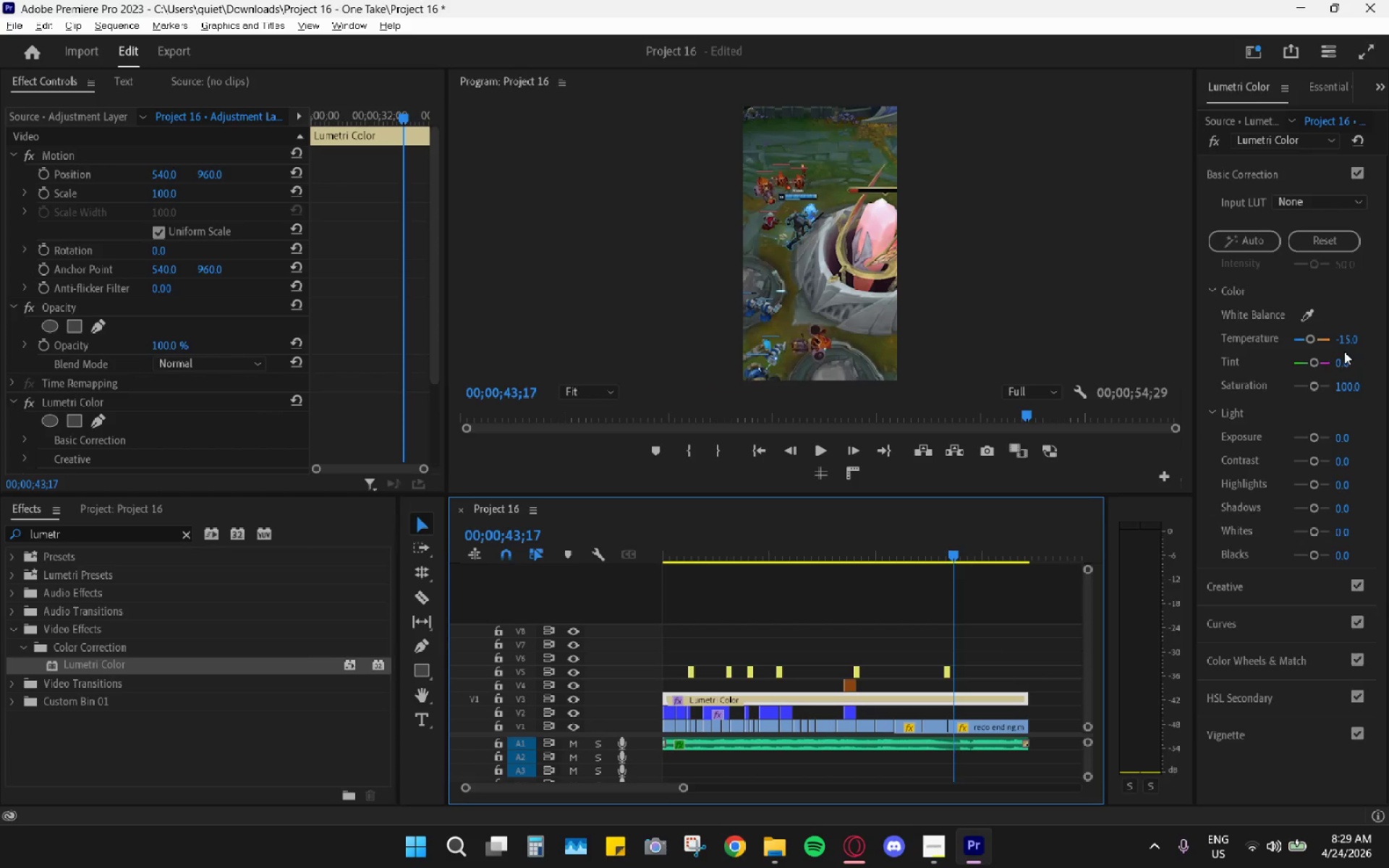 
key(Alt+AltLeft)
 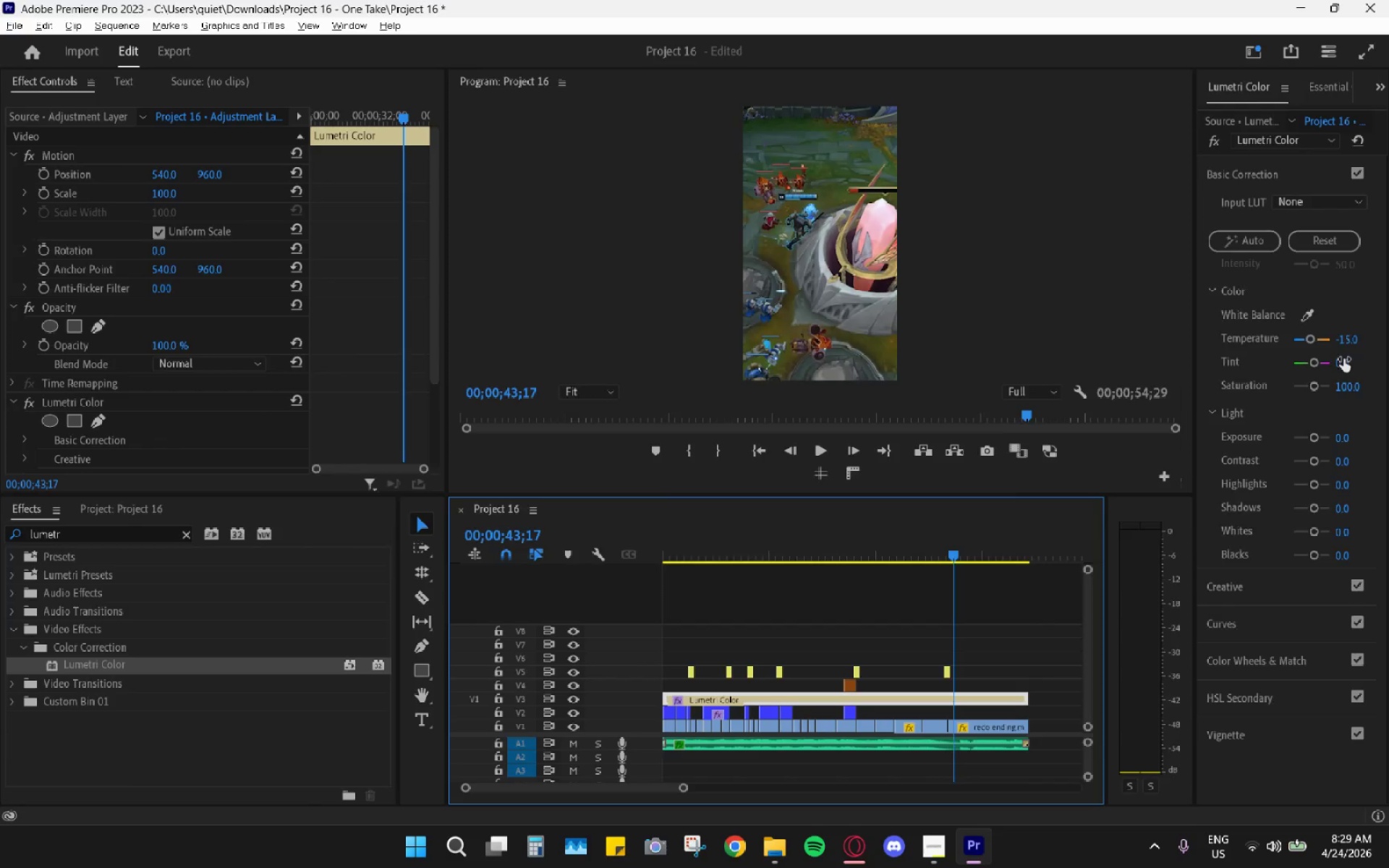 
key(Alt+Tab)
 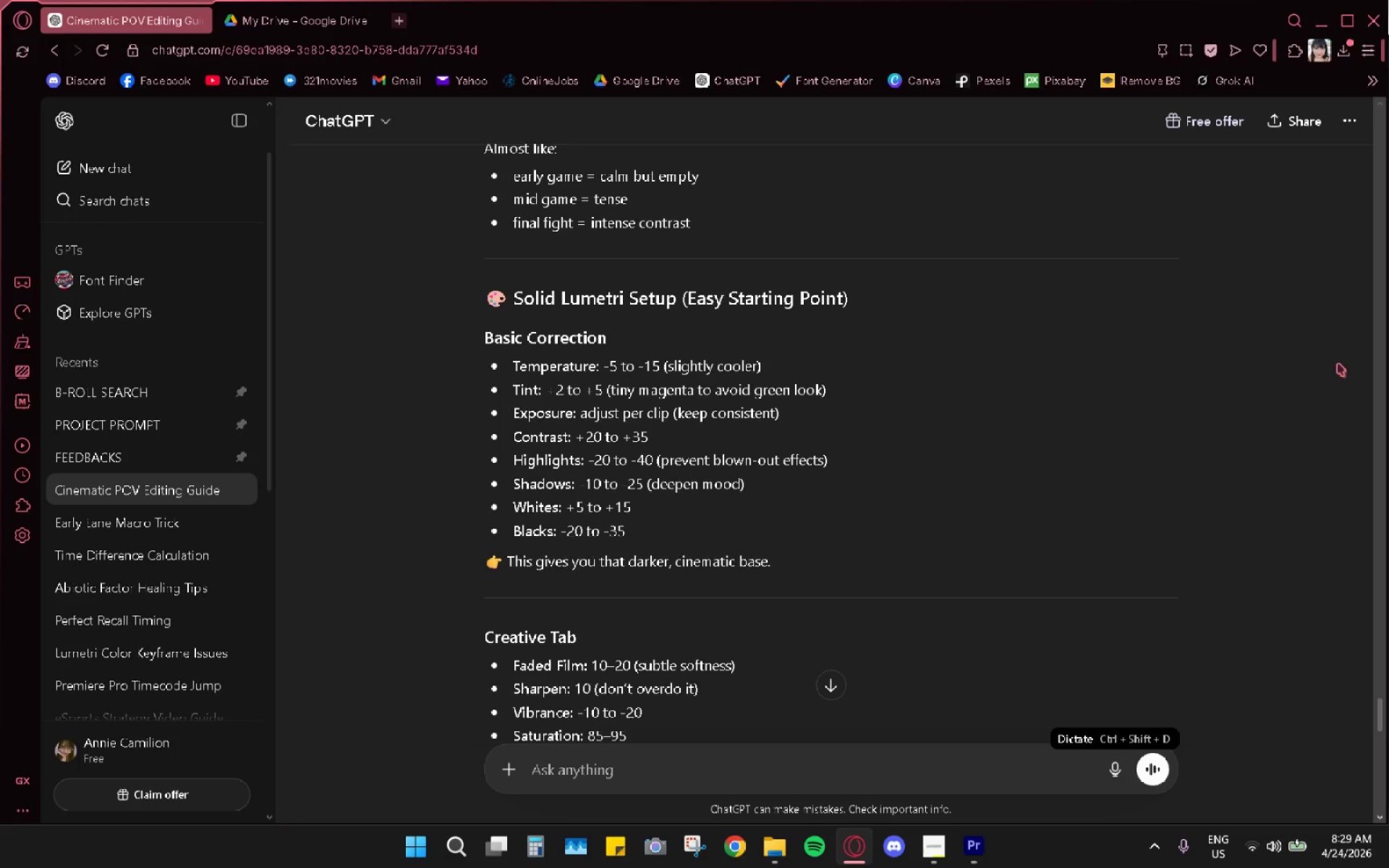 
key(Alt+AltLeft)
 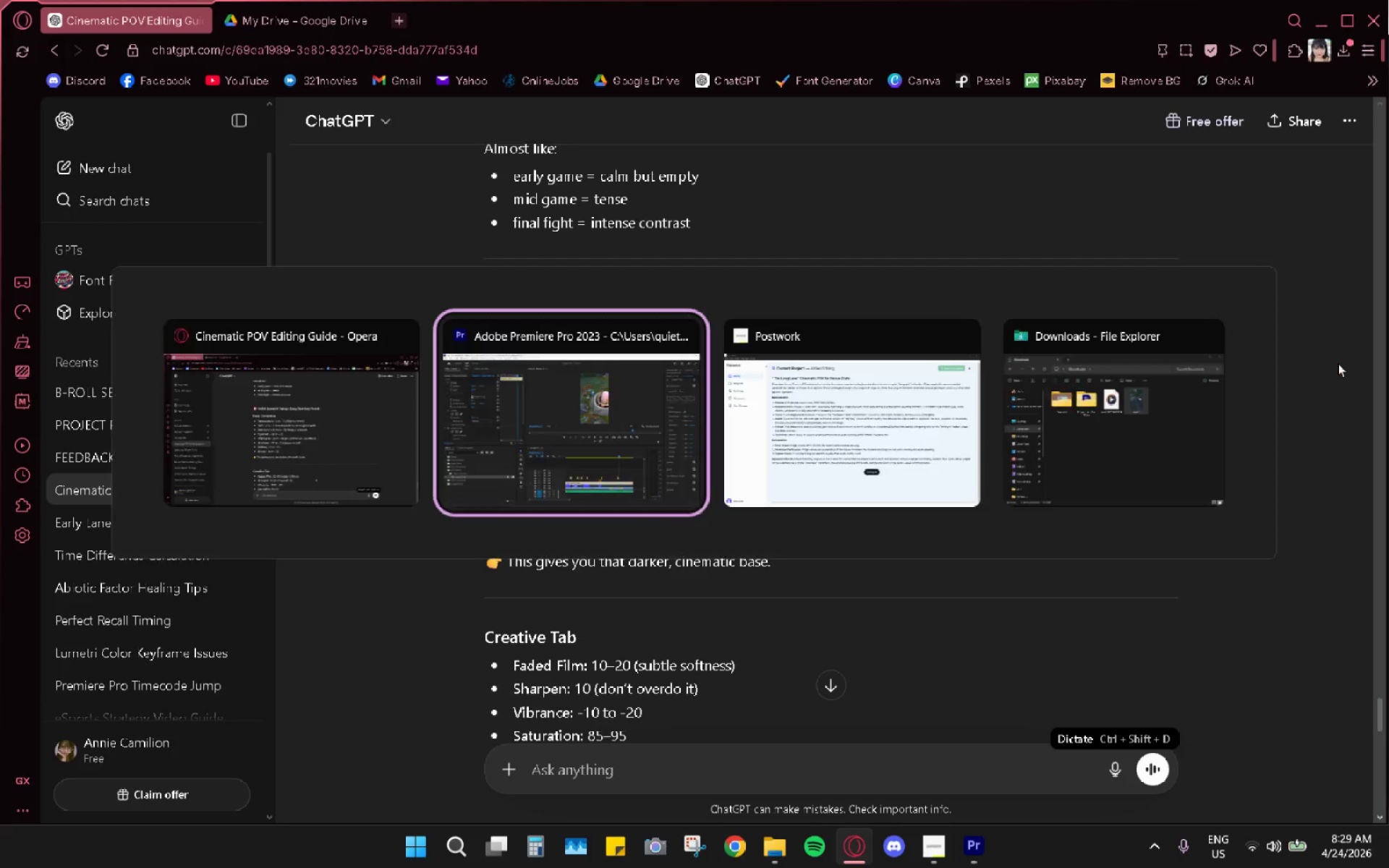 
key(Alt+Tab)
 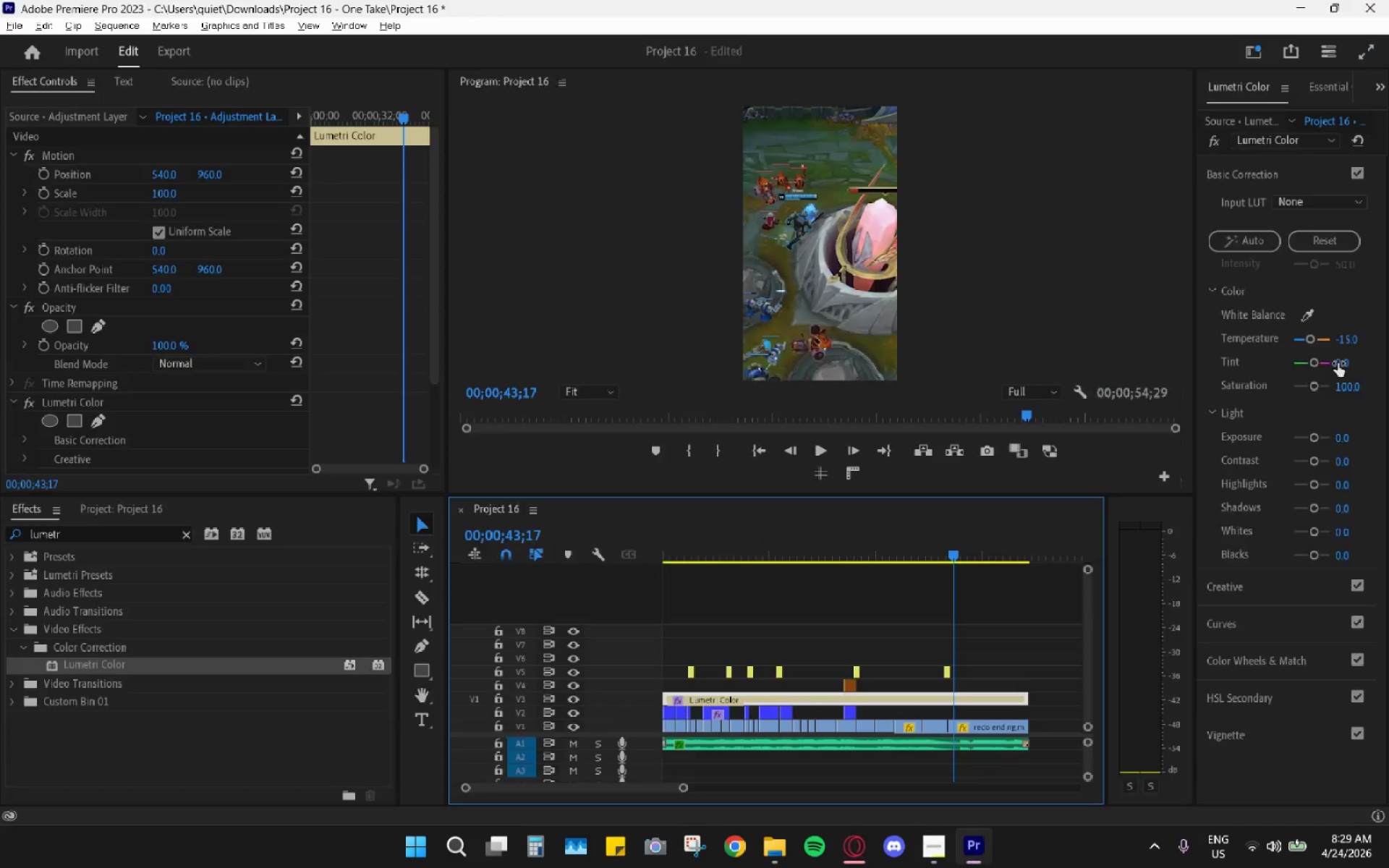 
left_click([1338, 363])
 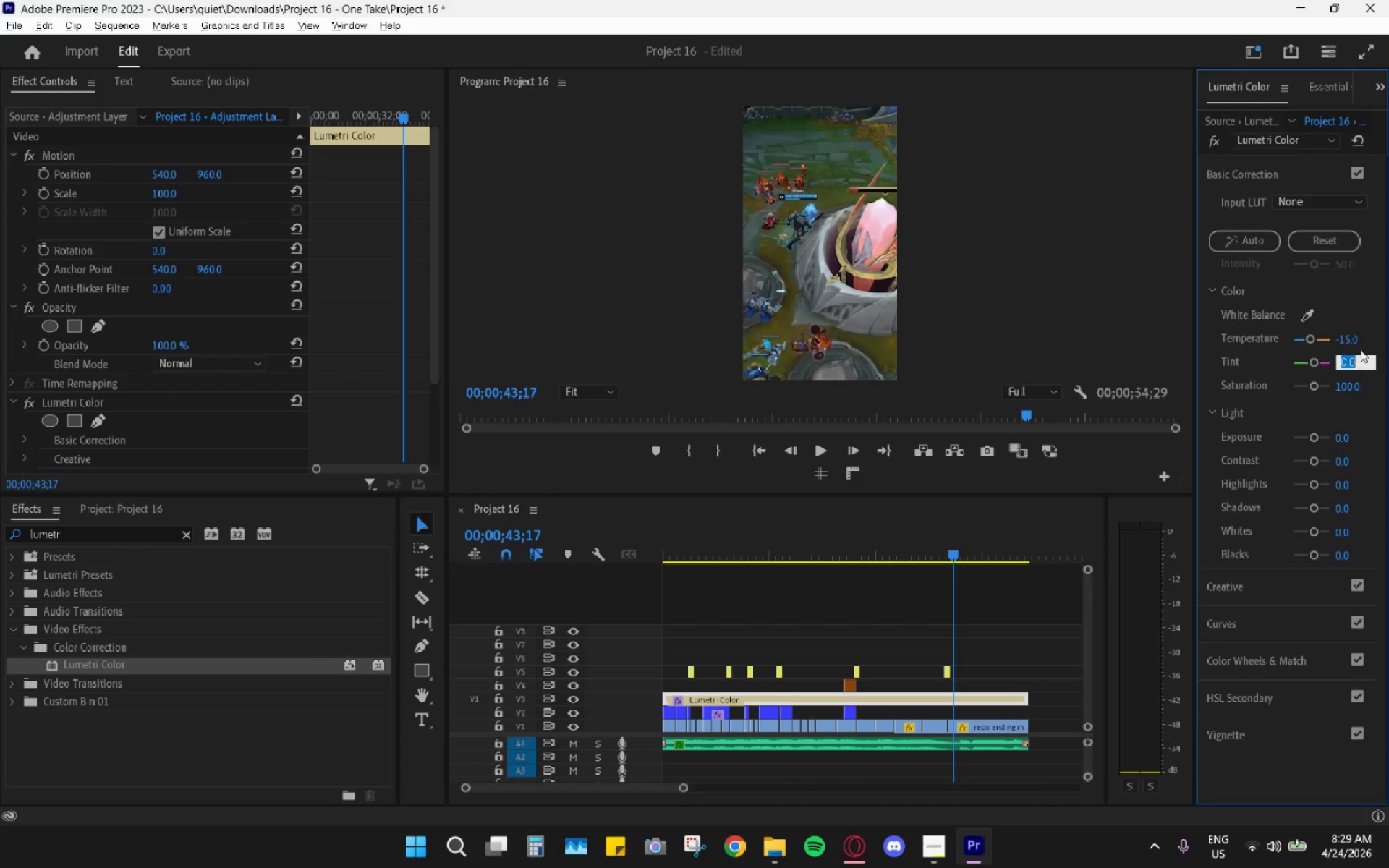 
key(Alt+AltLeft)
 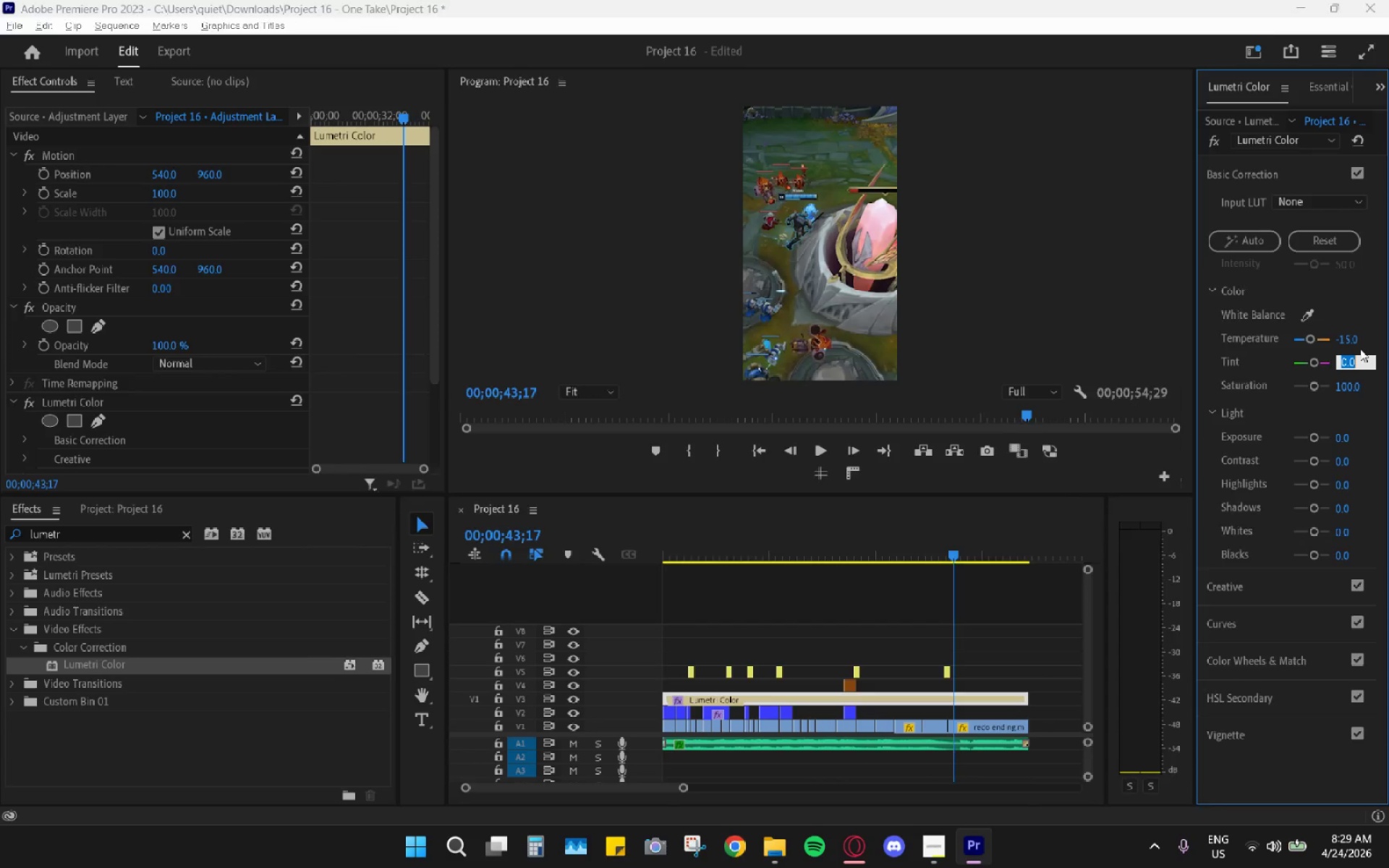 
key(Alt+Tab)
 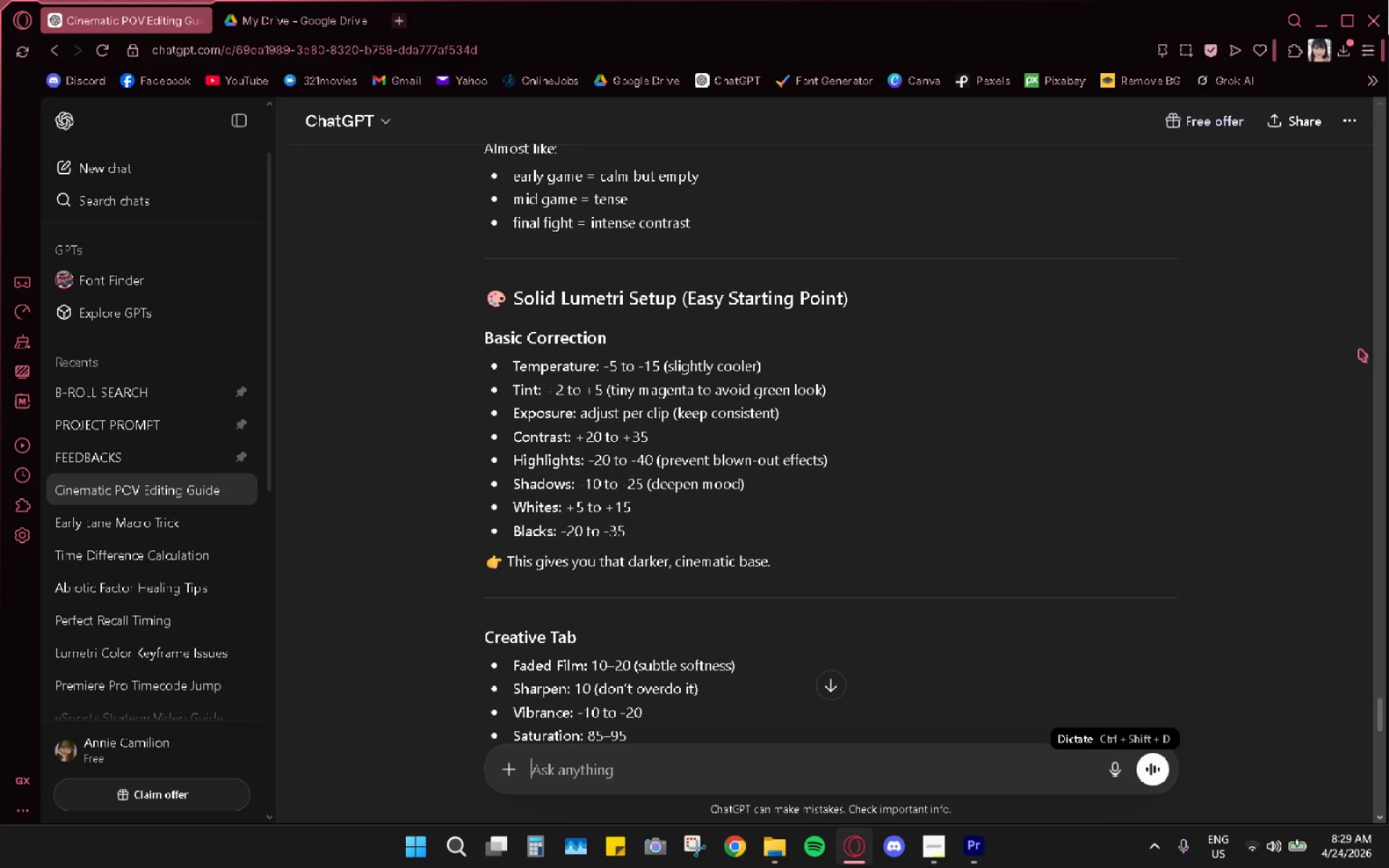 
key(Alt+AltLeft)
 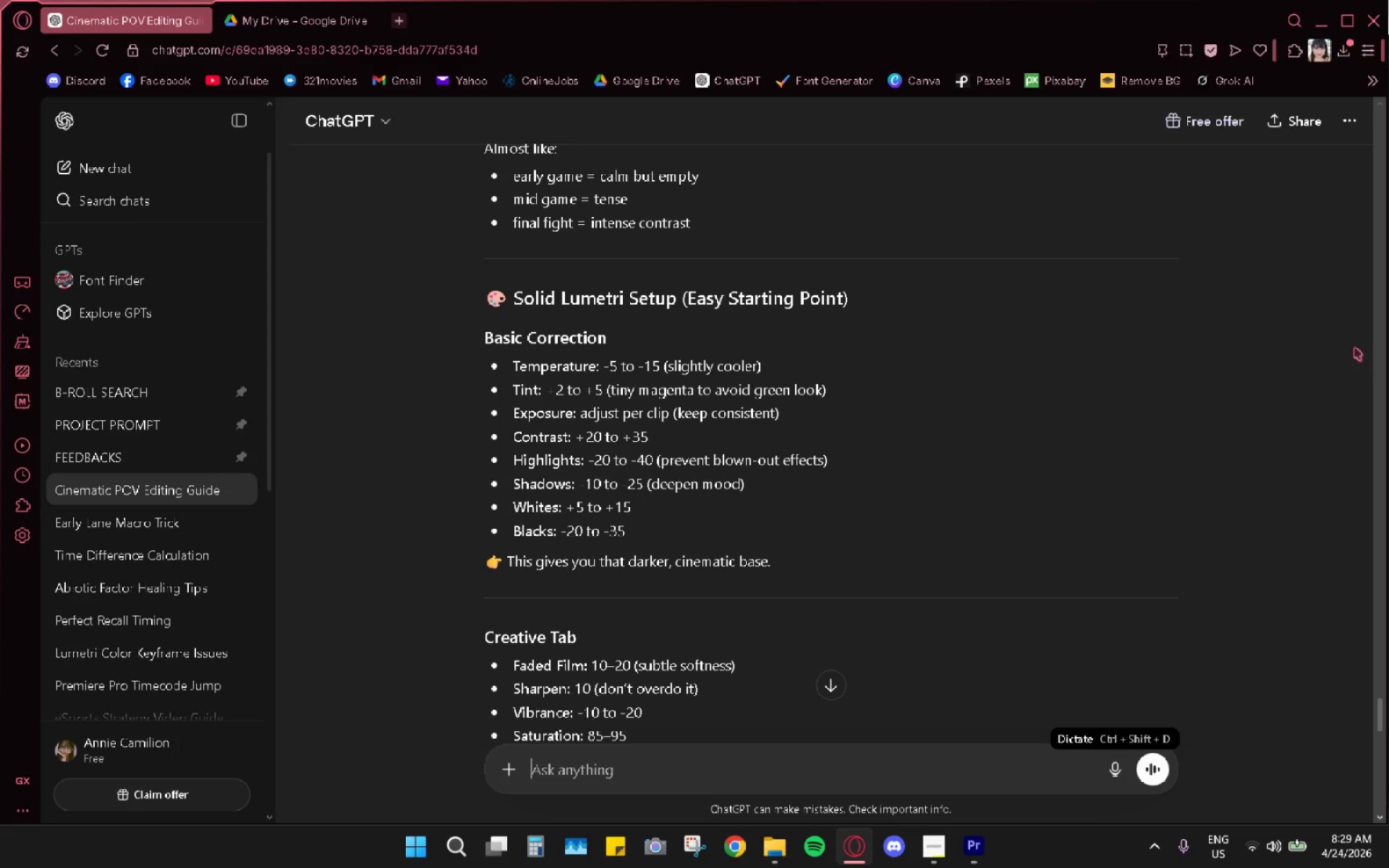 
key(Alt+Tab)
 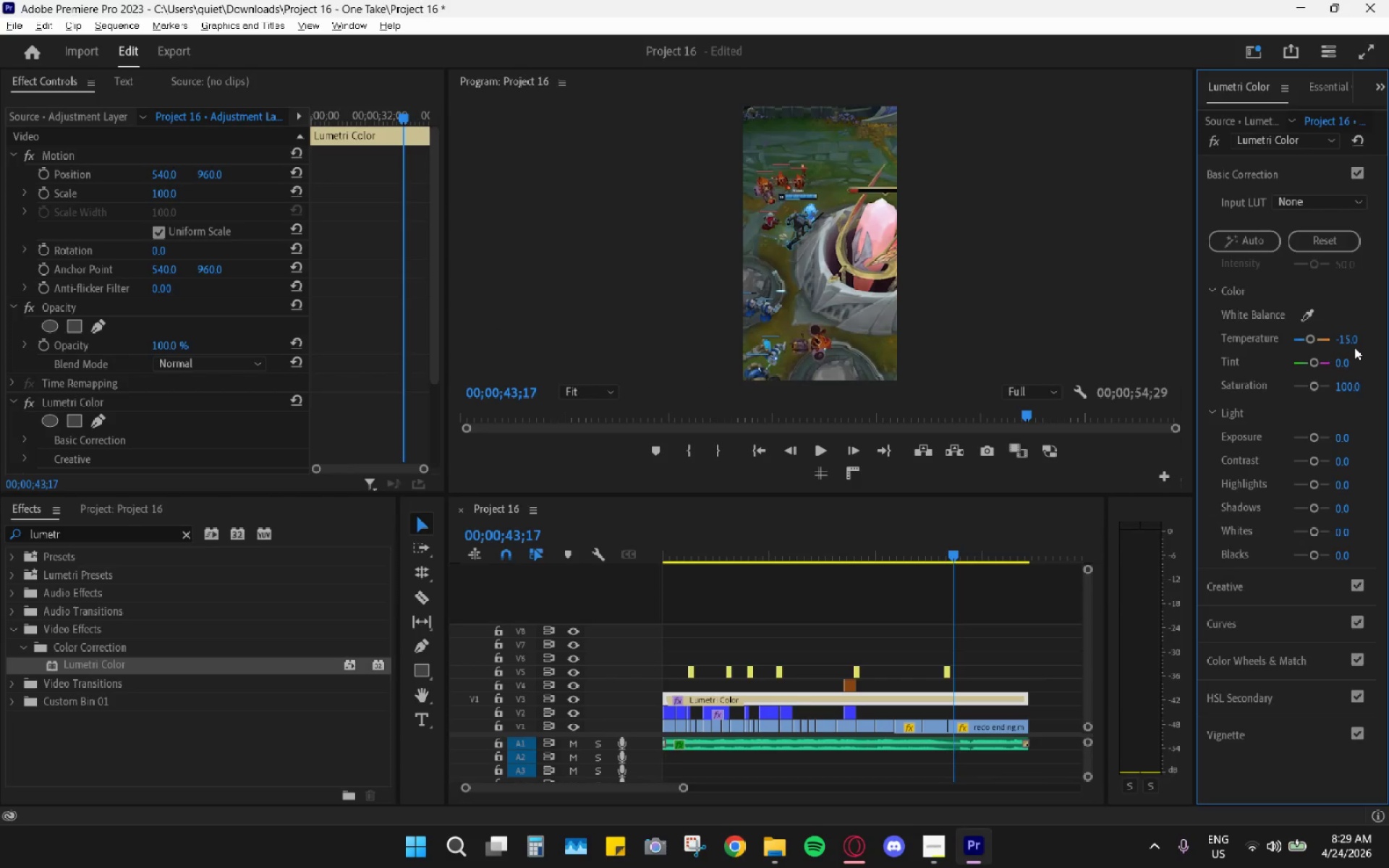 
left_click([1354, 347])
 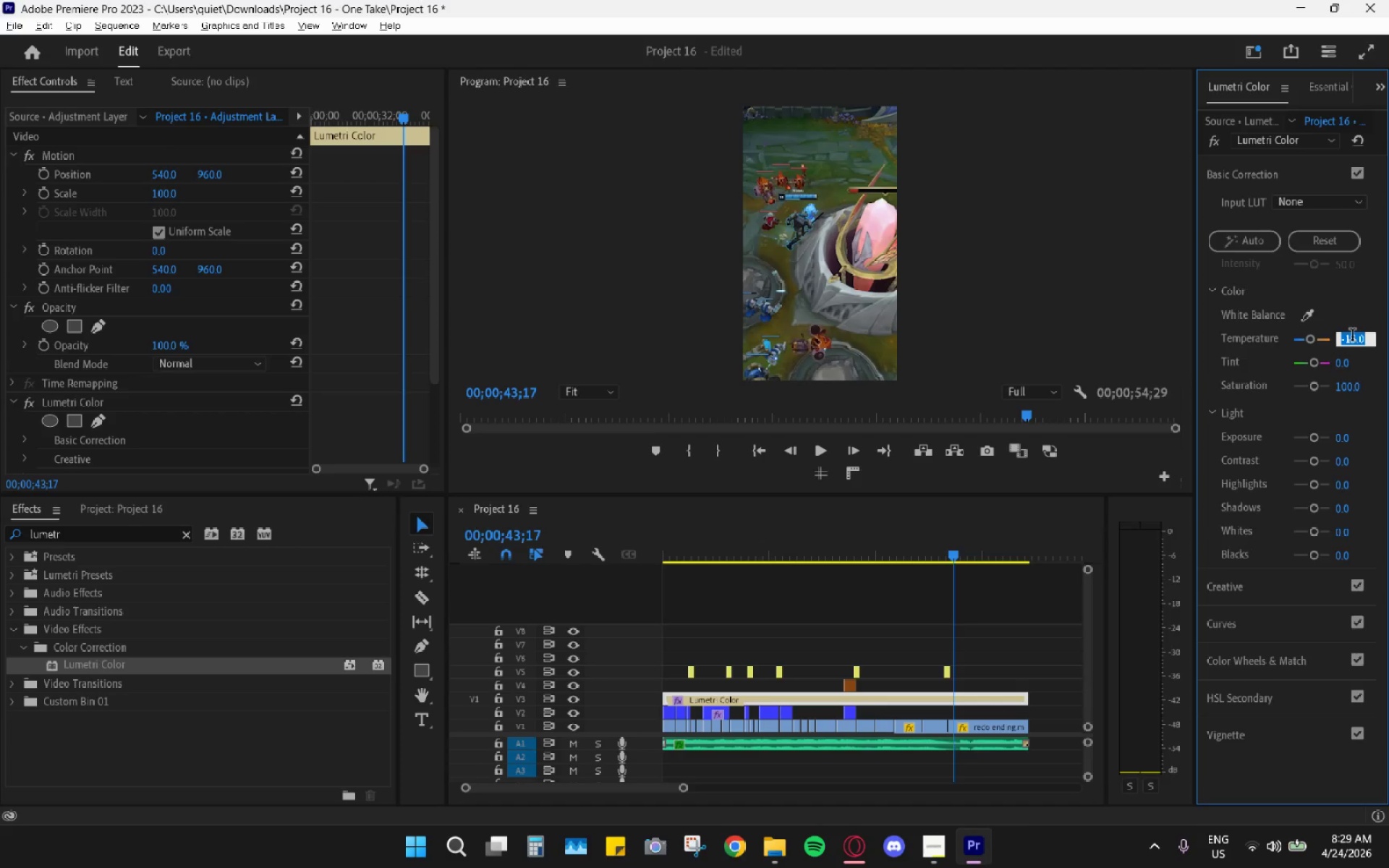 
key(Minus)
 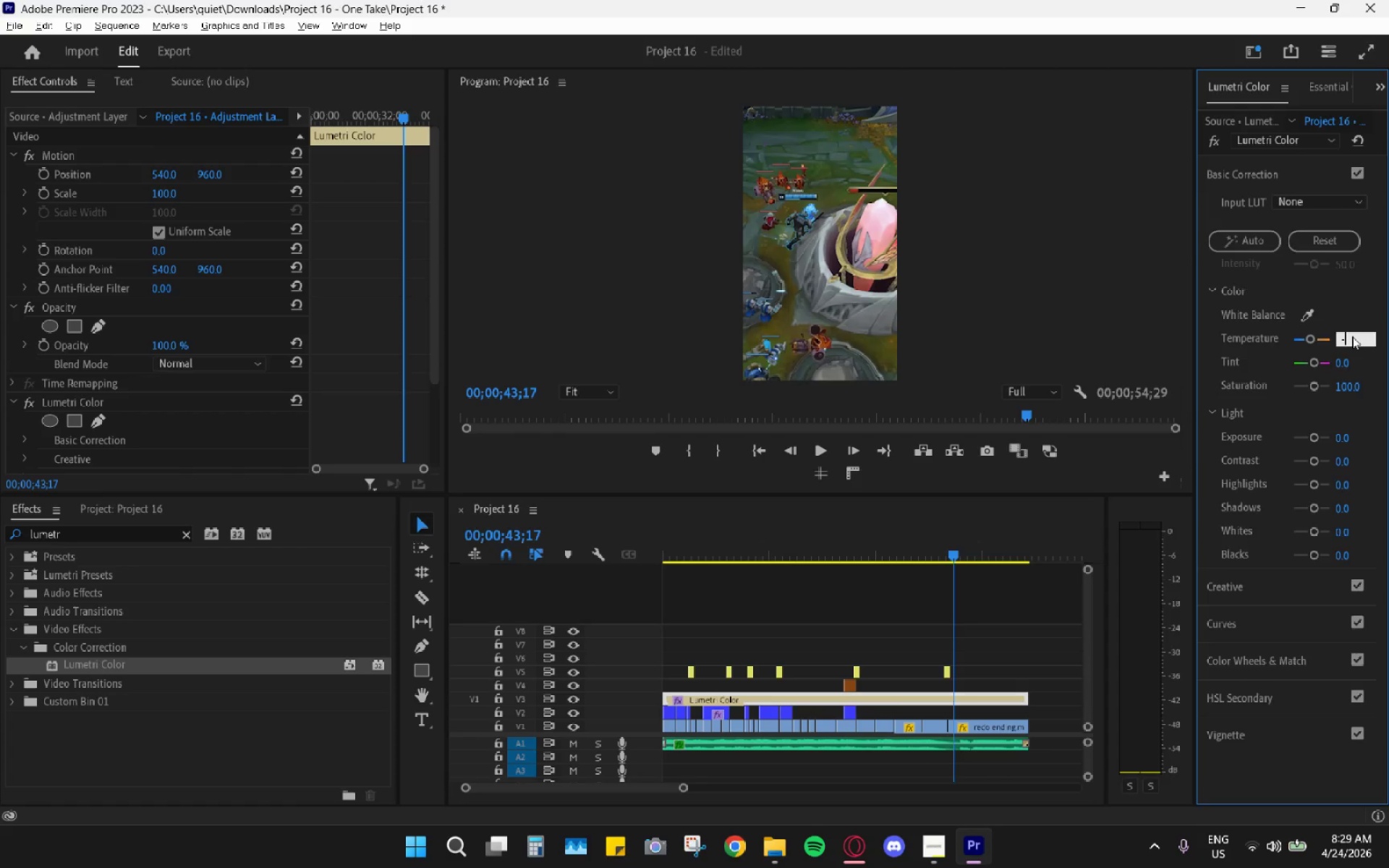 
key(5)
 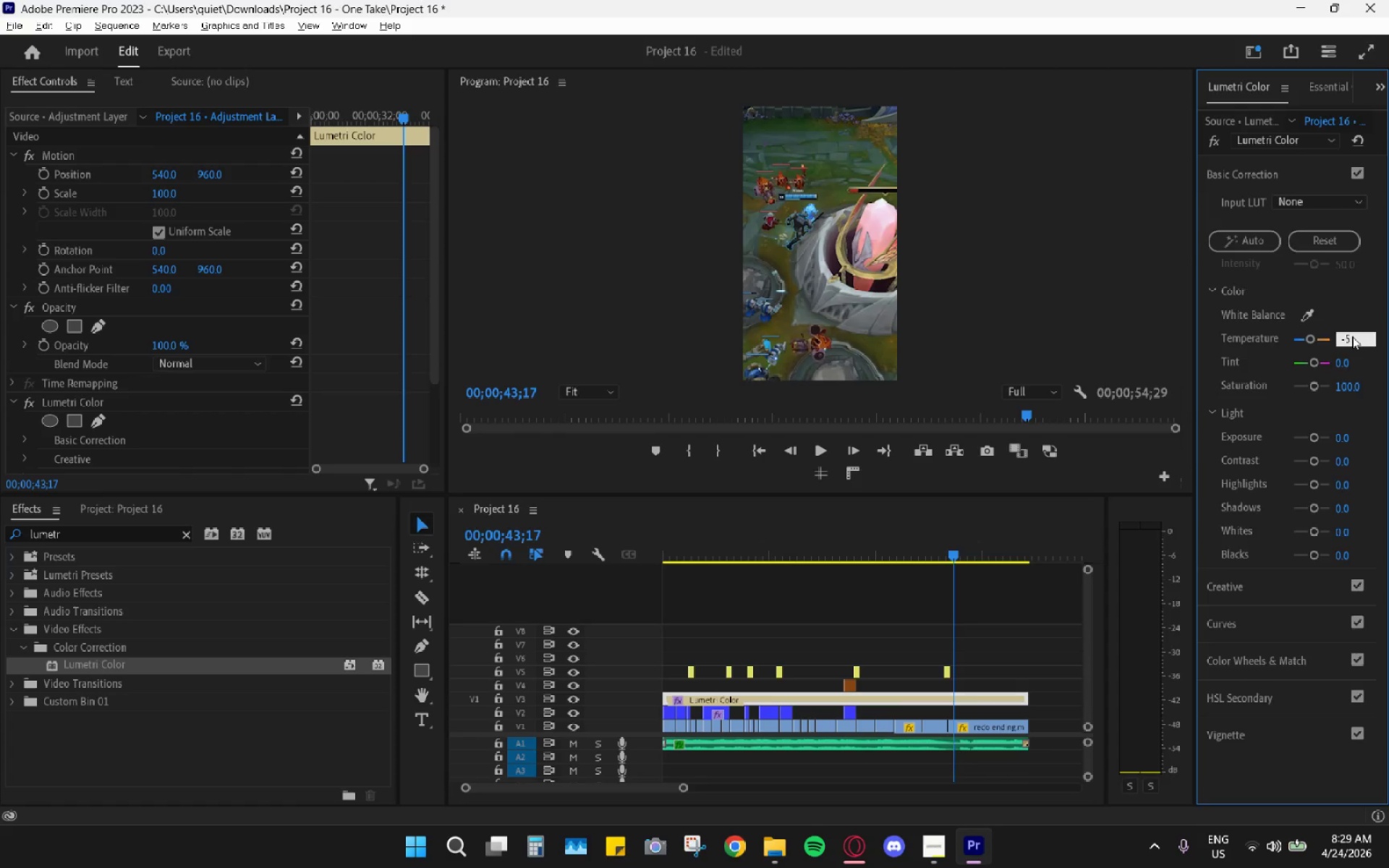 
key(Enter)
 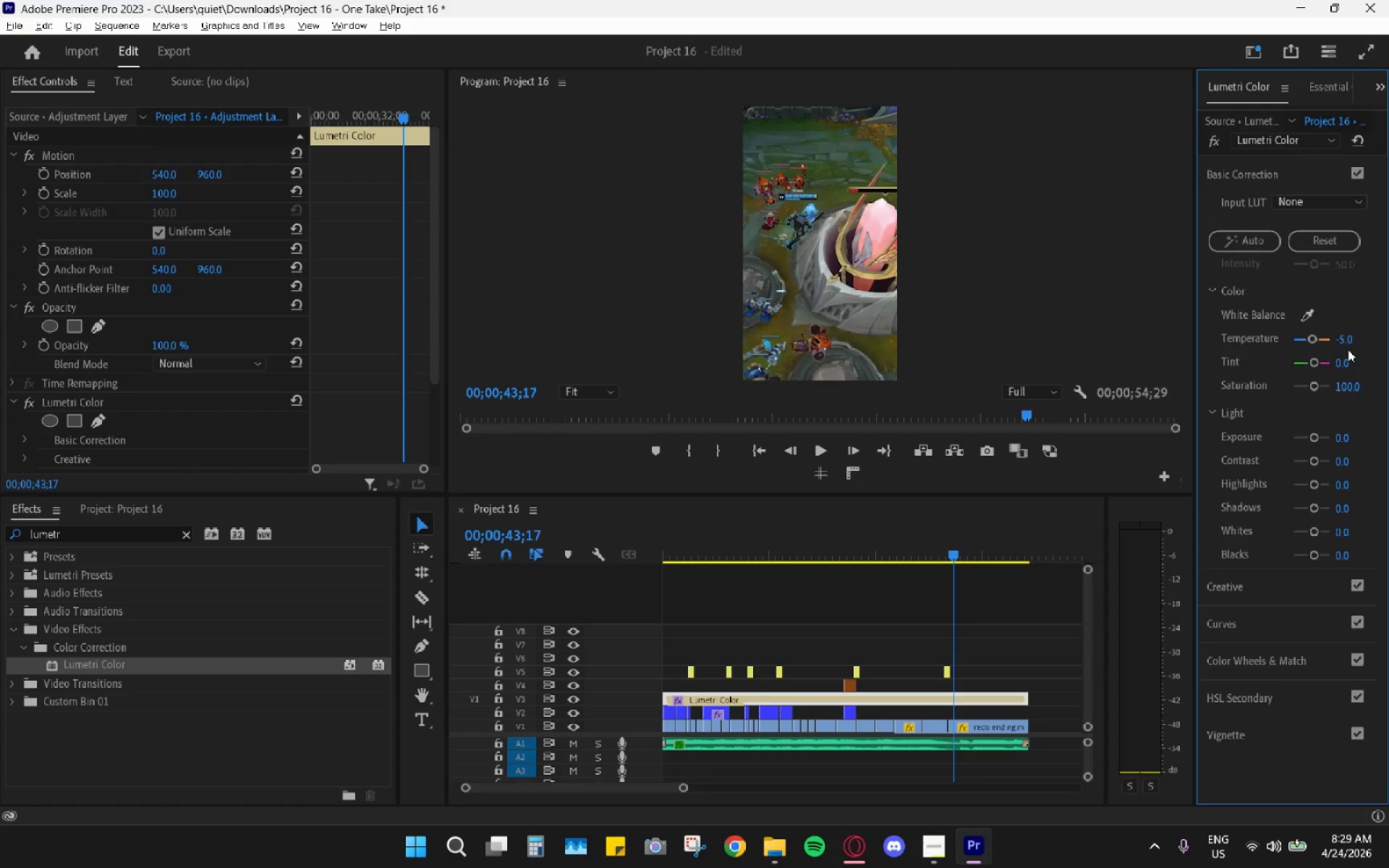 
key(Alt+AltLeft)
 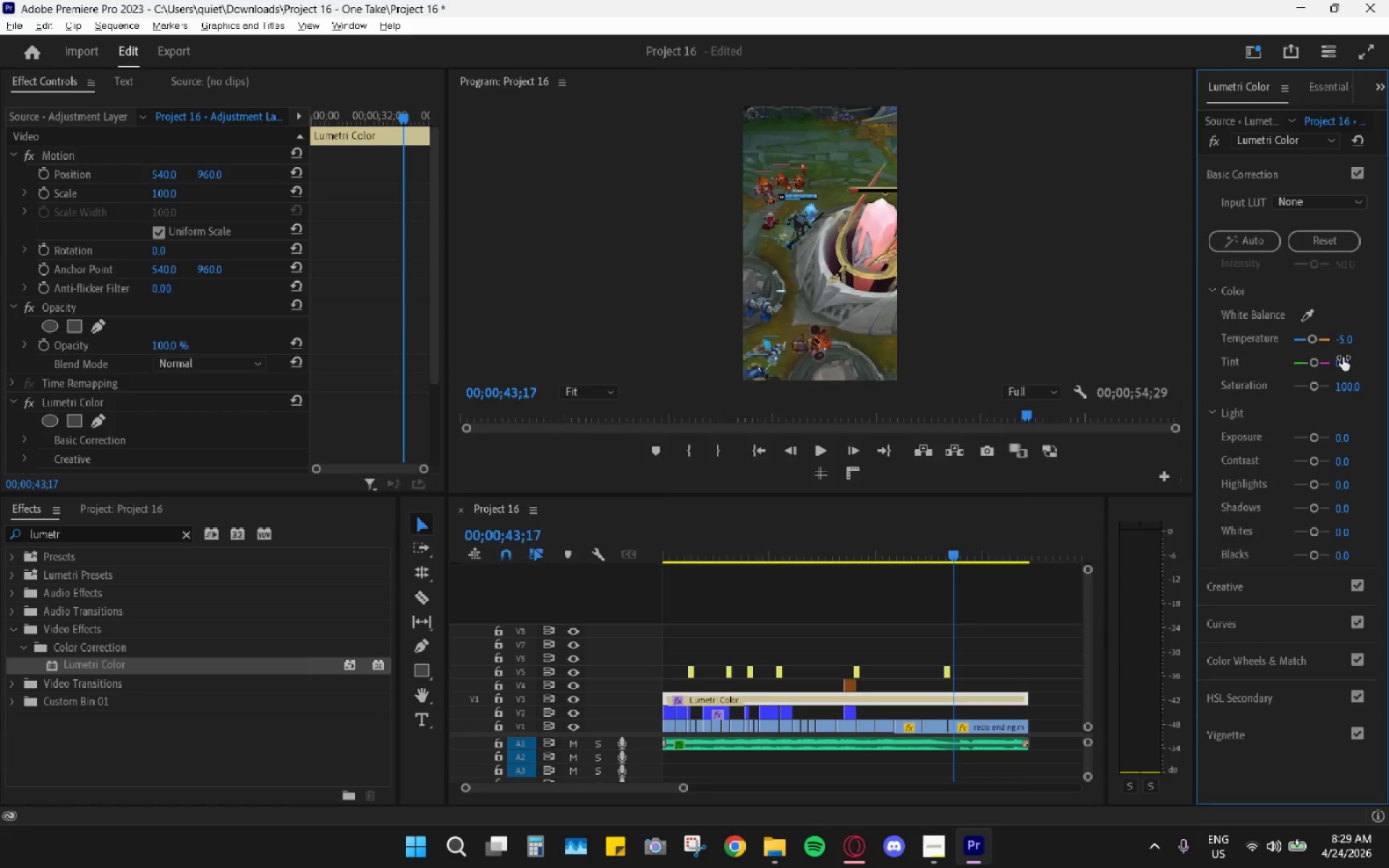 
key(Alt+Tab)
 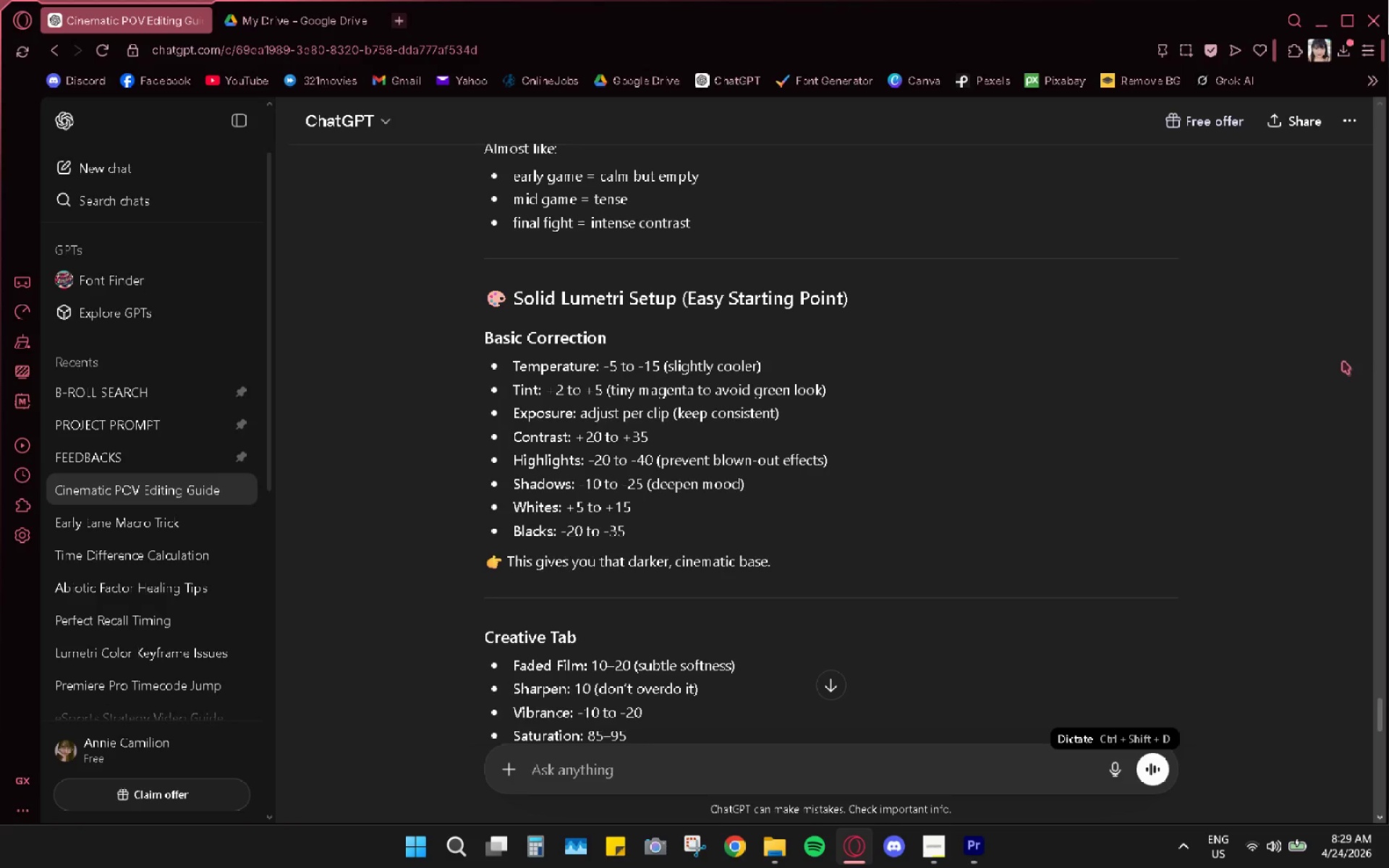 
key(Alt+AltLeft)
 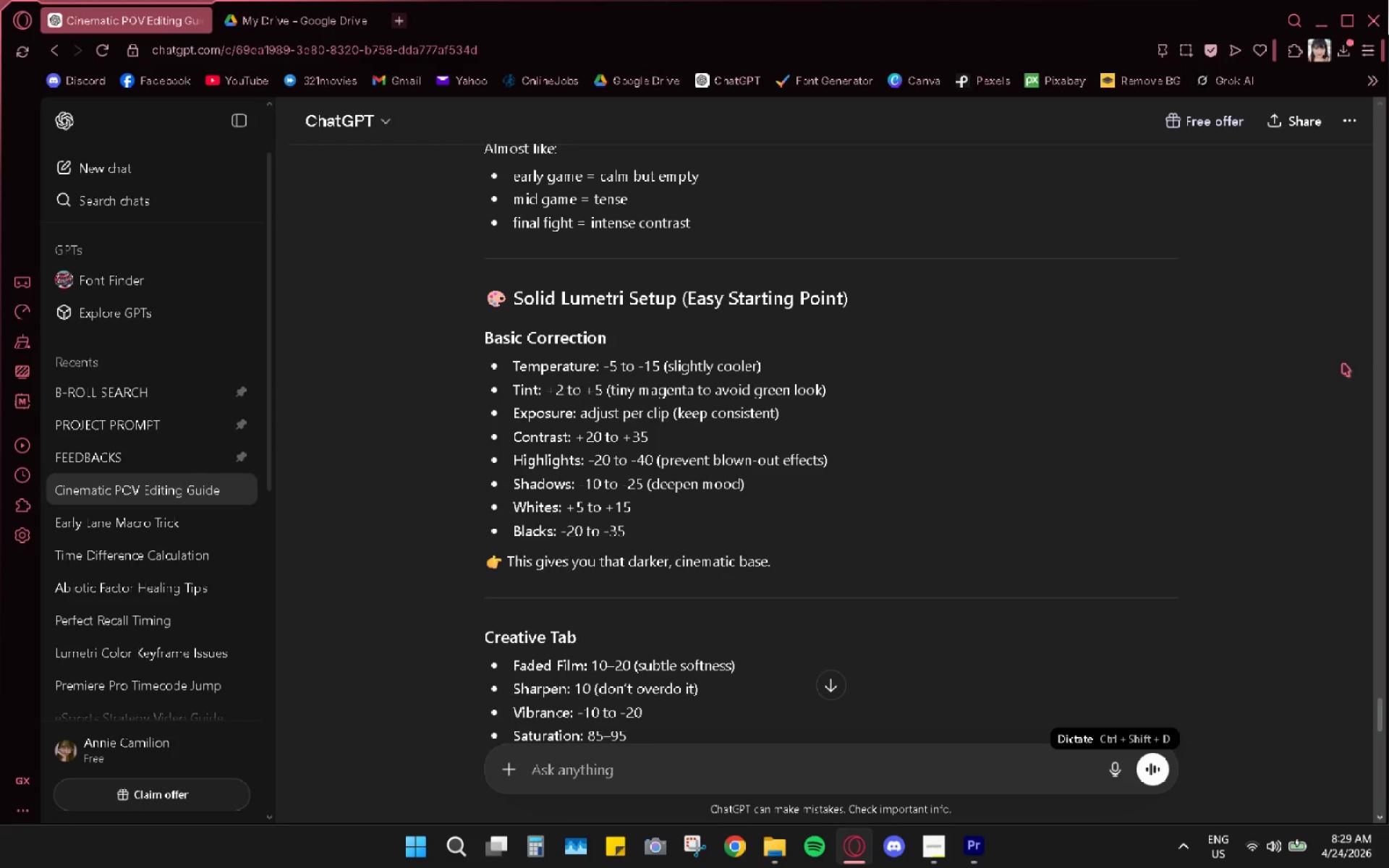 
key(Alt+Tab)
 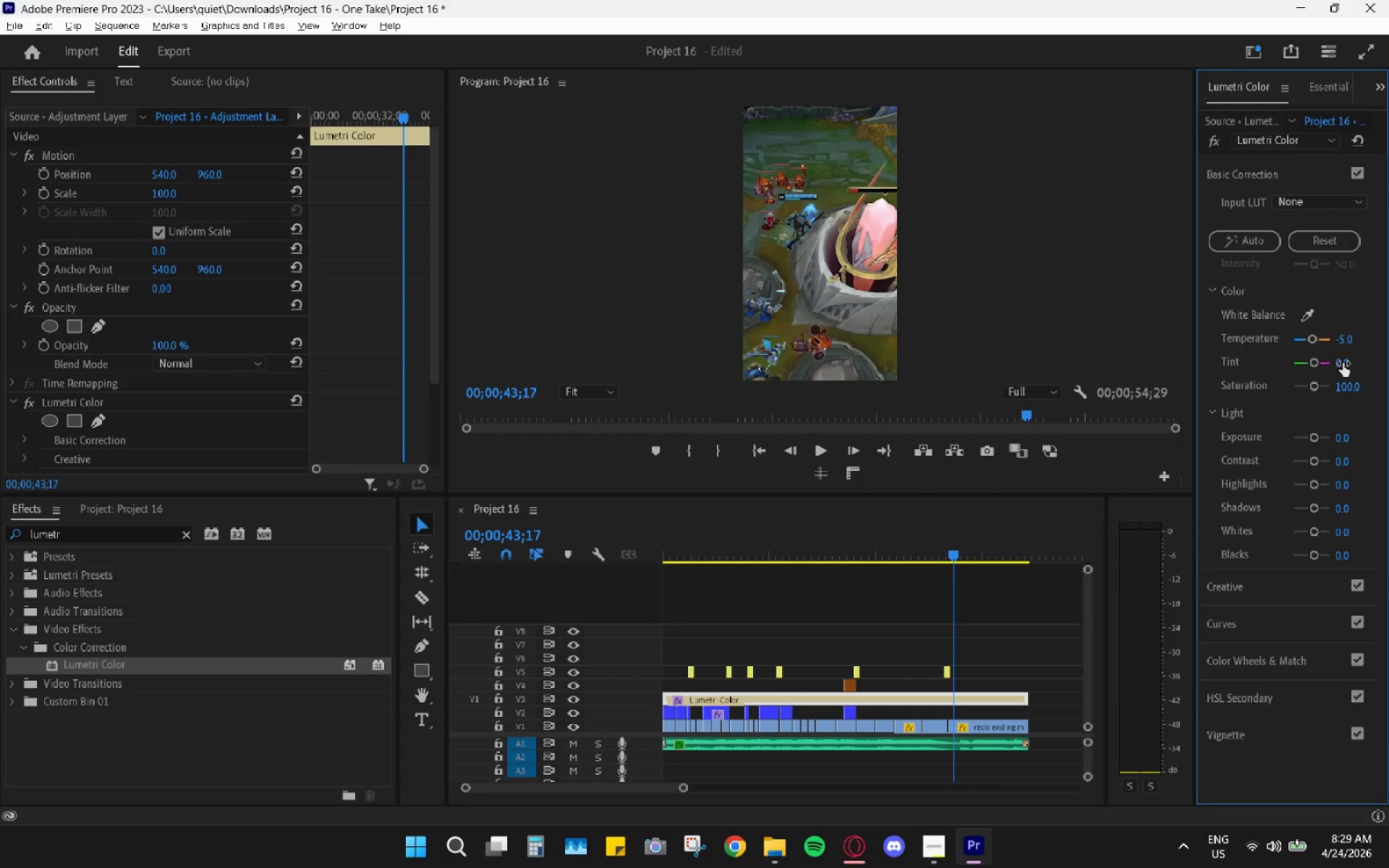 
key(Alt+AltLeft)
 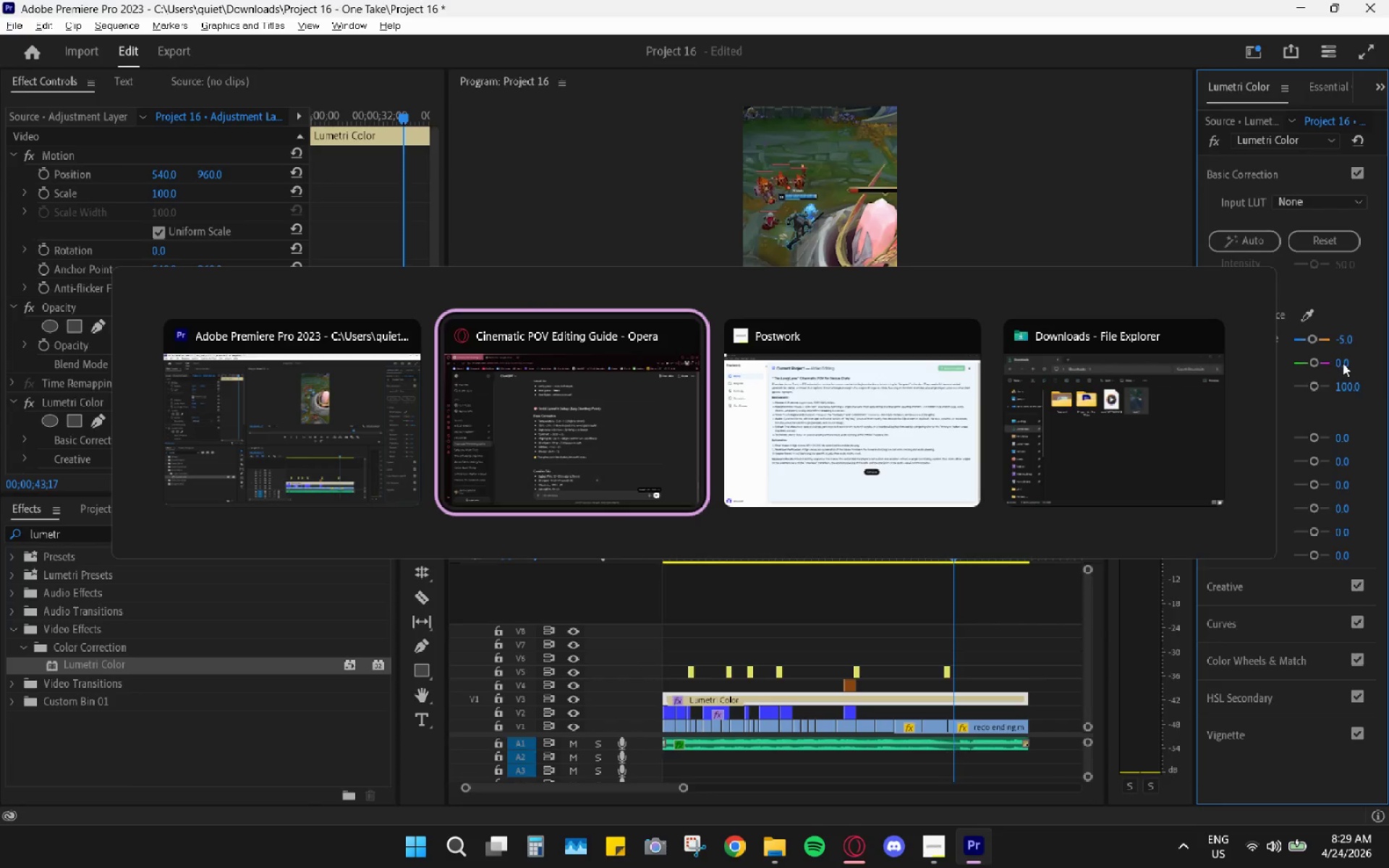 
key(Alt+Tab)
 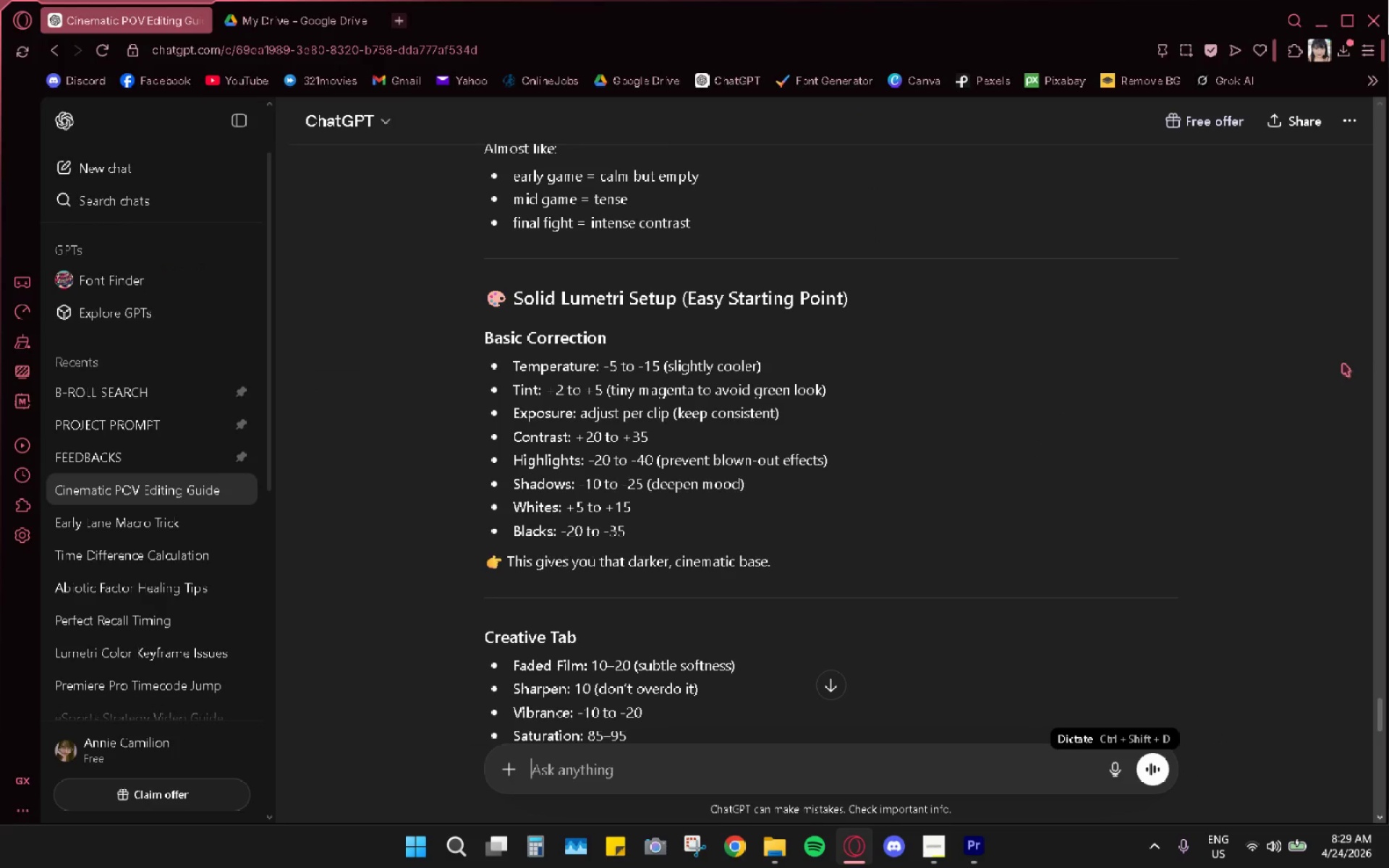 
key(Alt+AltLeft)
 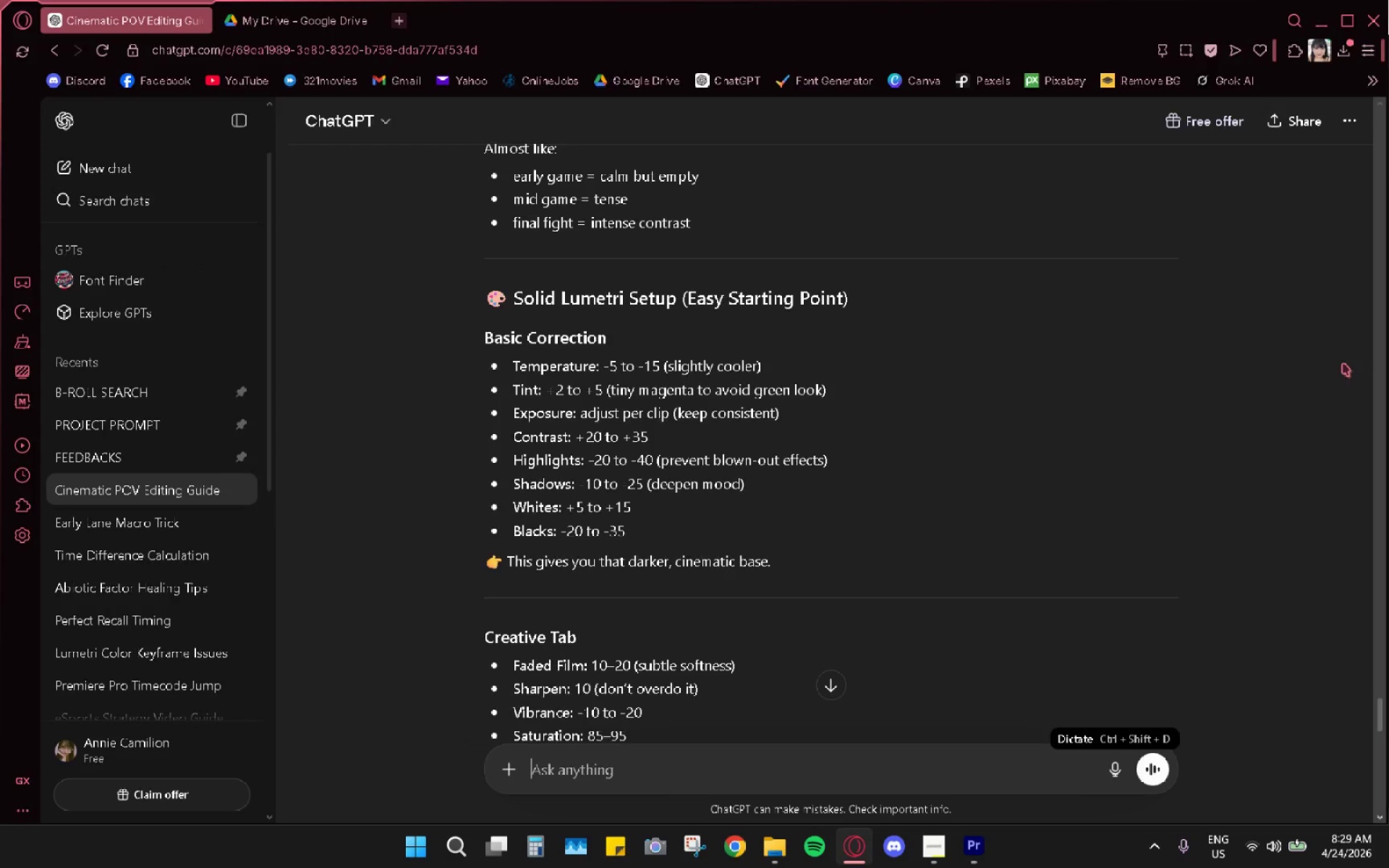 
key(Alt+Tab)
 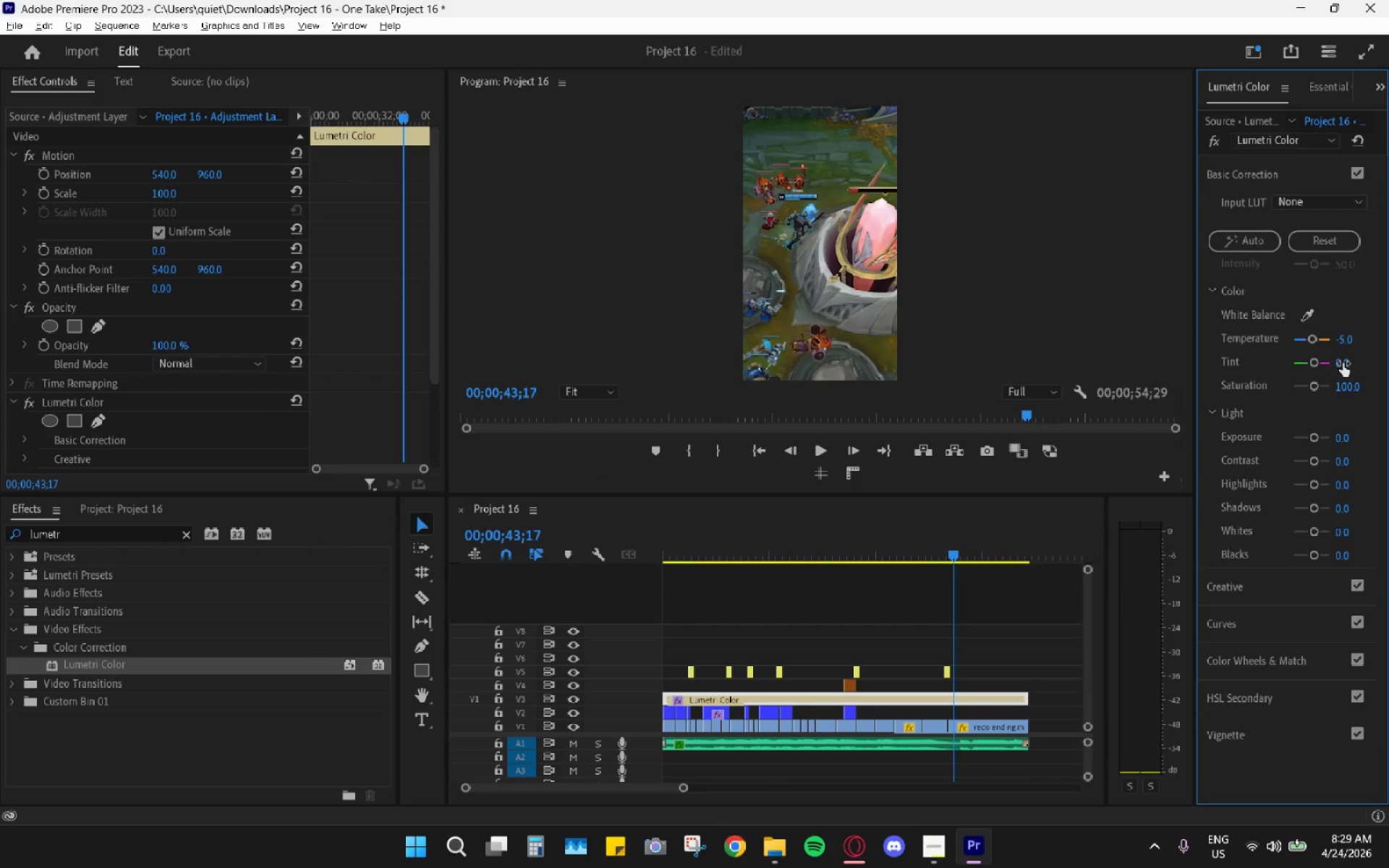 
left_click([1343, 363])
 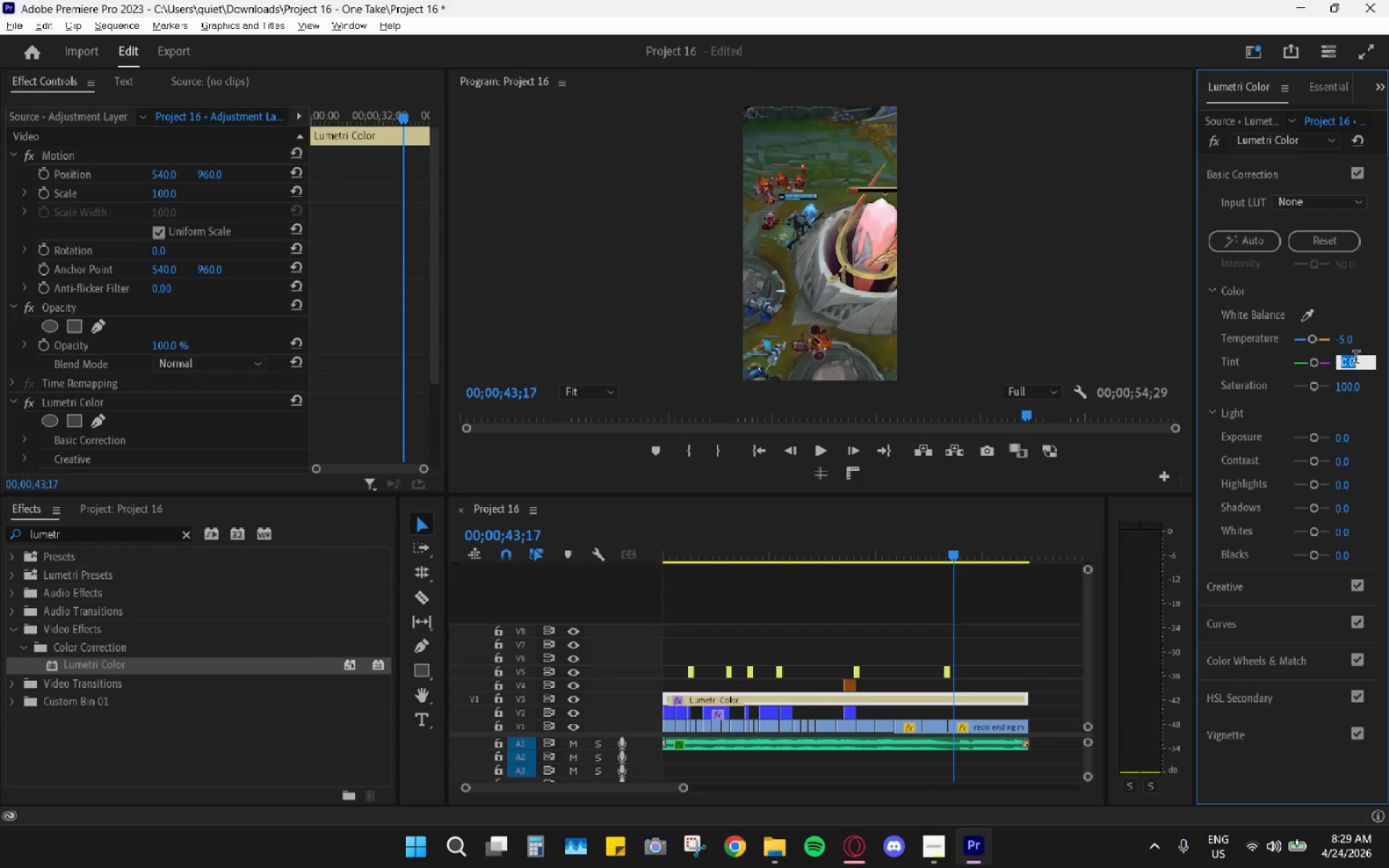 
key(2)
 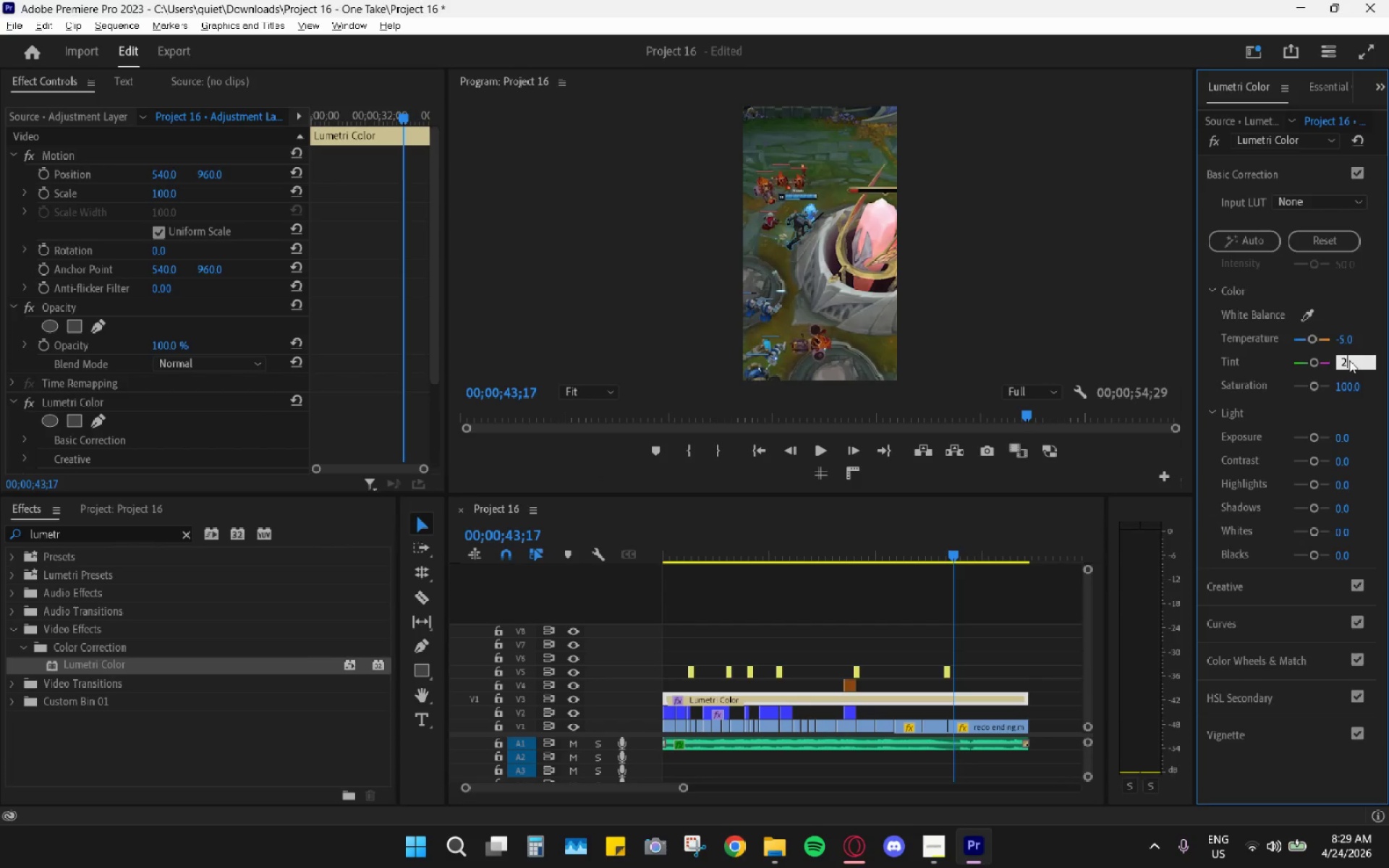 
key(Enter)
 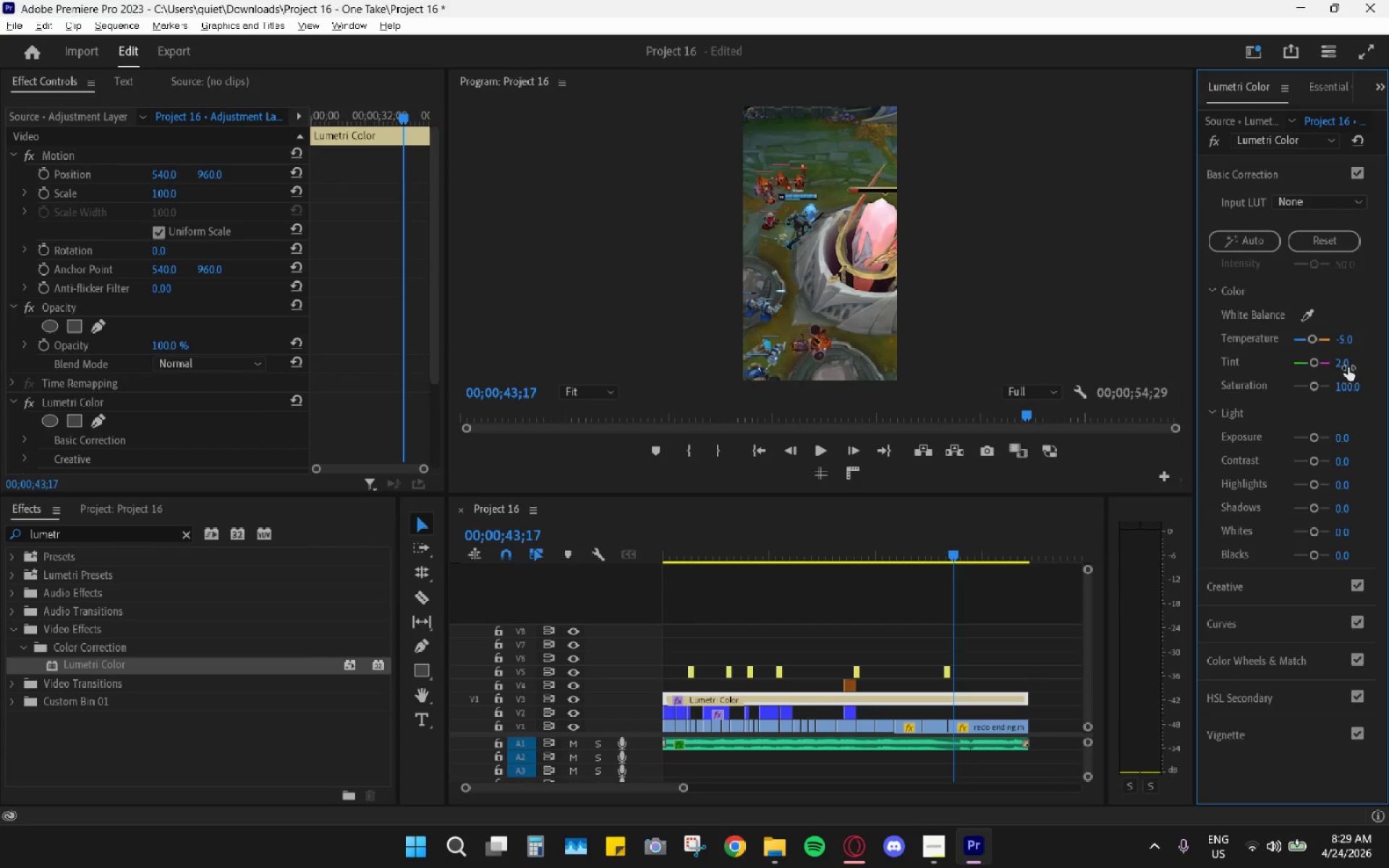 
key(Alt+AltLeft)
 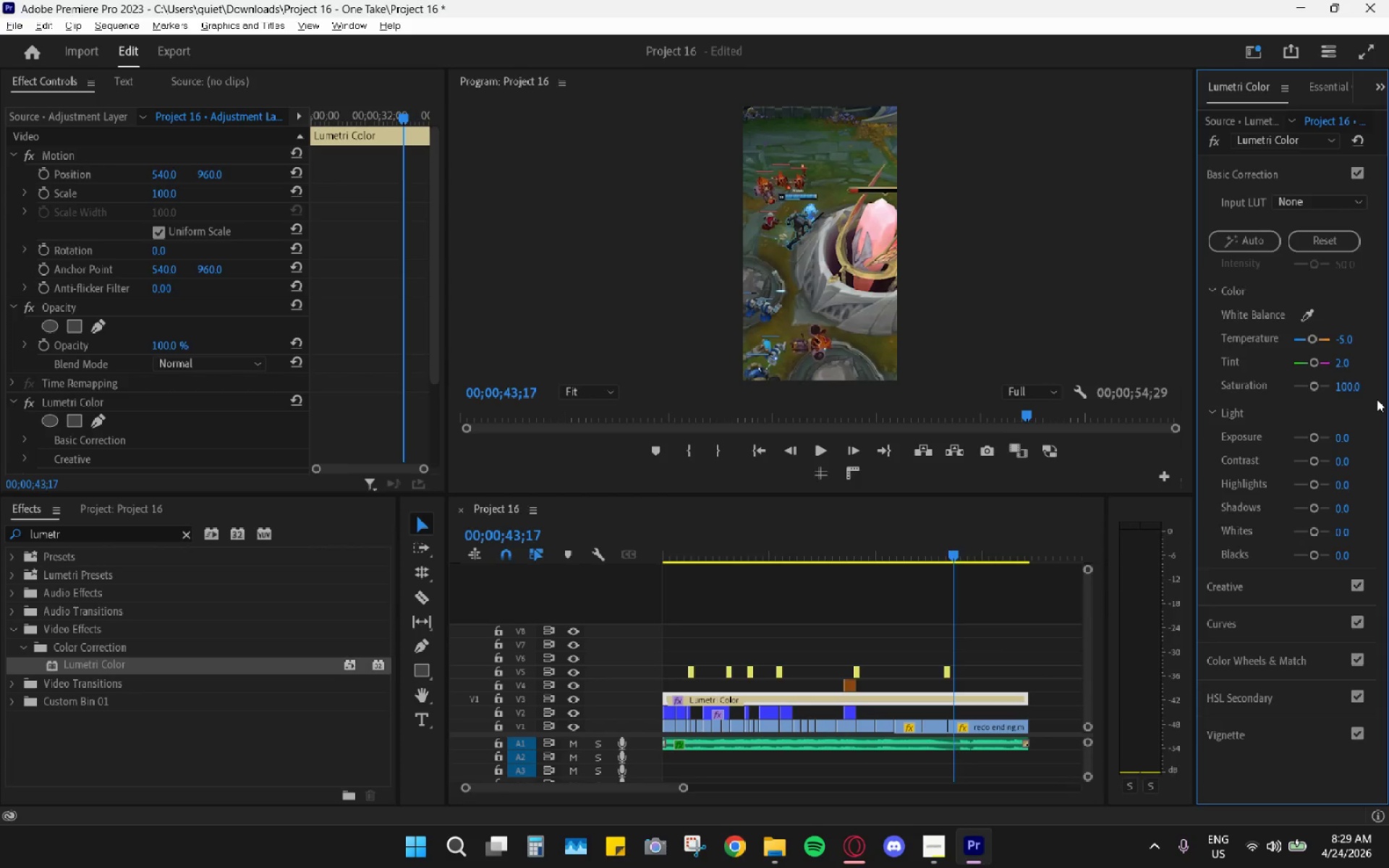 
key(Alt+Tab)
 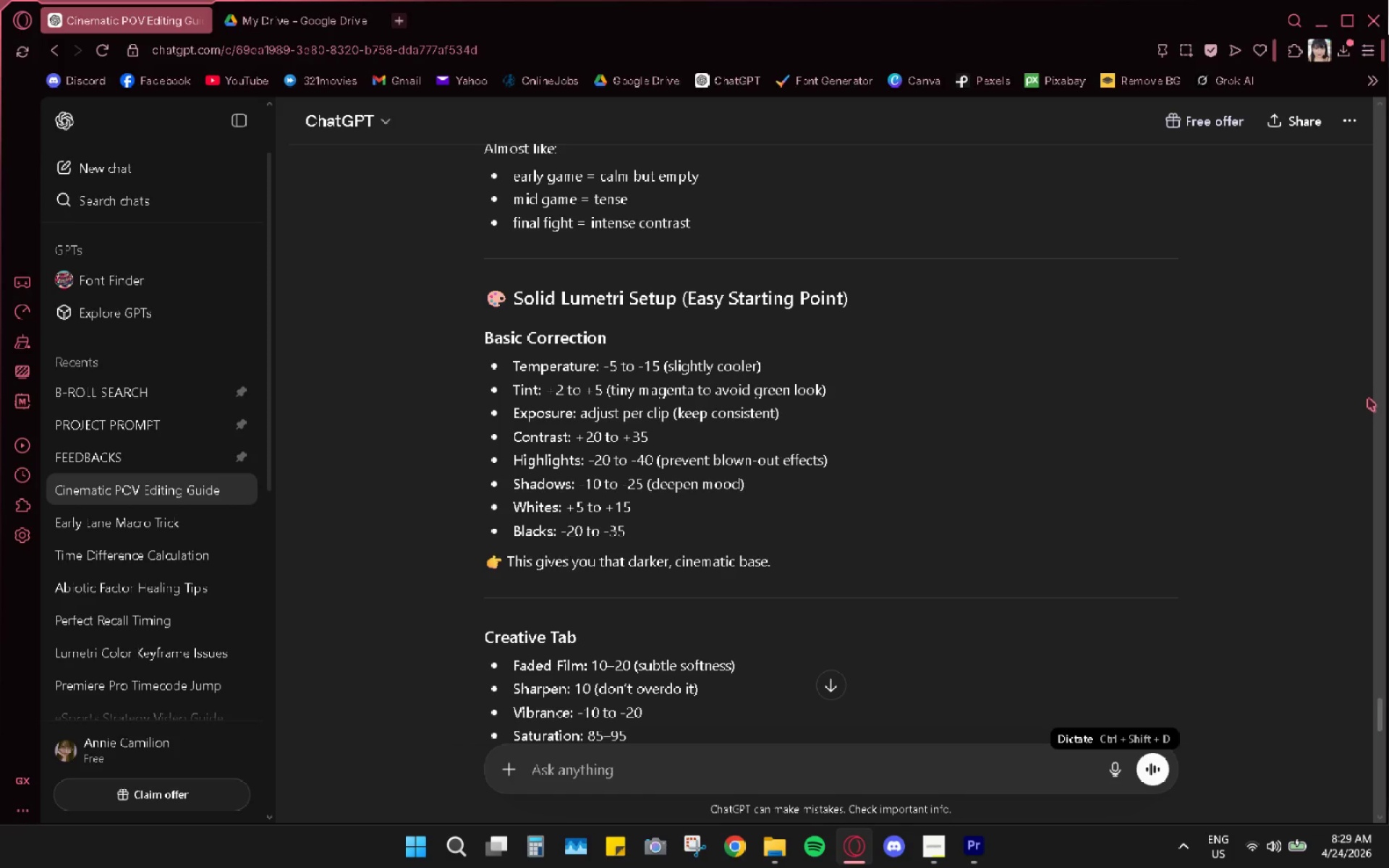 
key(Alt+AltLeft)
 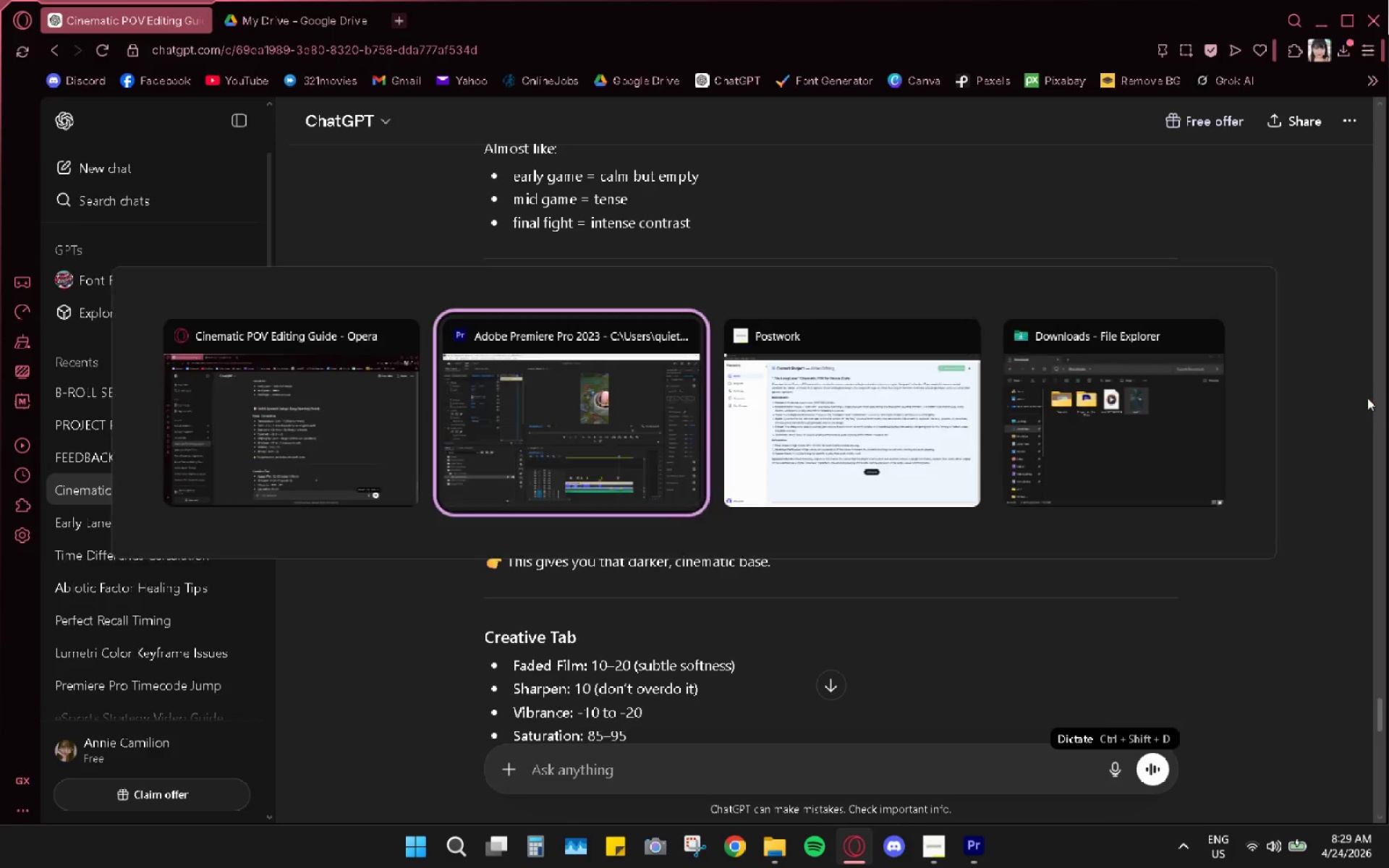 
key(Alt+Tab)
 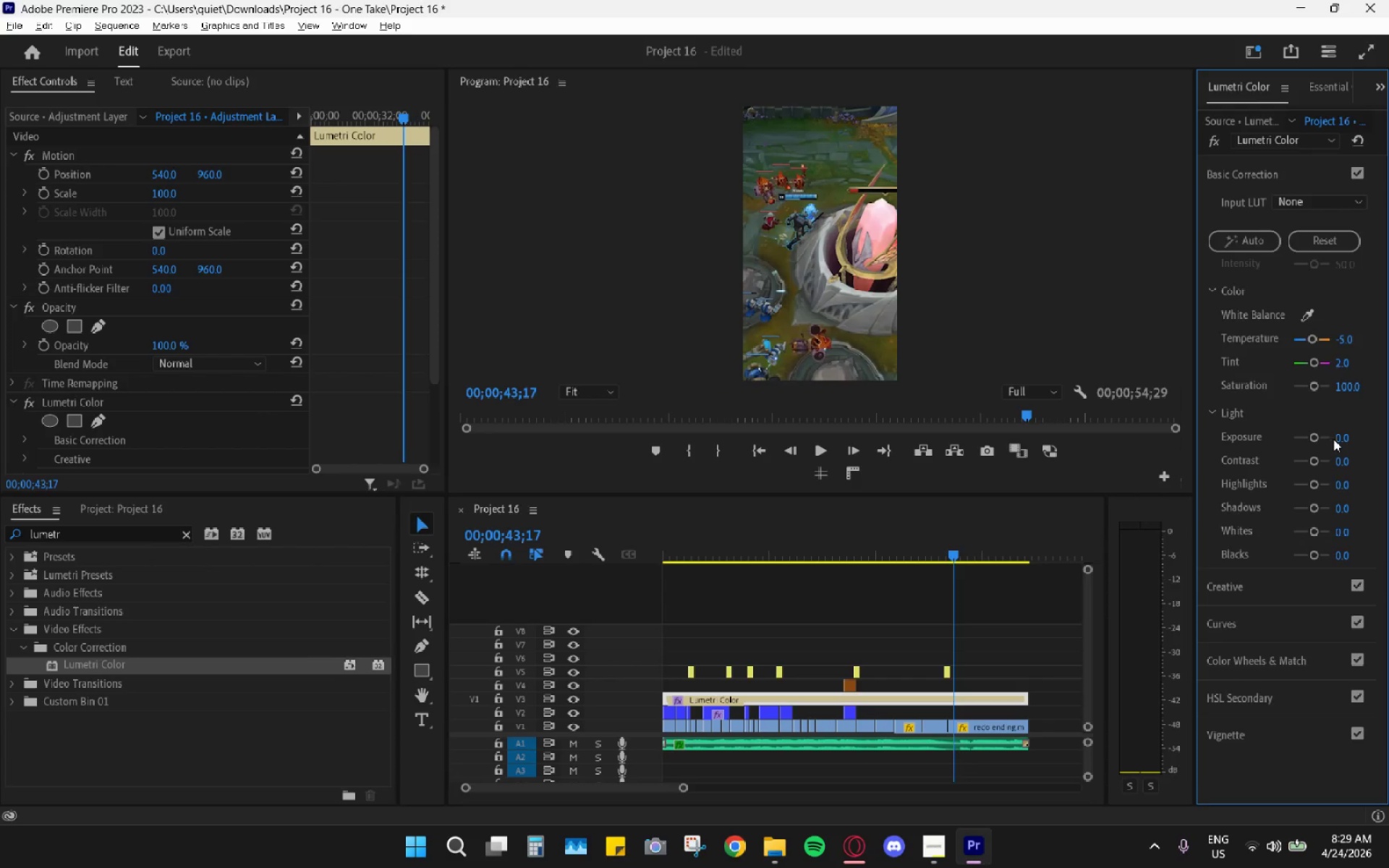 
wait(6.17)
 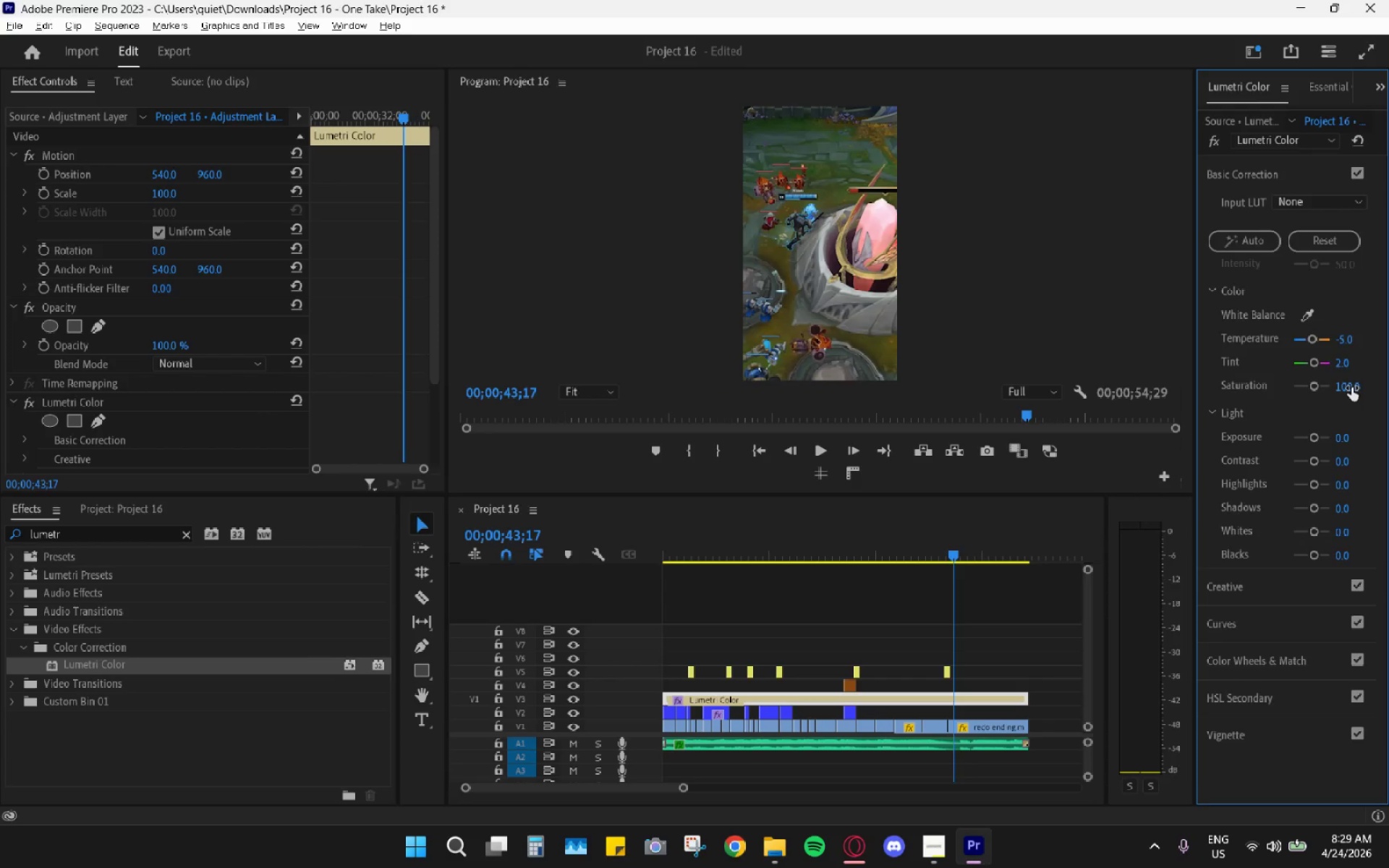 
key(5)
 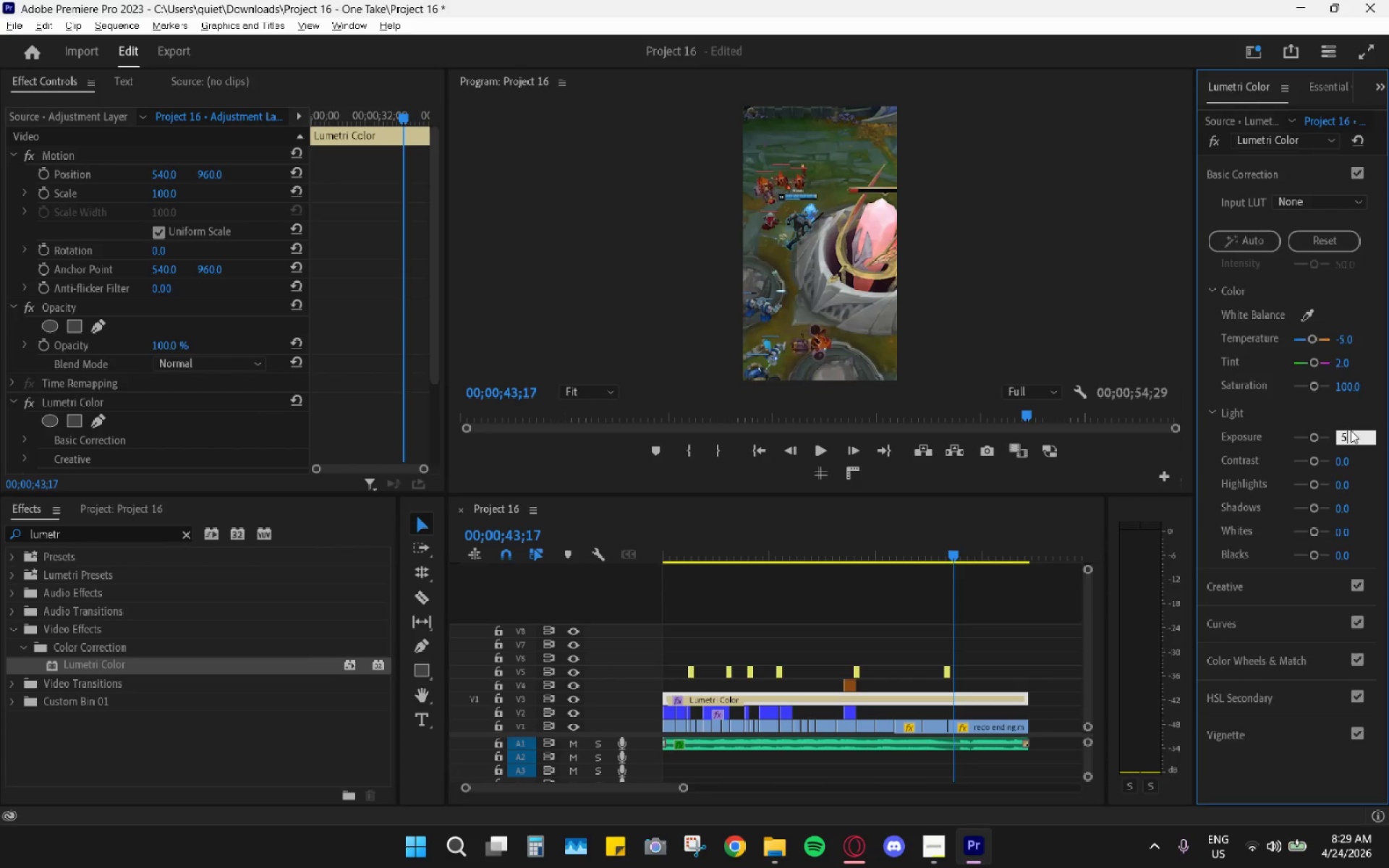 
key(Enter)
 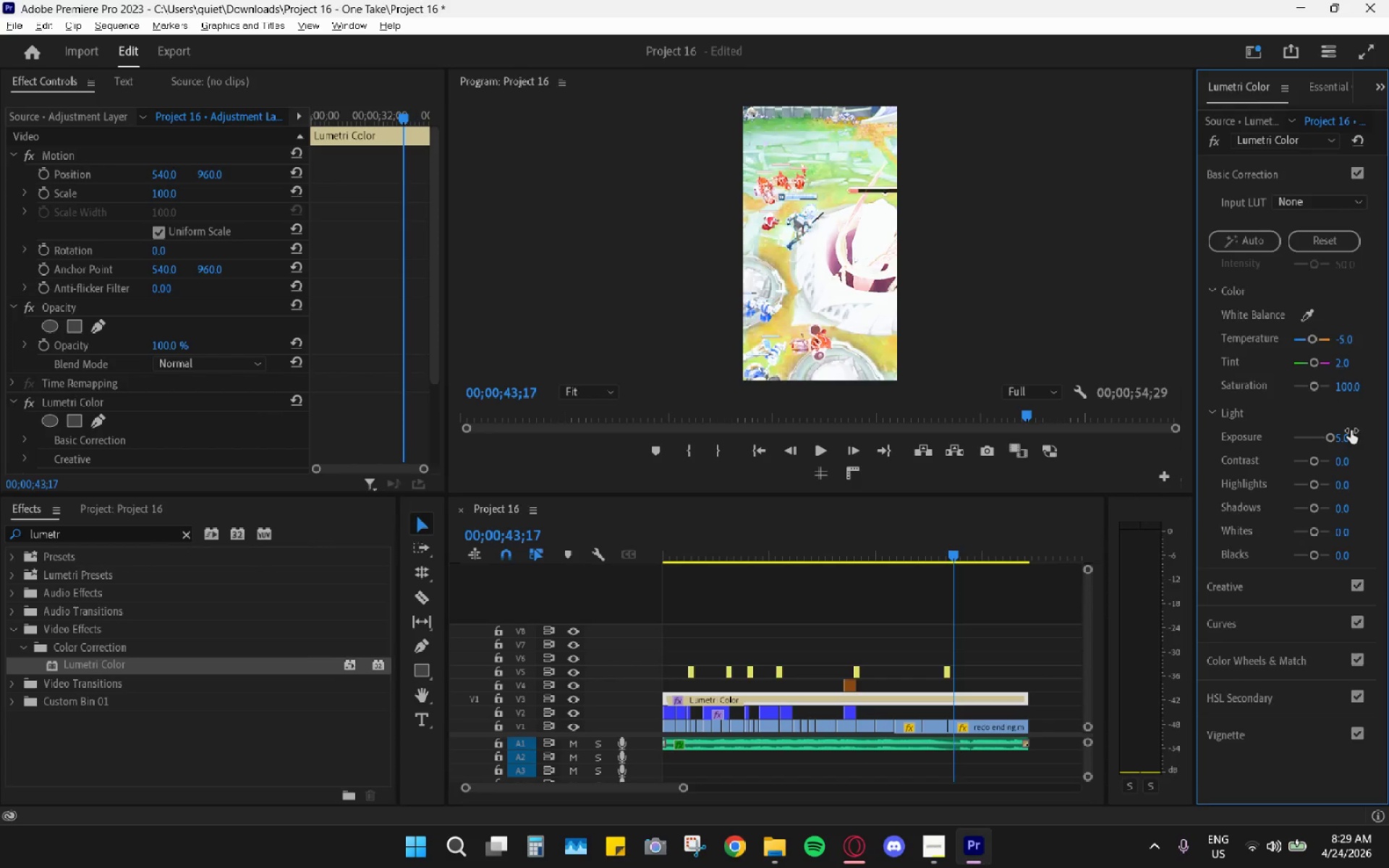 
key(Control+Z)
 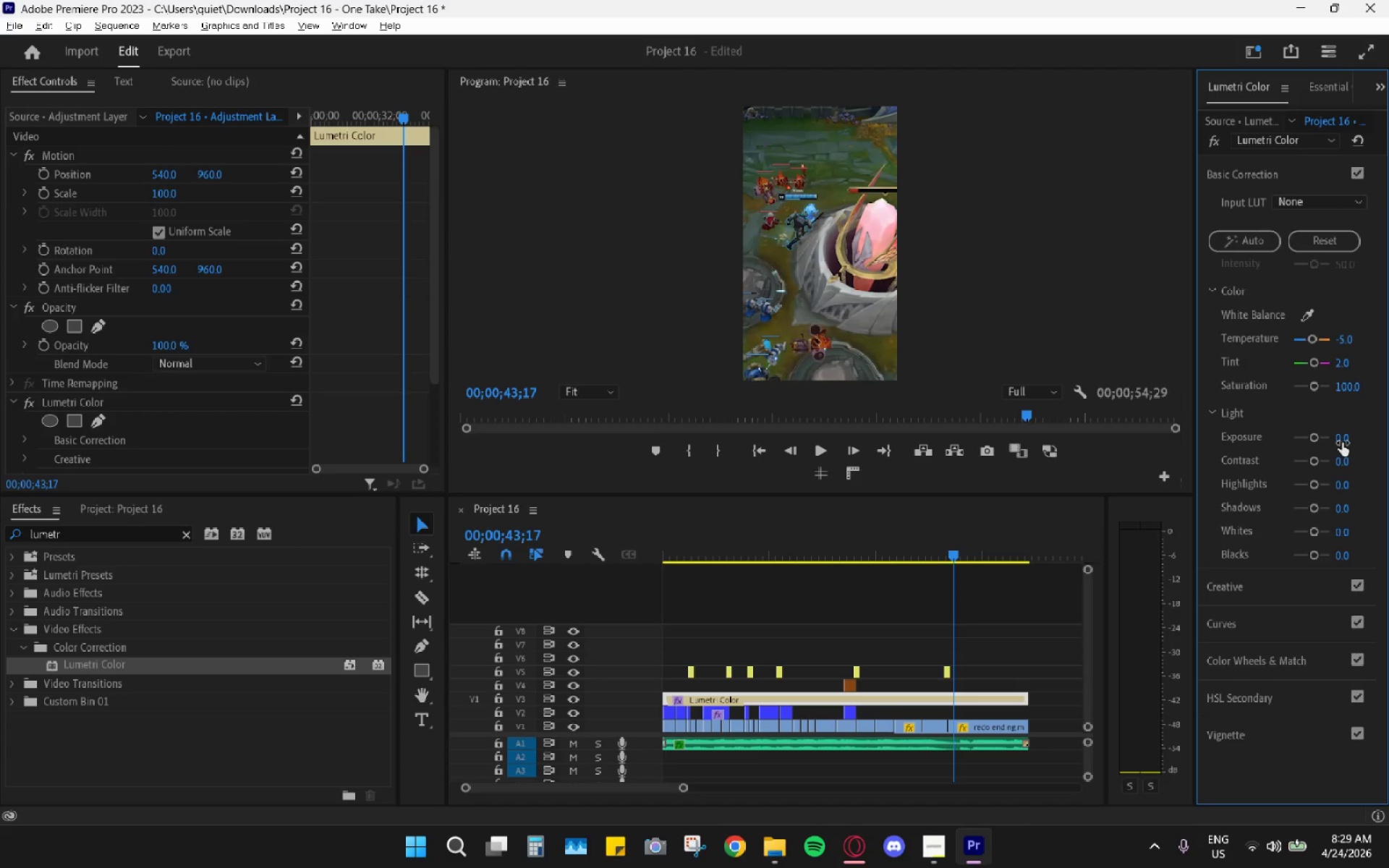 
left_click([1339, 441])
 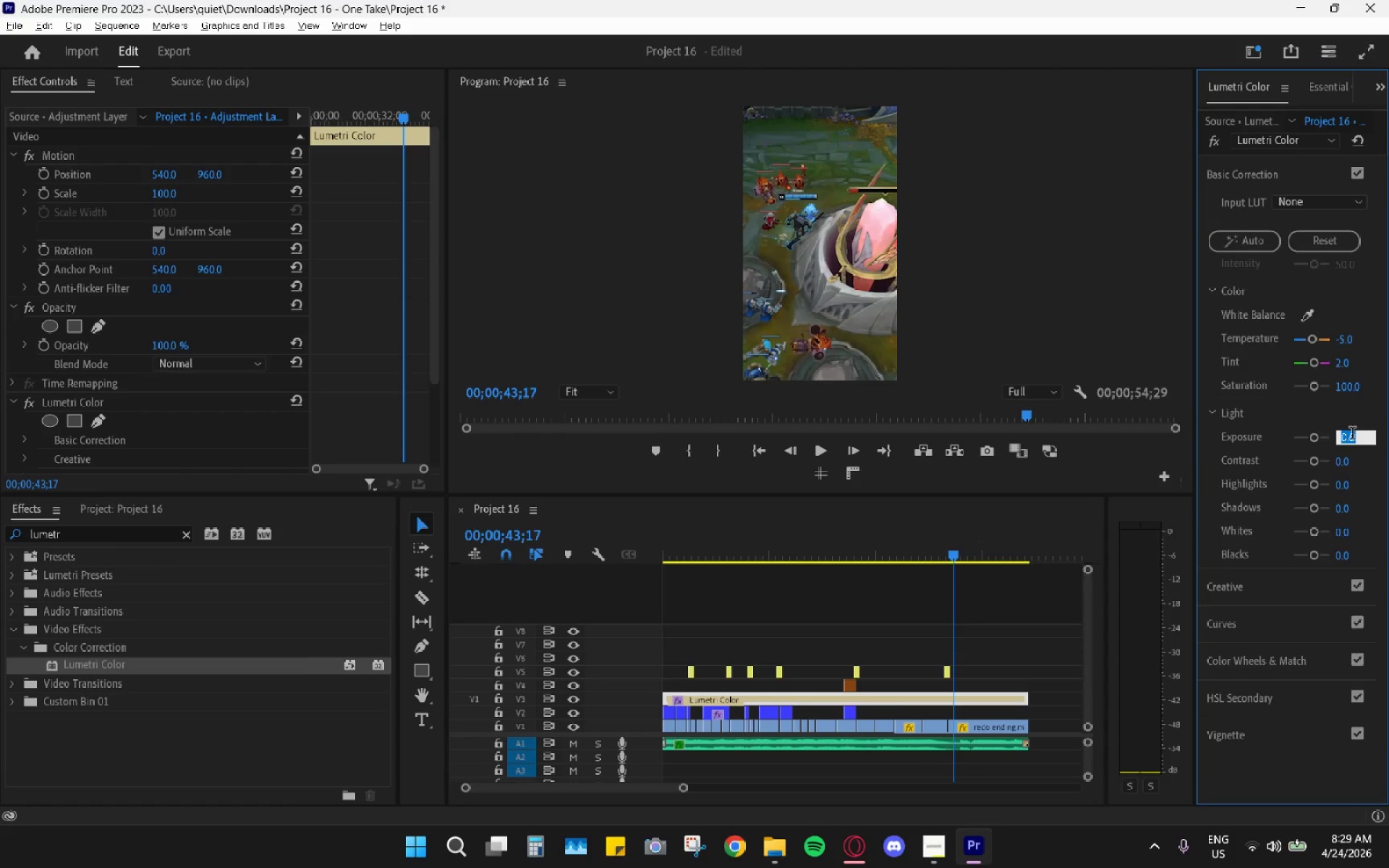 
key(5)
 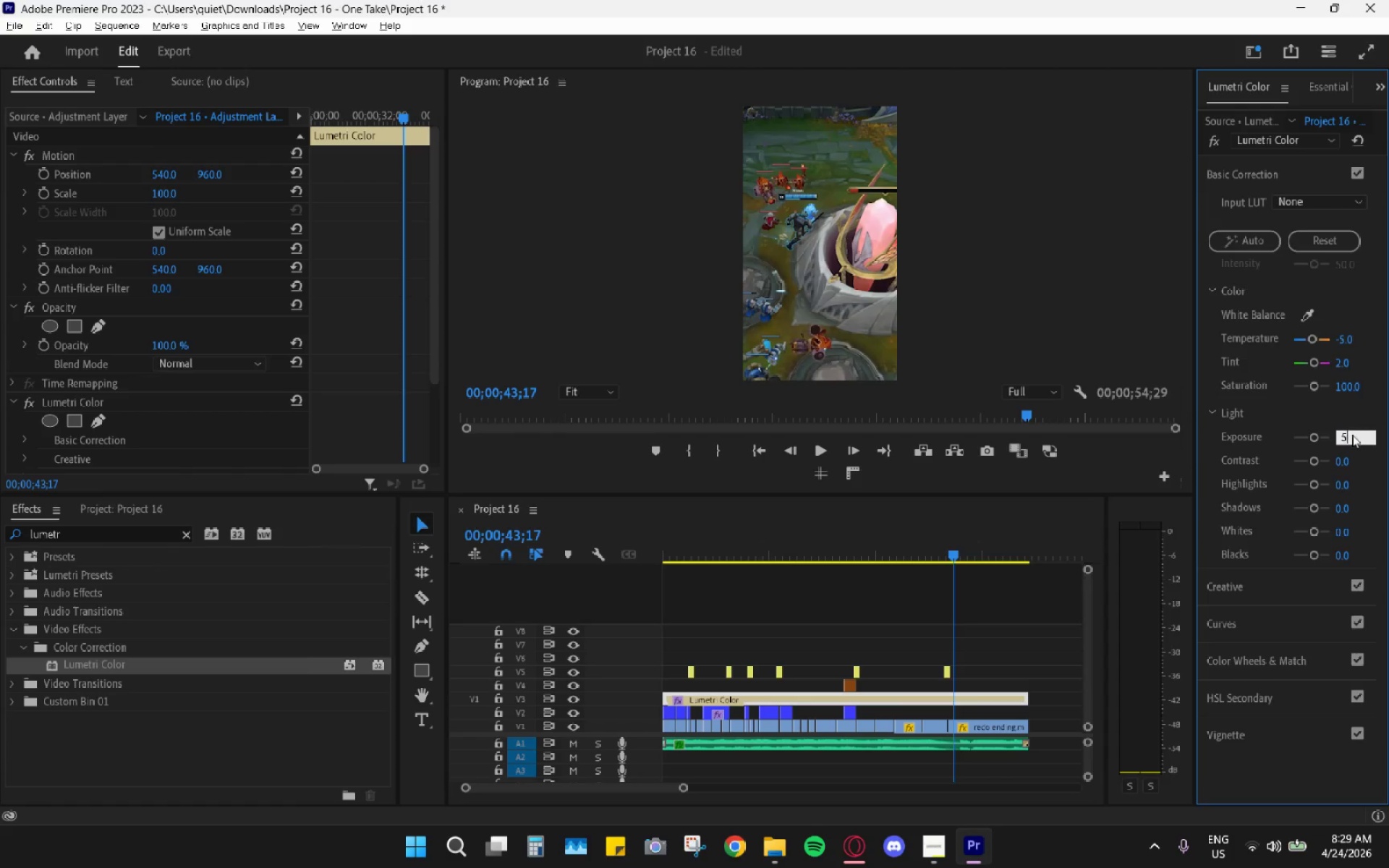 
key(Enter)
 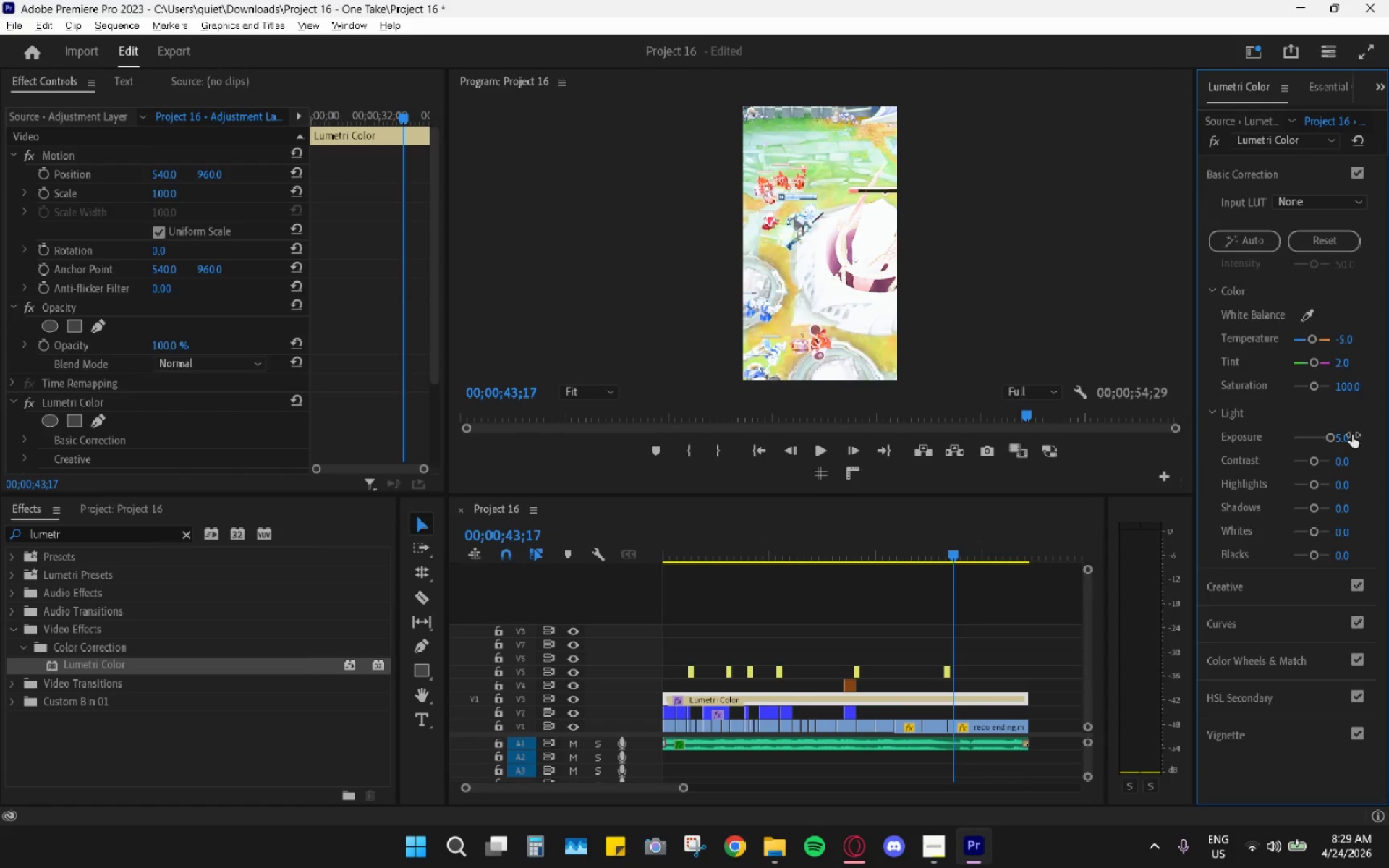 
key(Control+Z)
 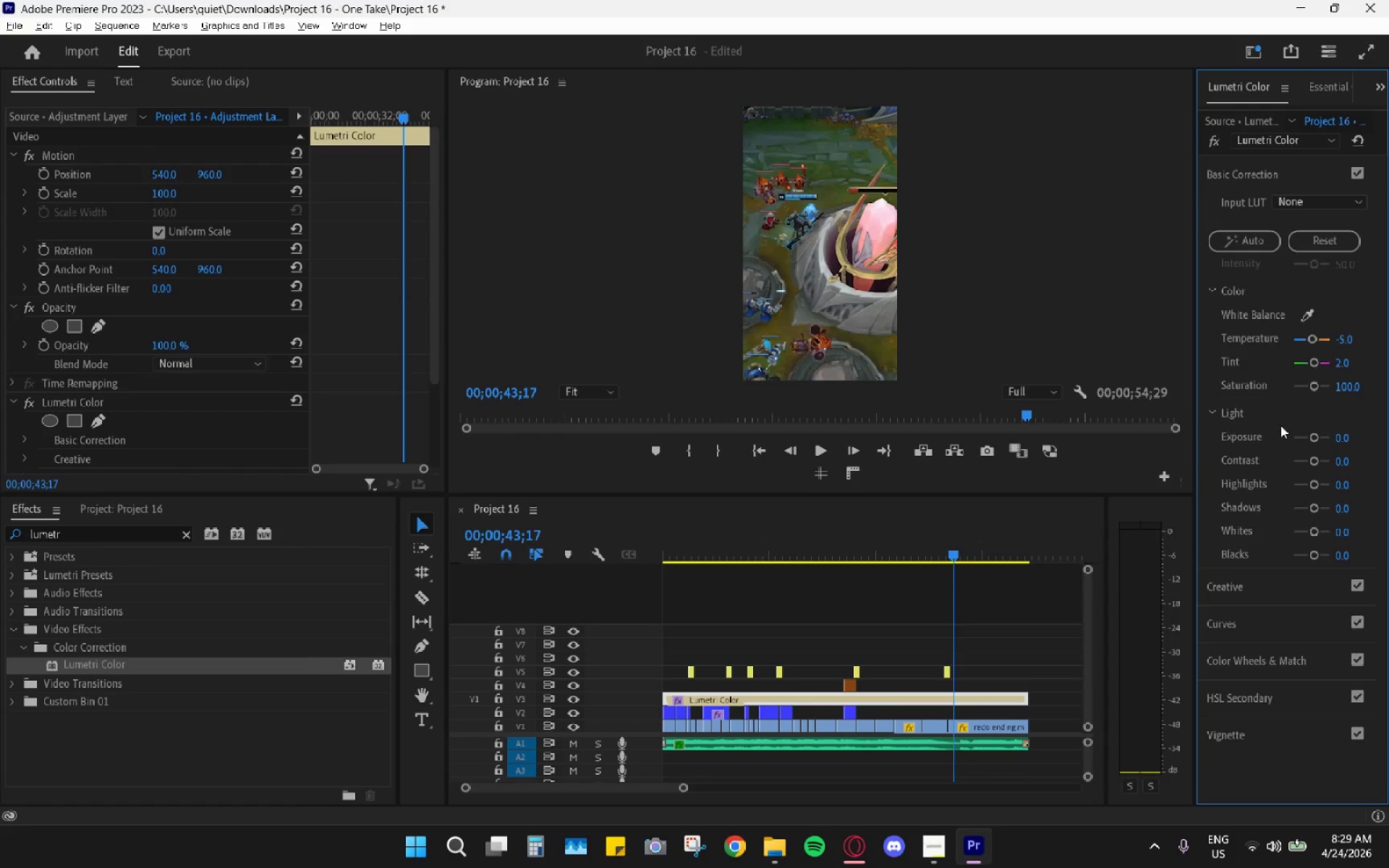 
left_click_drag(start_coordinate=[1315, 438], to_coordinate=[1312, 438])
 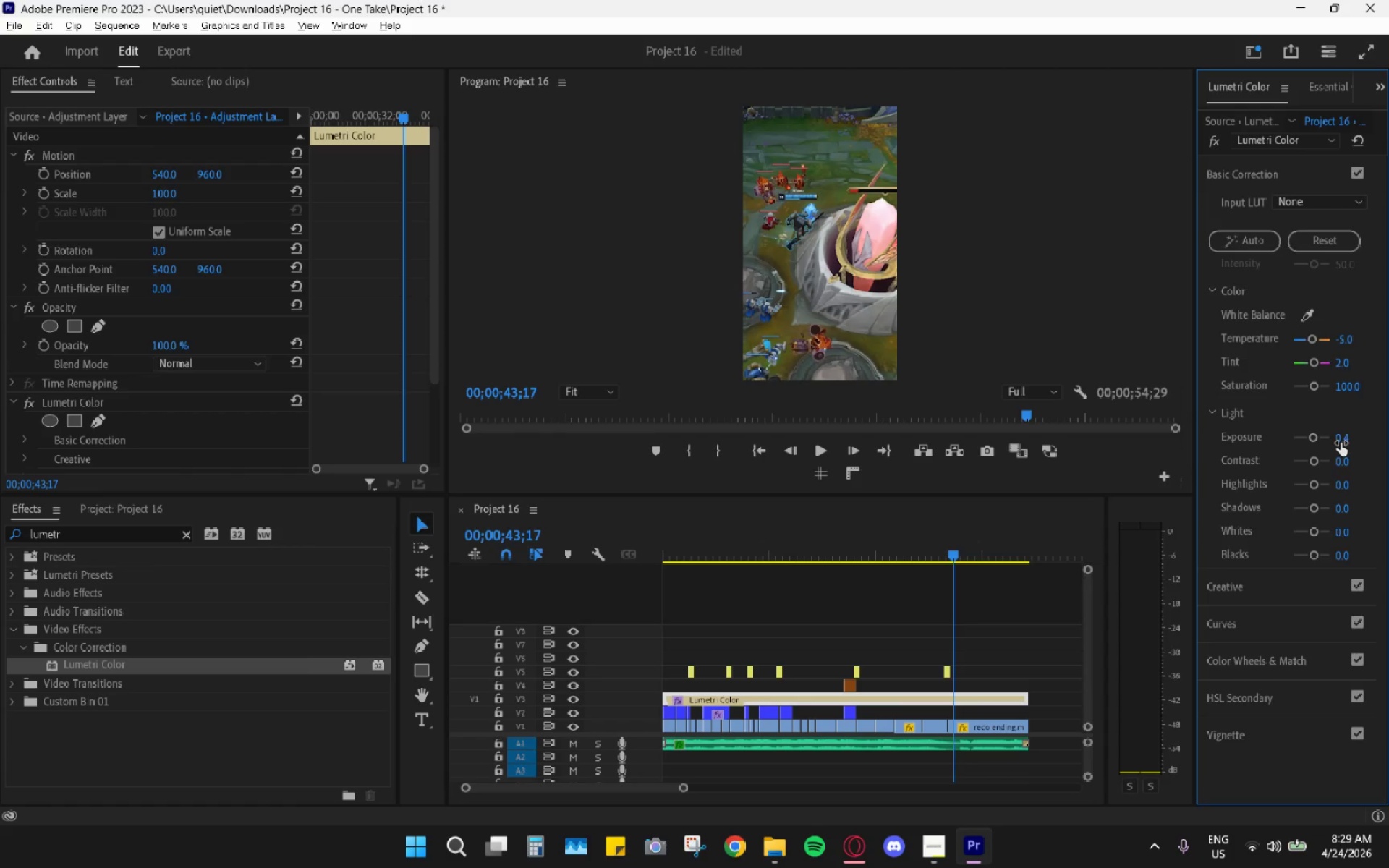 
key(Control+Z)
 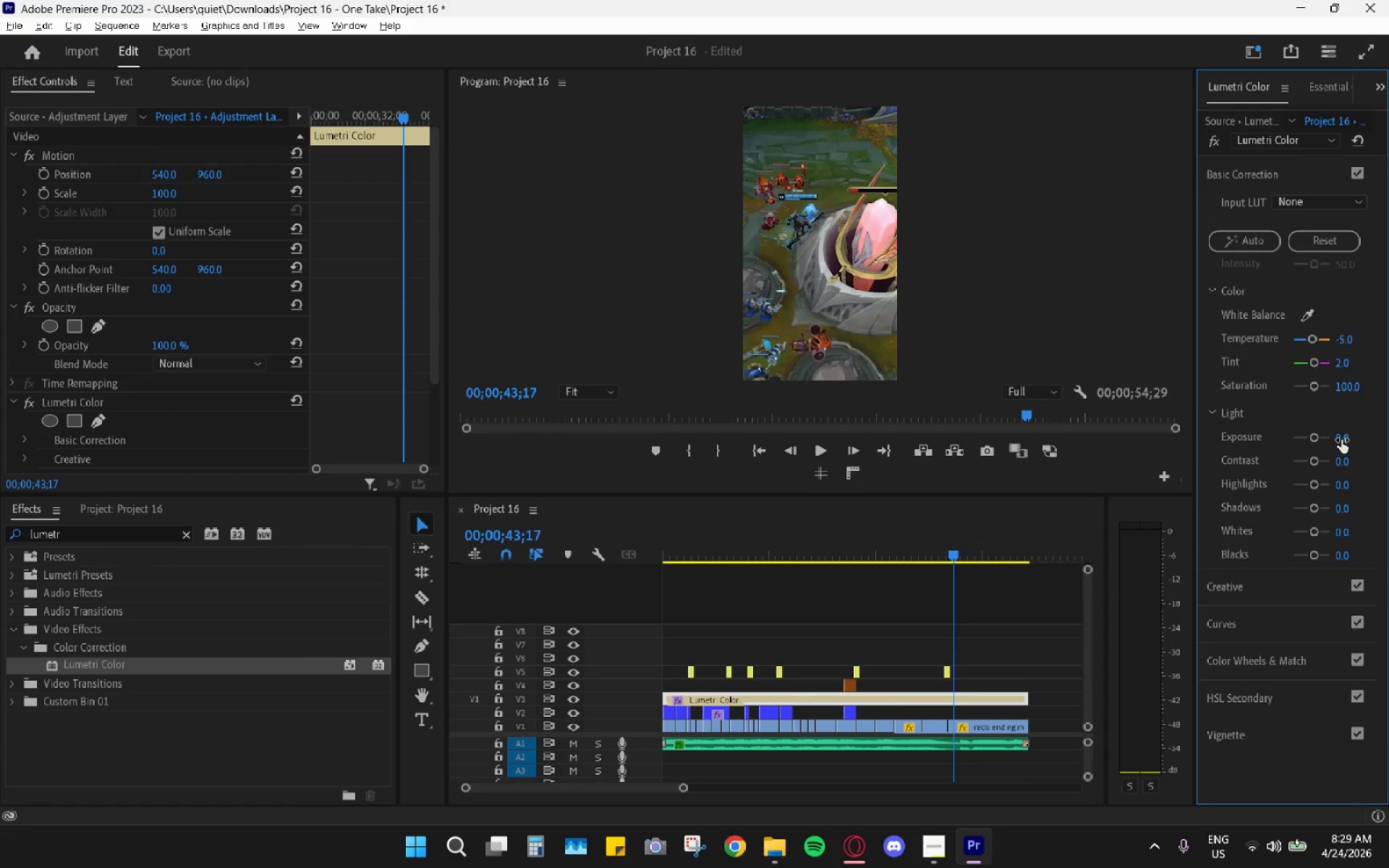 
left_click([1340, 438])
 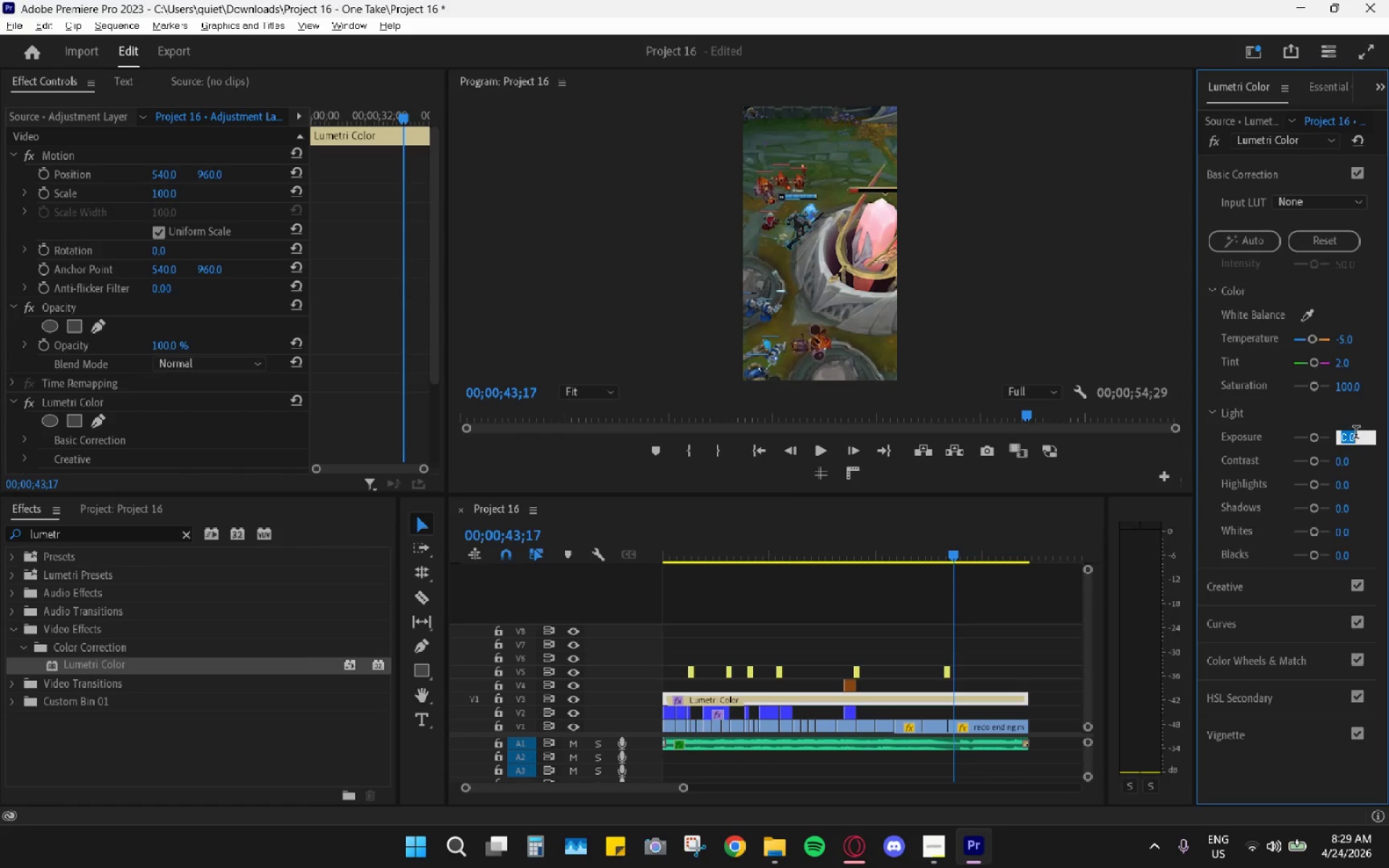 
key(0)
 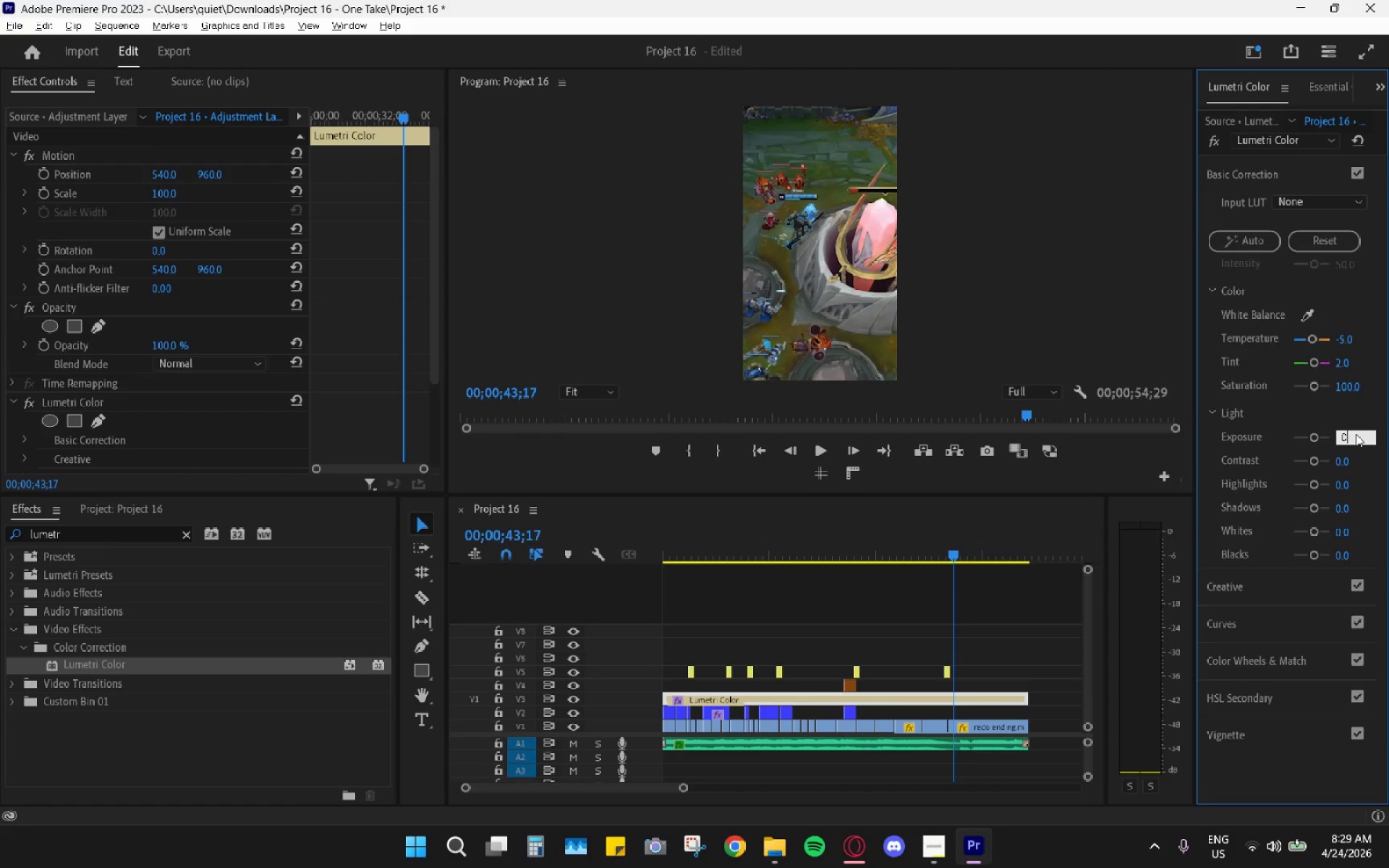 
key(Period)
 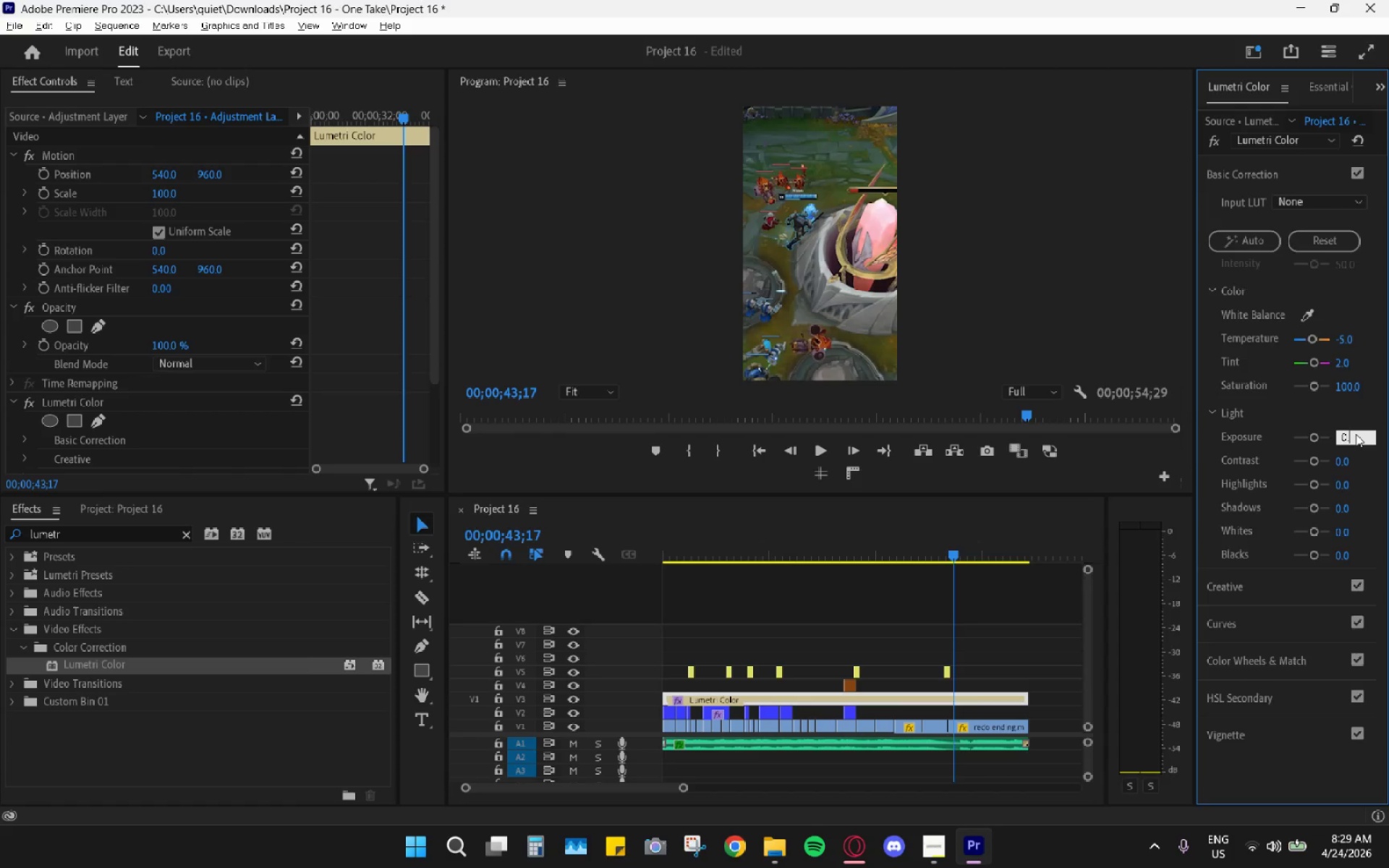 
key(Q)
 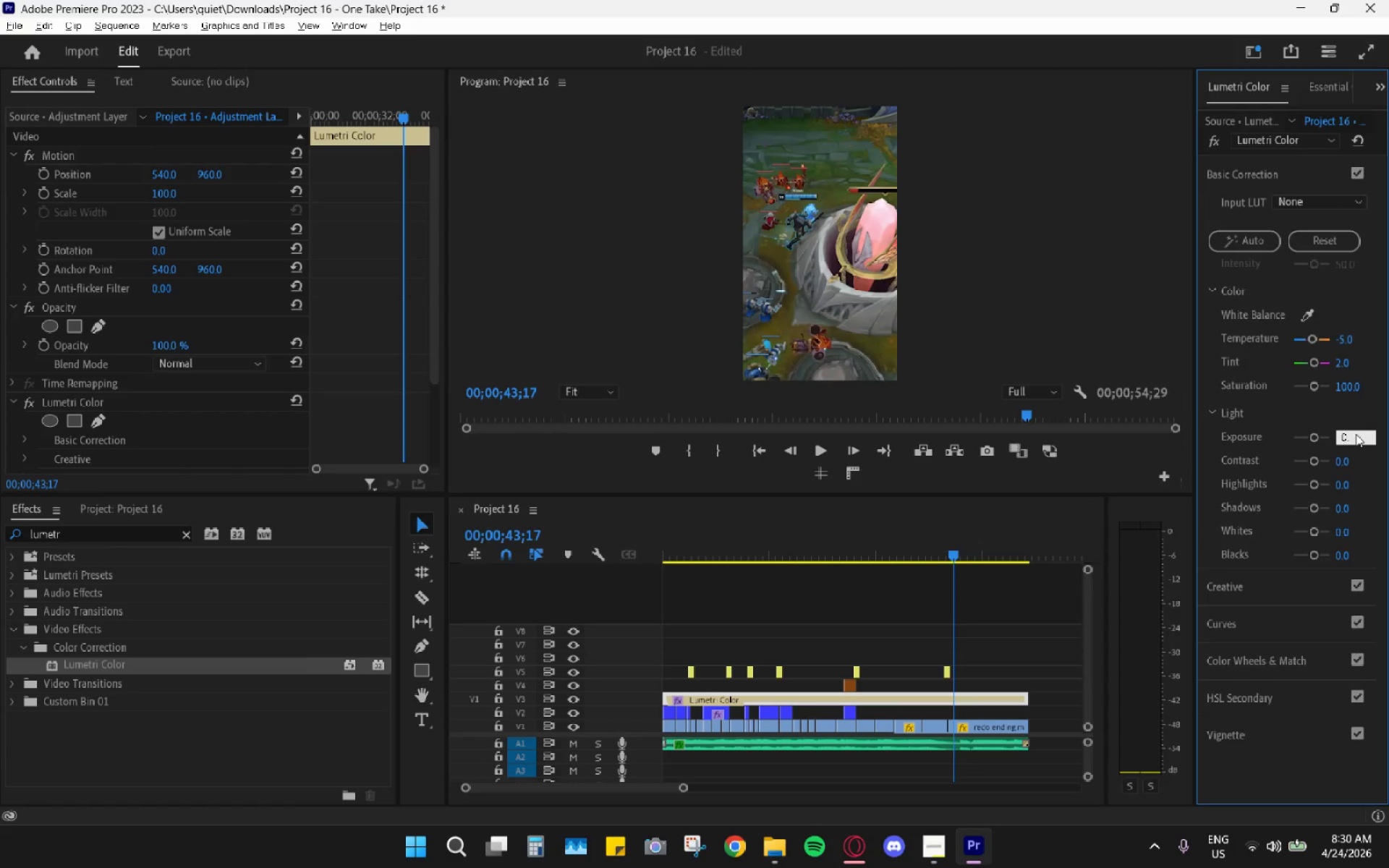 
key(Backspace)
 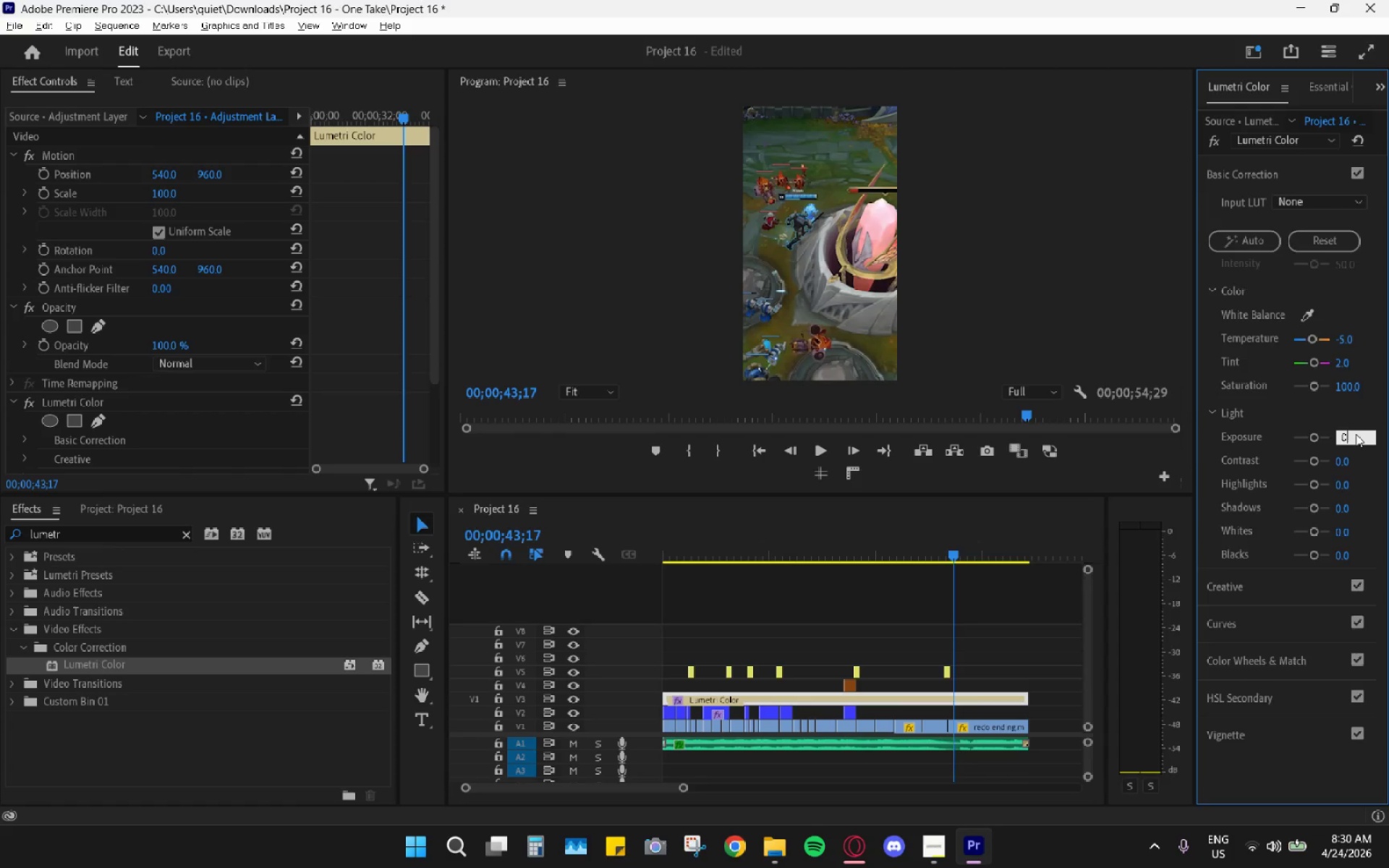 
key(1)
 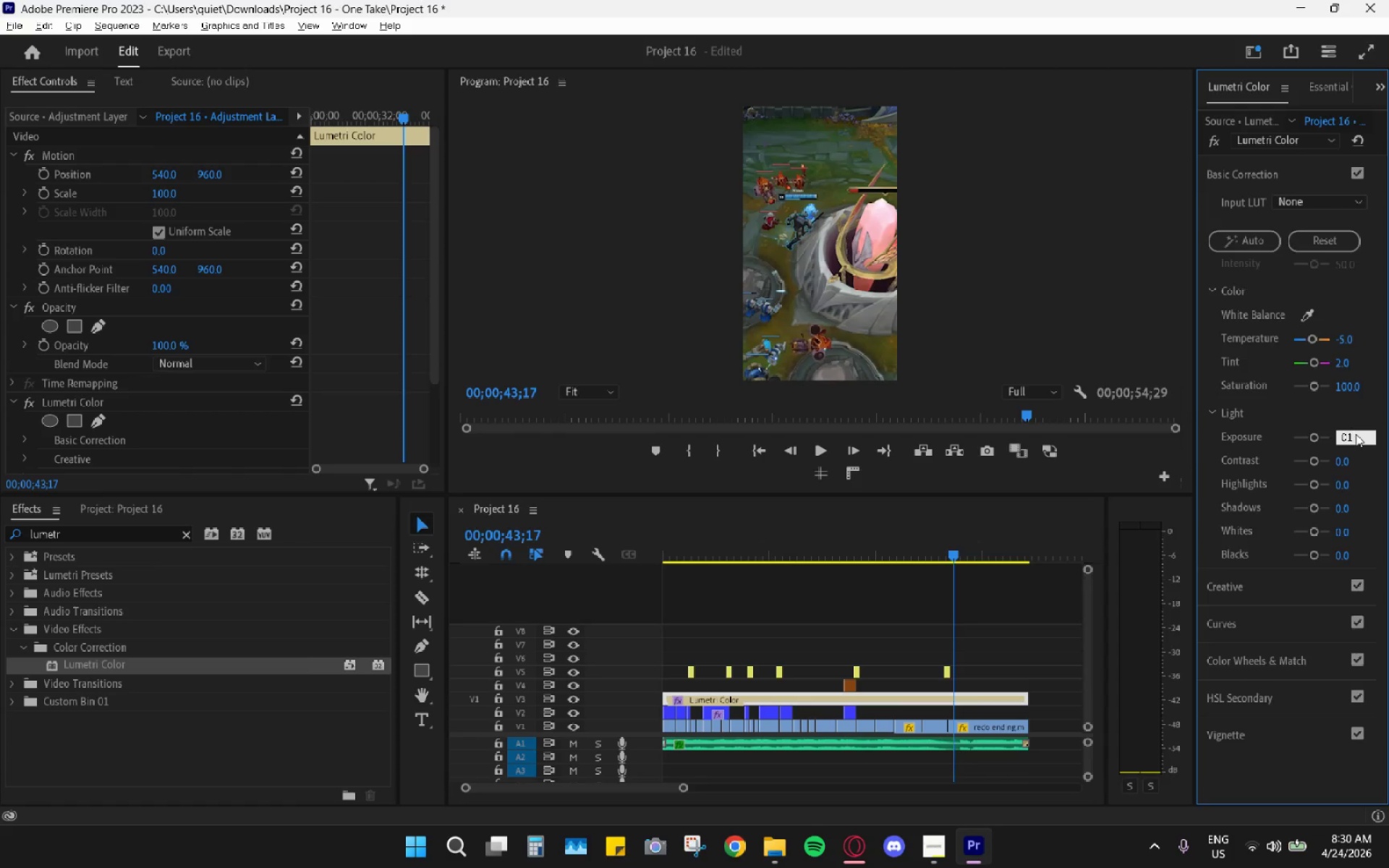 
key(Enter)
 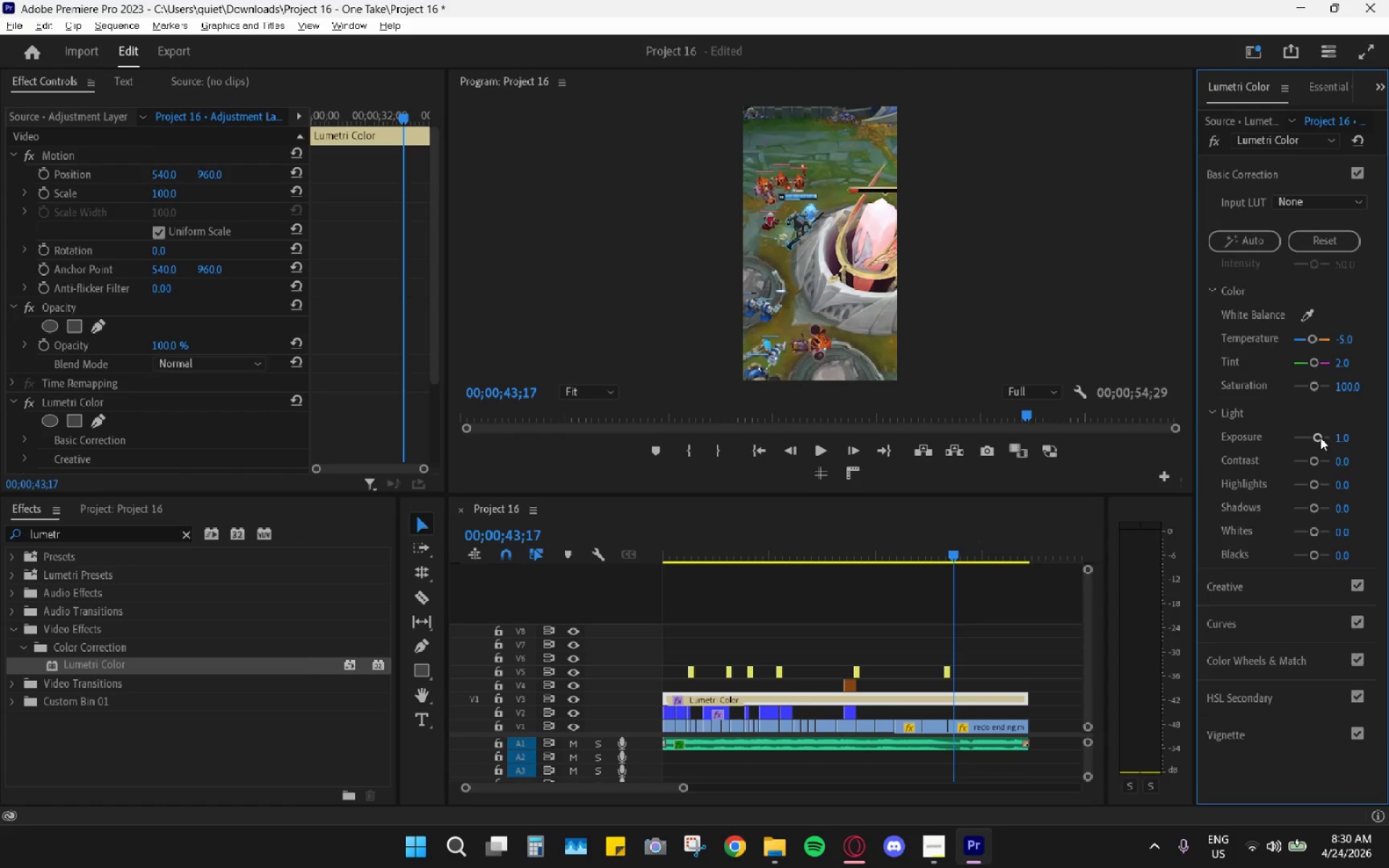 
left_click([1341, 435])
 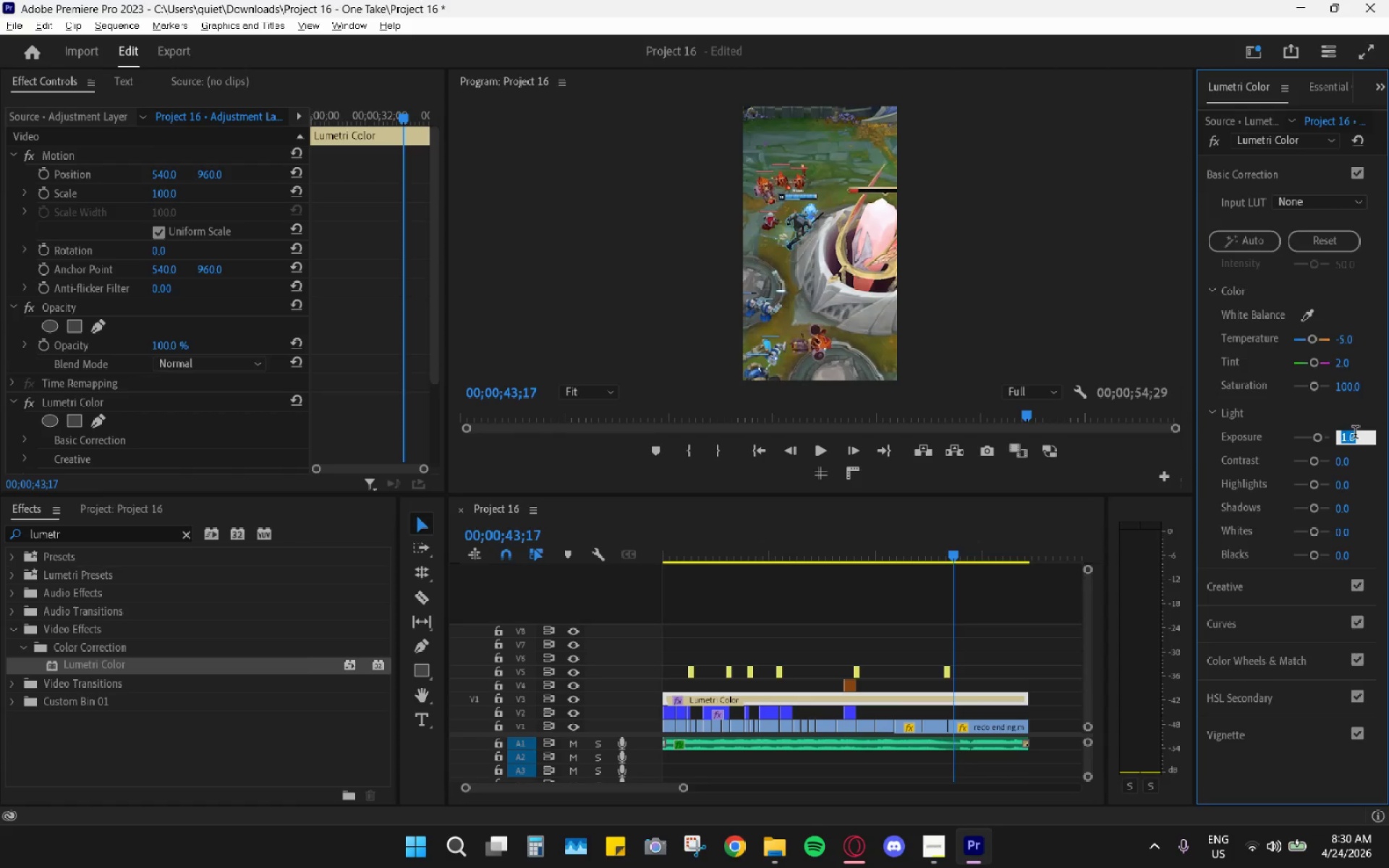 
key(Numpad0)
 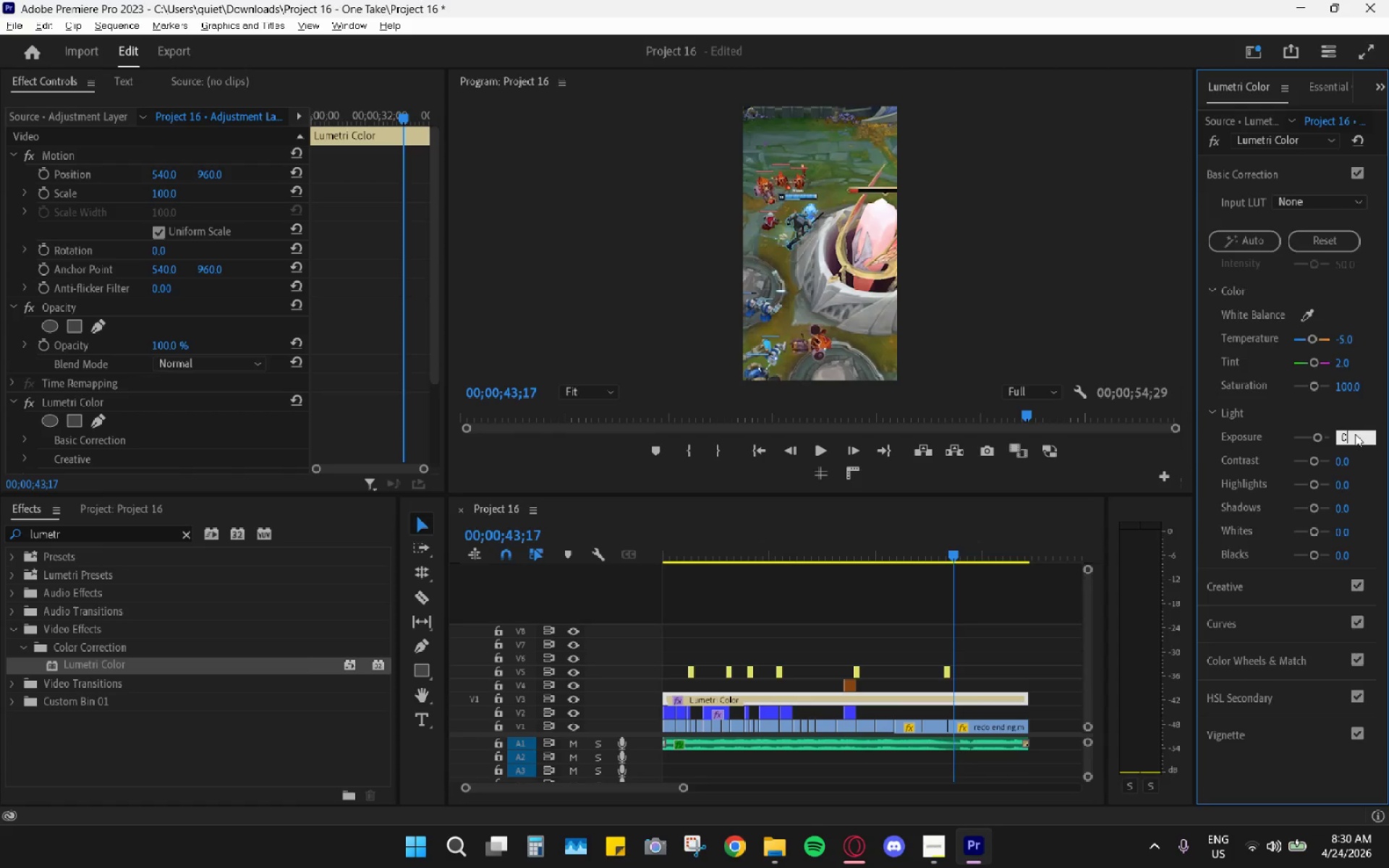 
key(NumpadDecimal)
 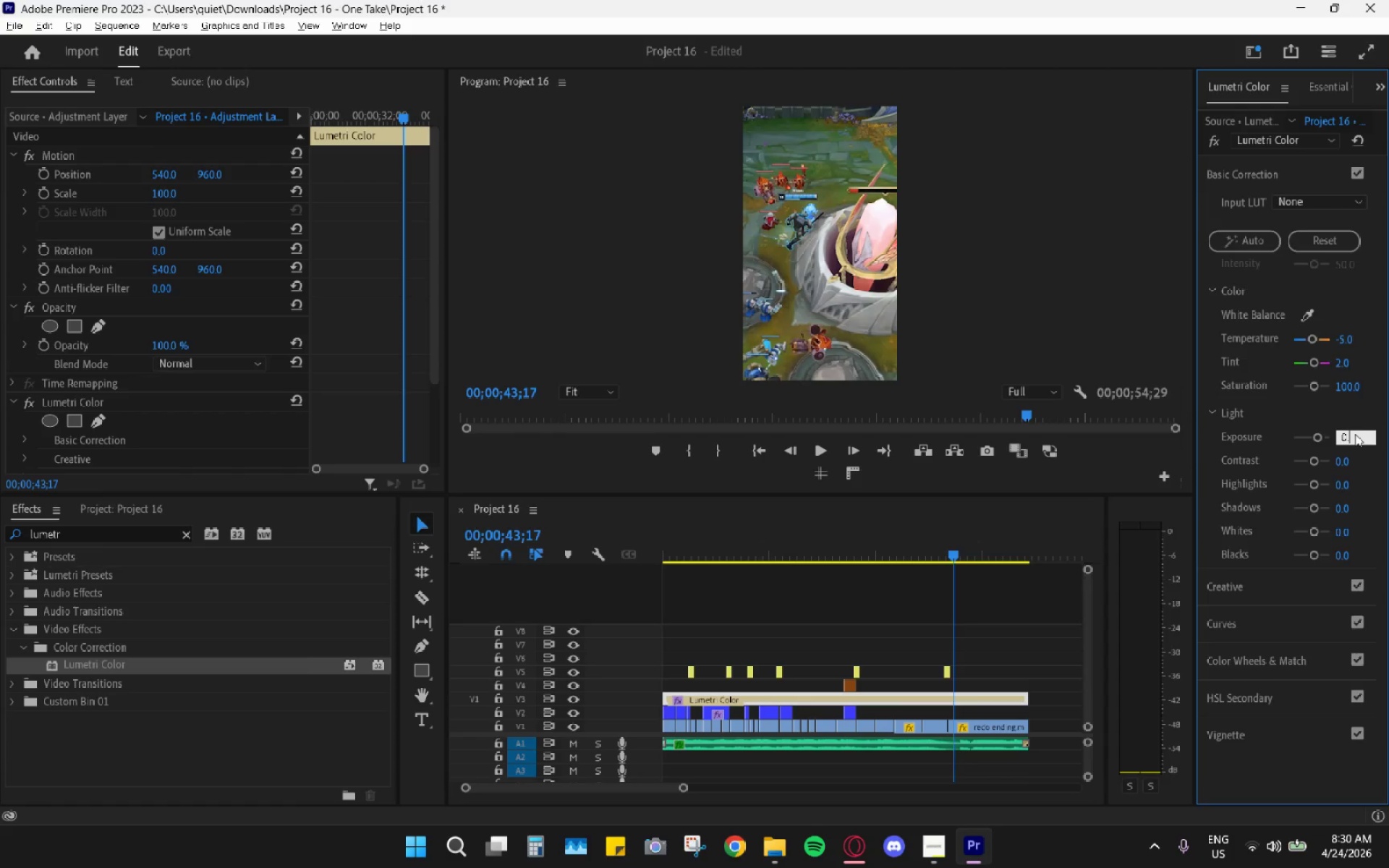 
key(Numpad1)
 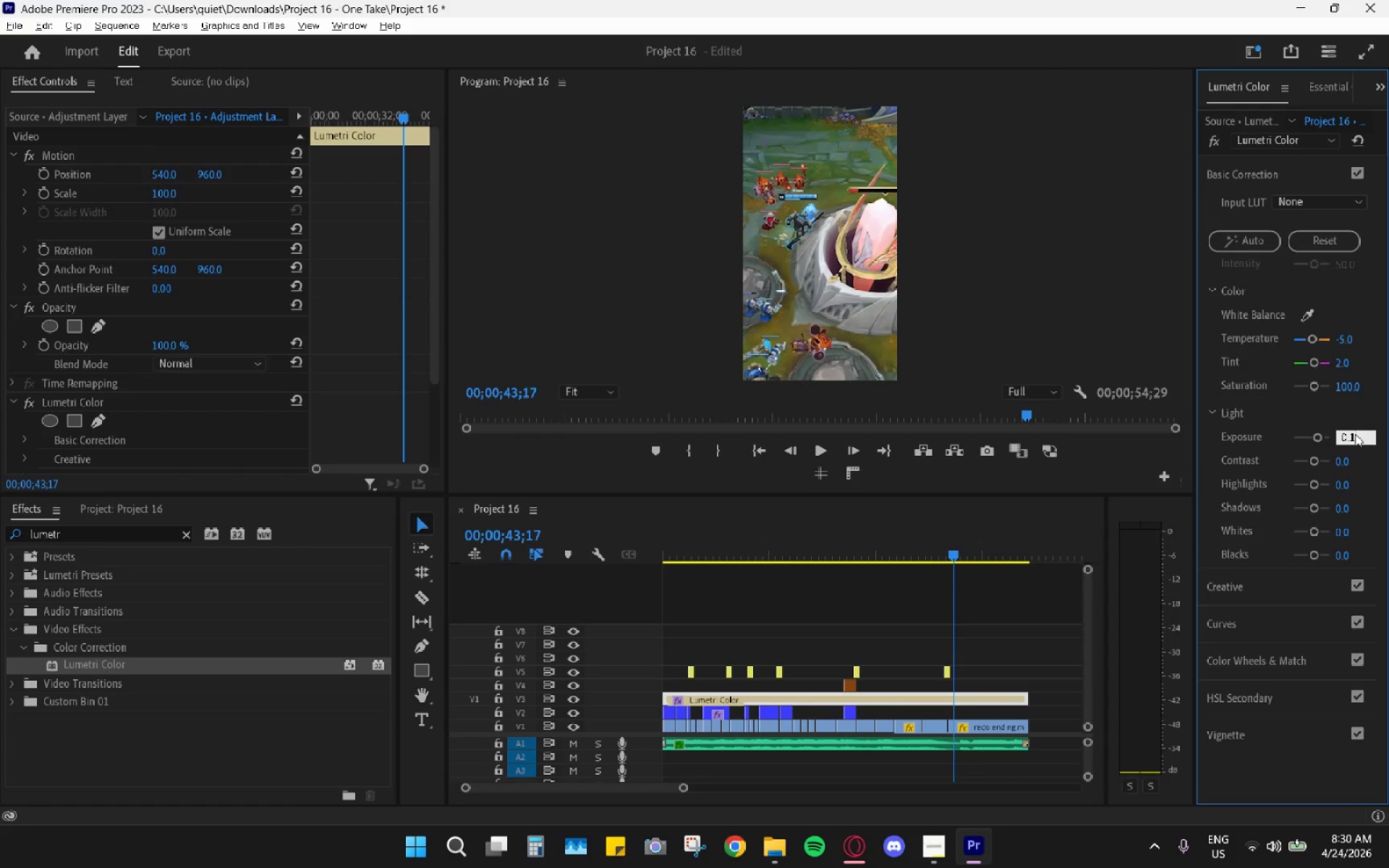 
key(Enter)
 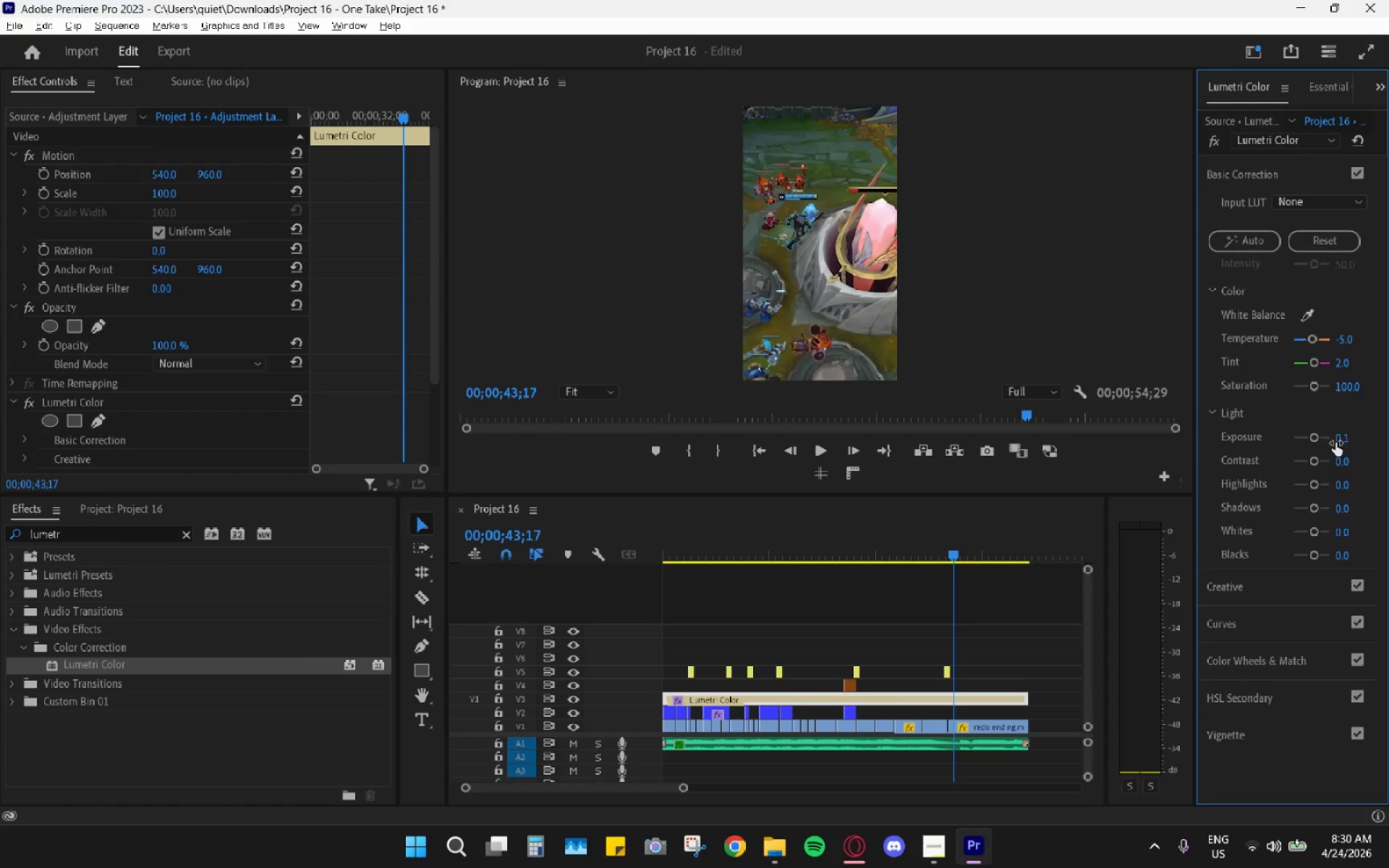 
left_click_drag(start_coordinate=[1314, 438], to_coordinate=[1311, 438])
 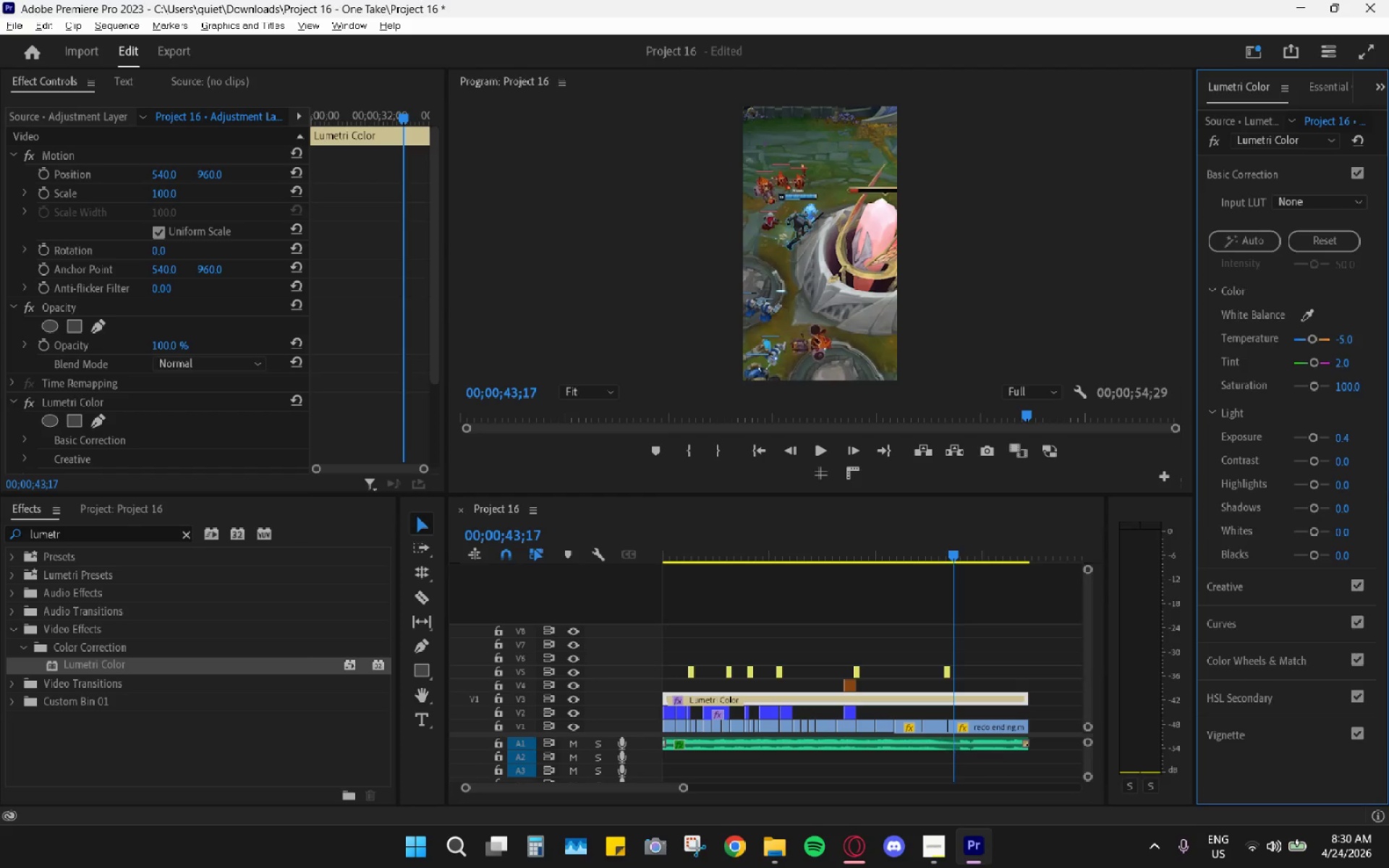 
key(Alt+AltLeft)
 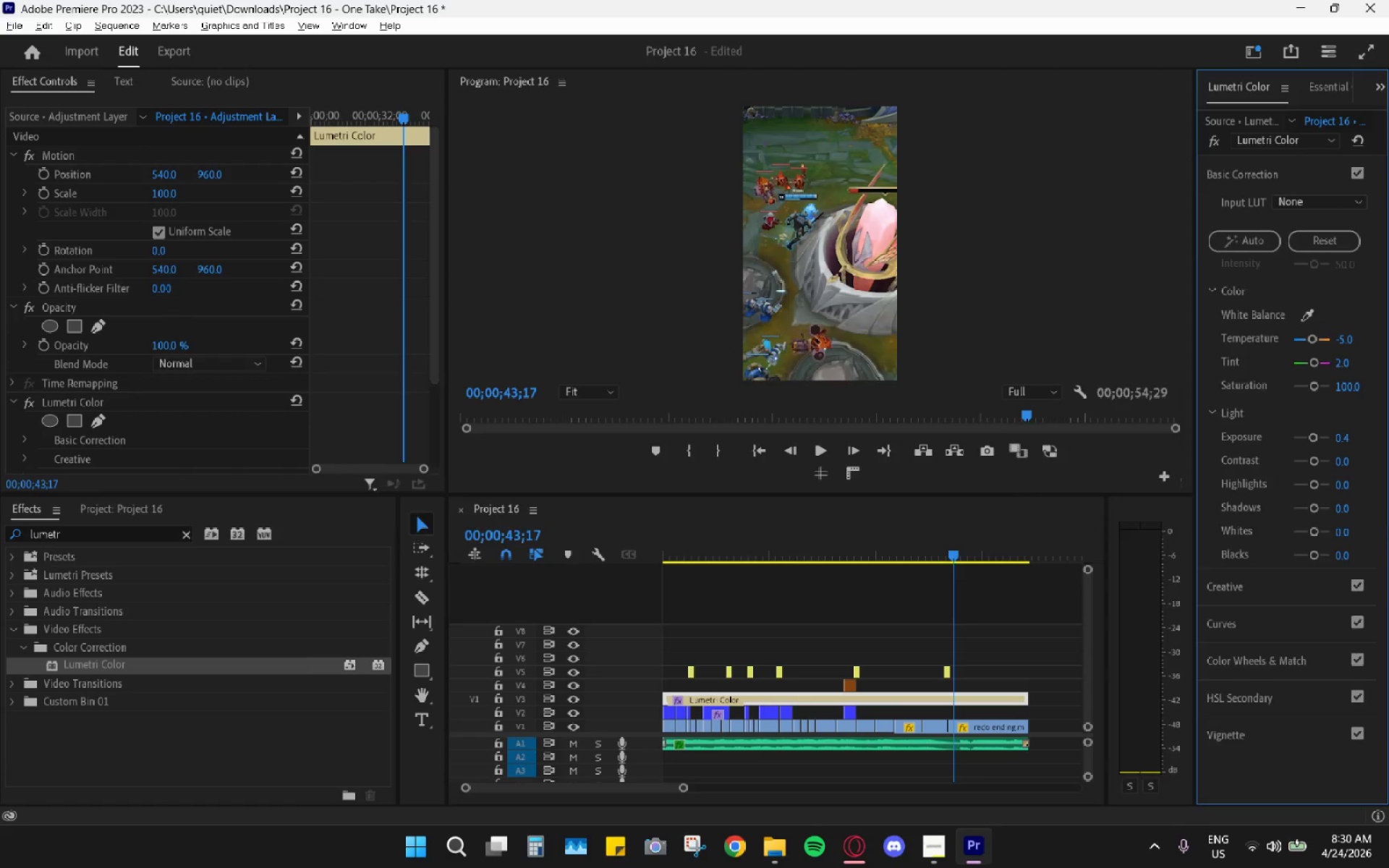 
key(Alt+Tab)
 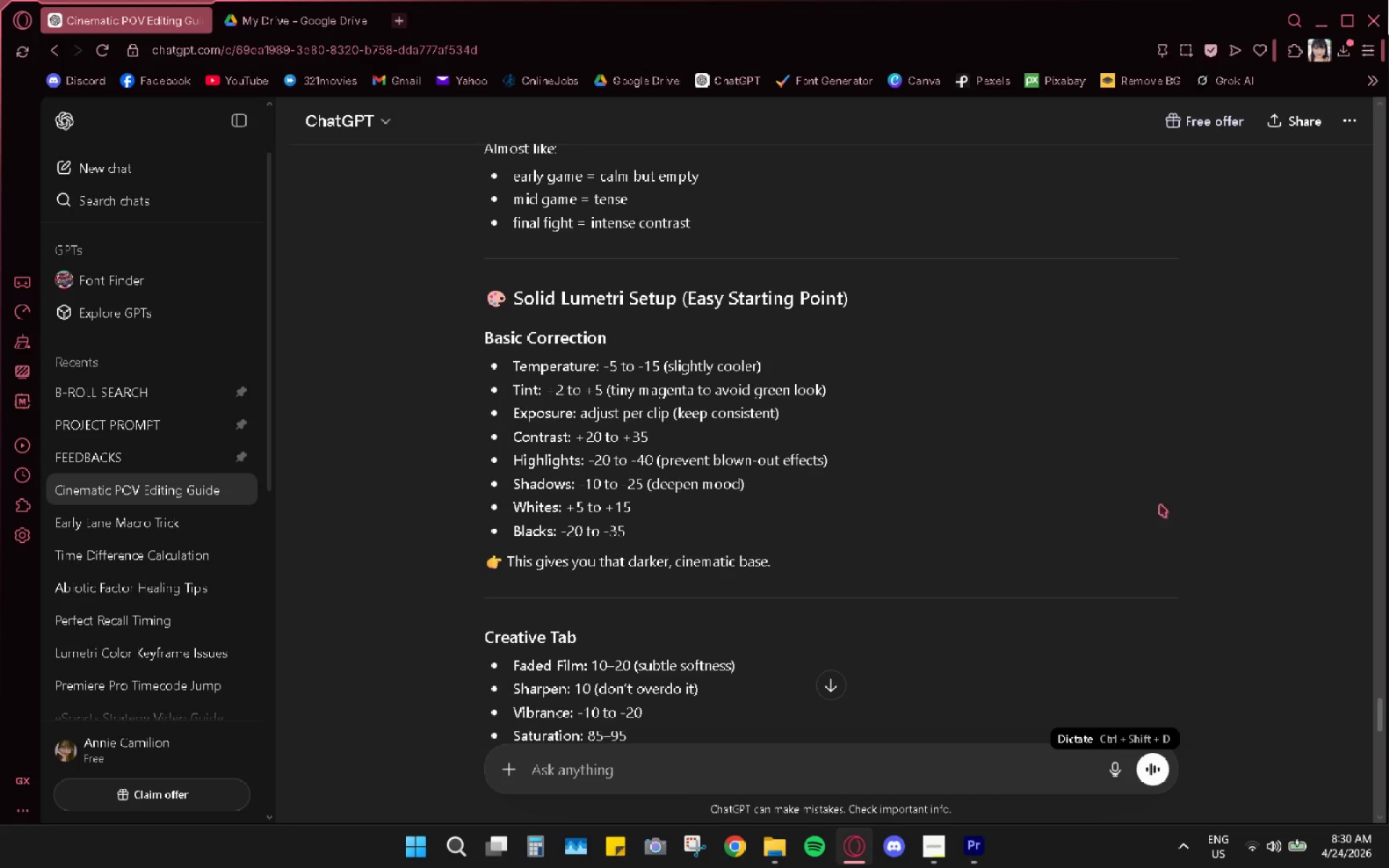 
key(Alt+AltLeft)
 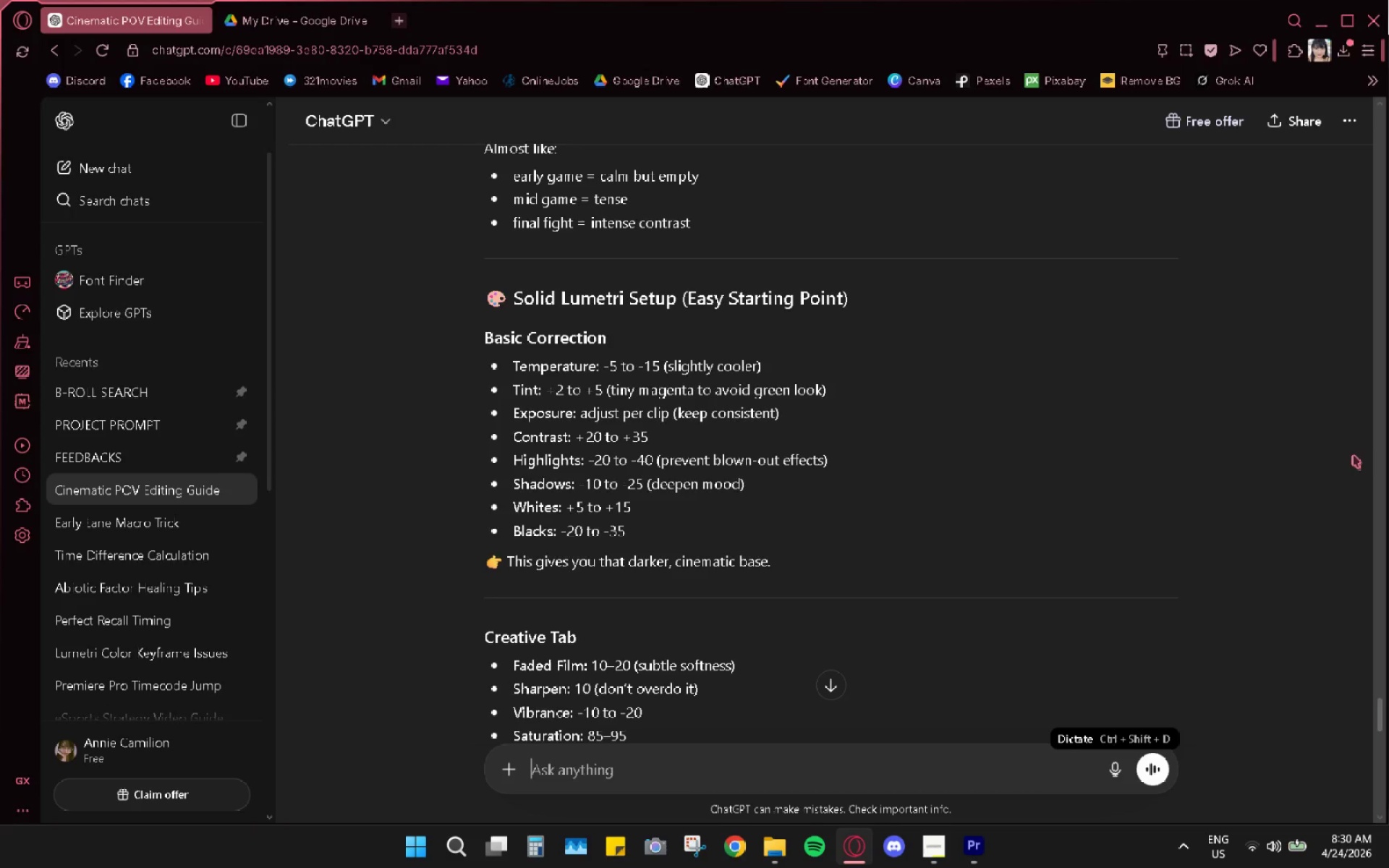 
key(Alt+Tab)
 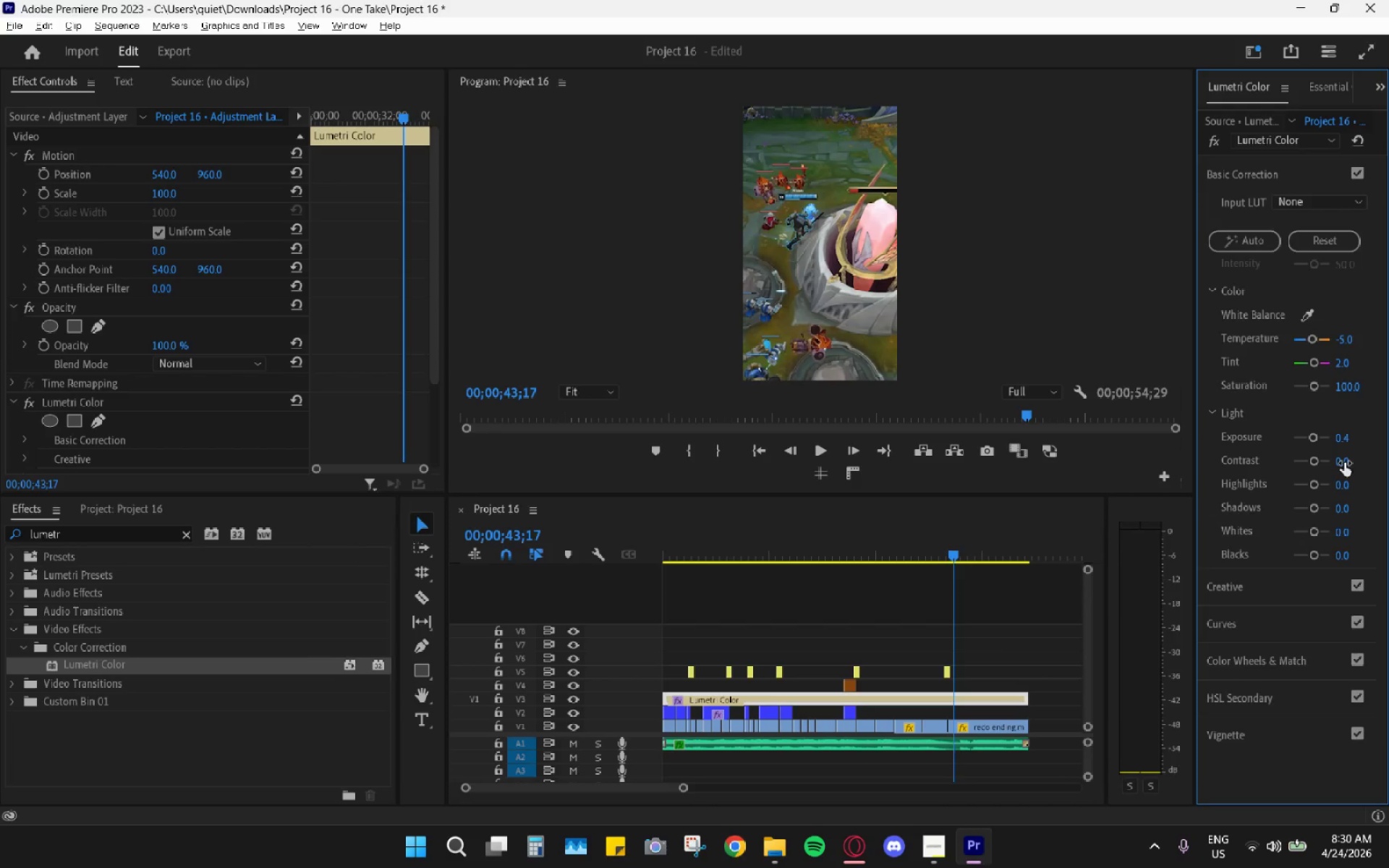 
left_click([1344, 463])
 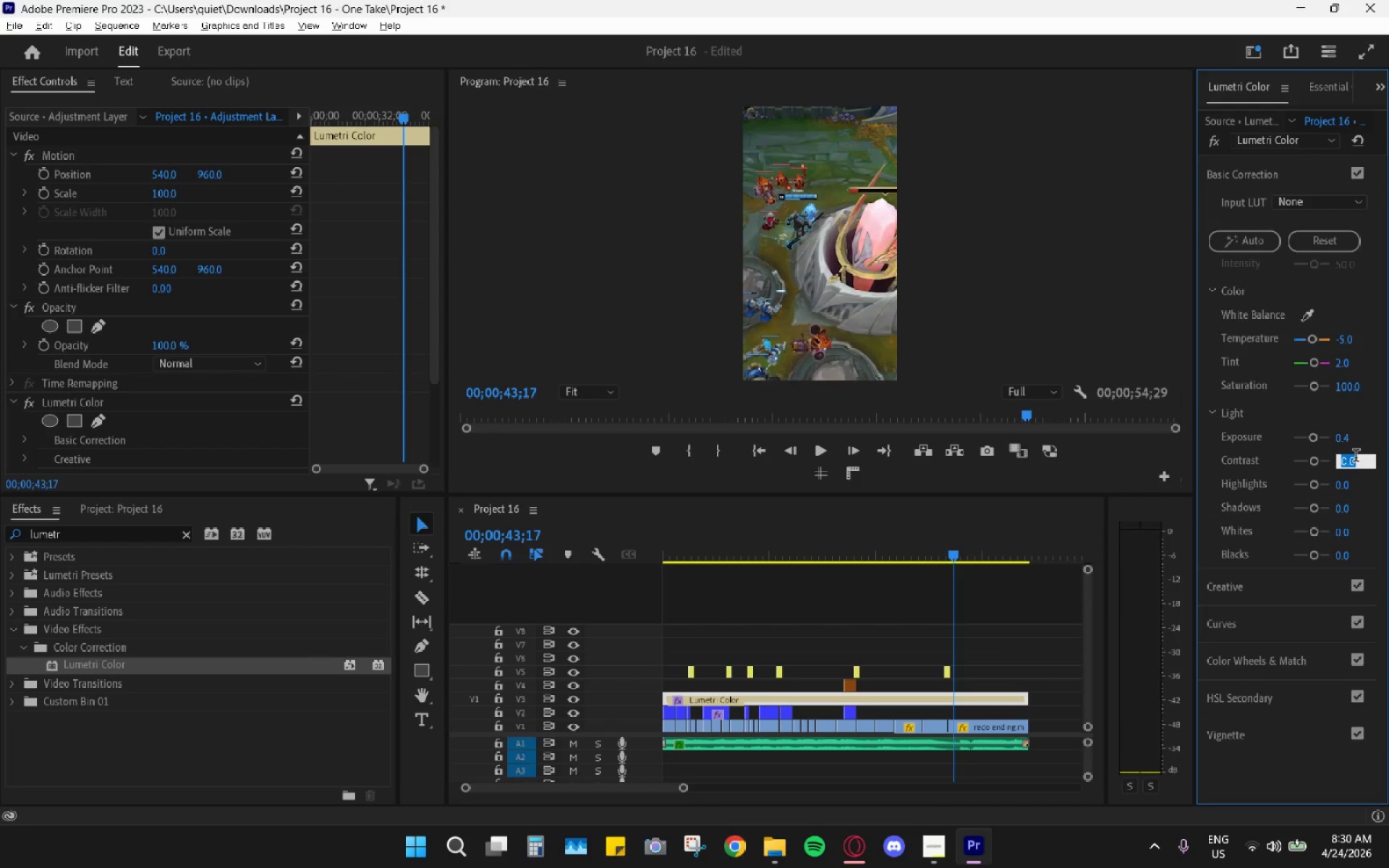 
key(Numpad2)
 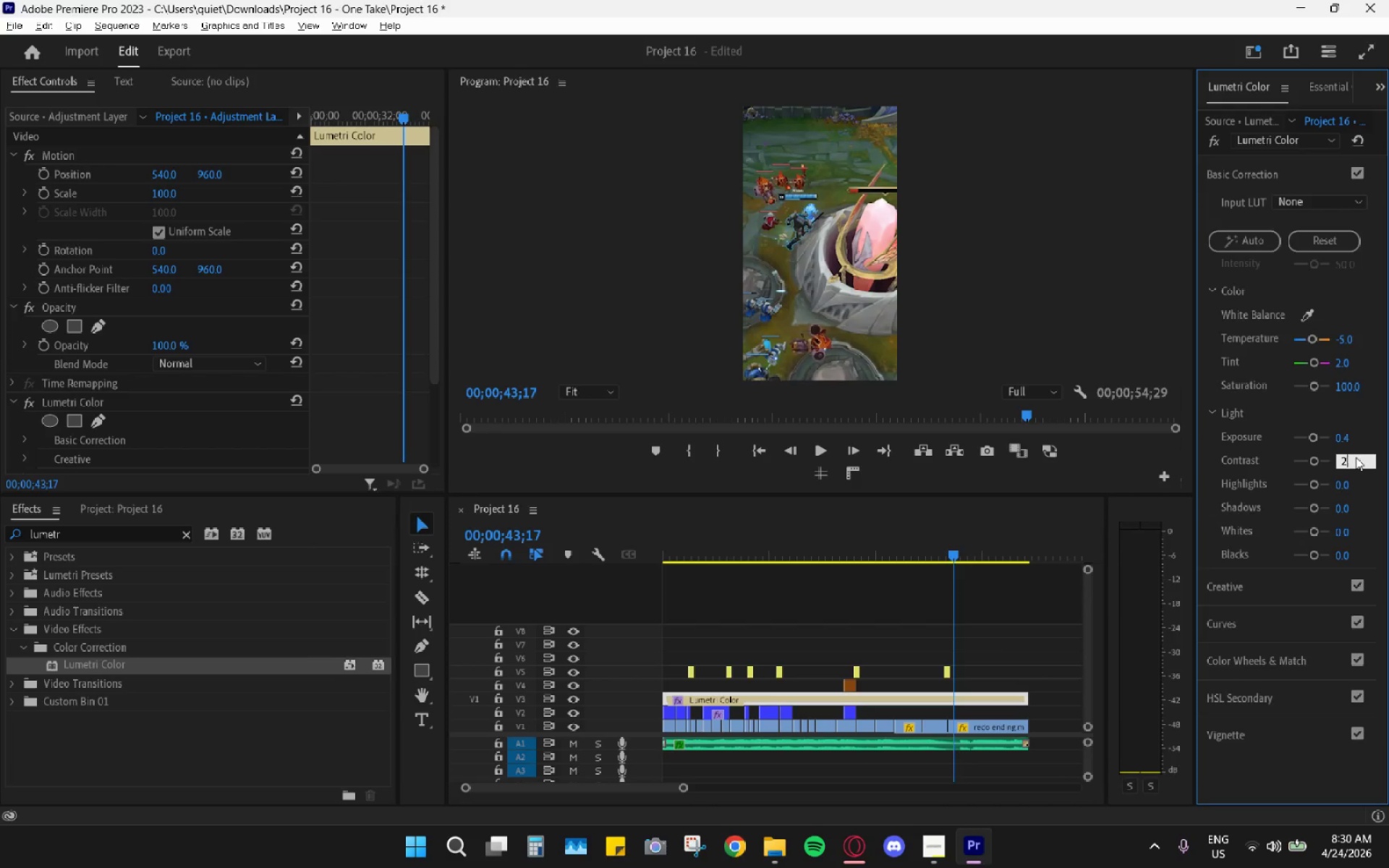 
key(Numpad0)
 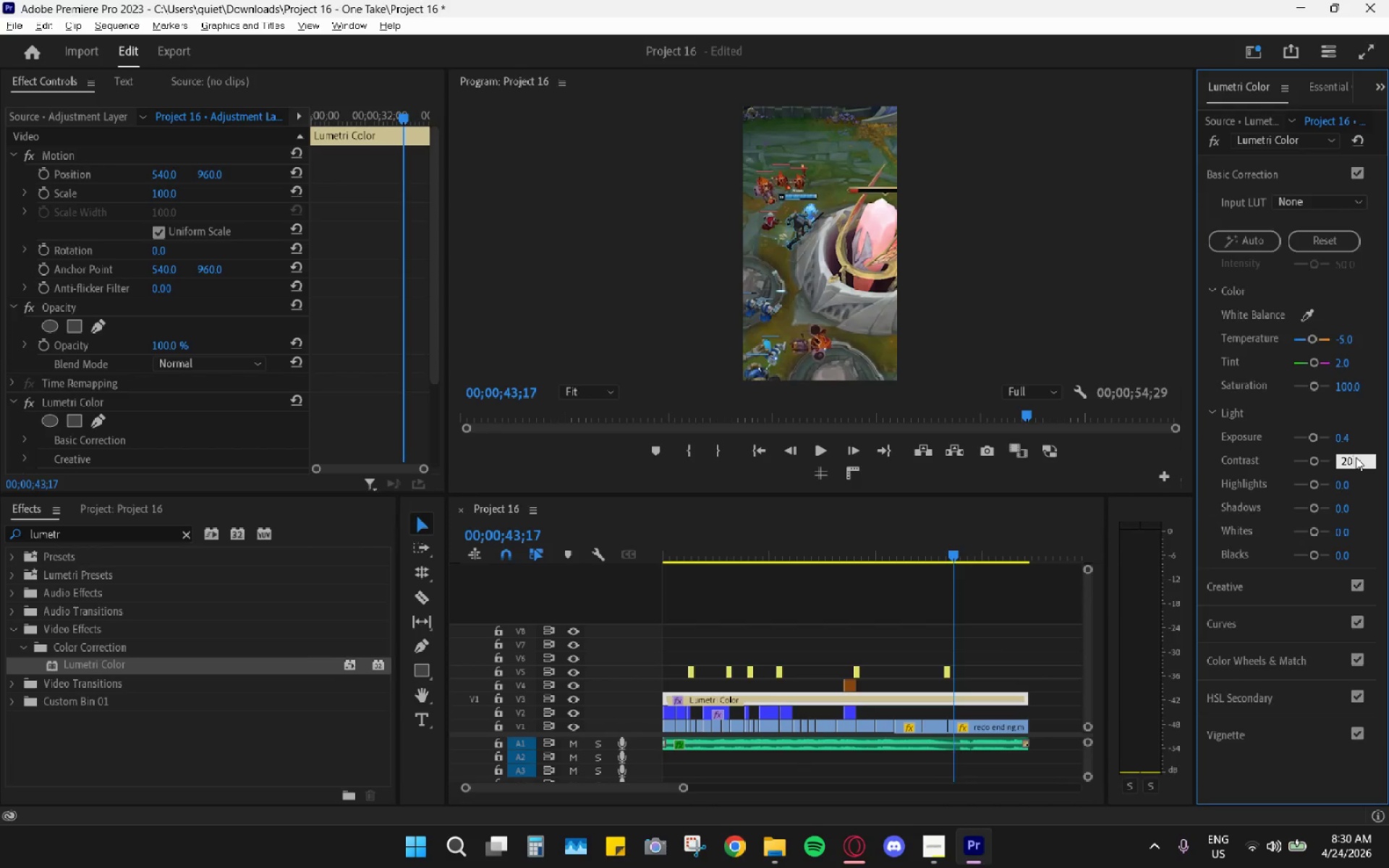 
key(Enter)
 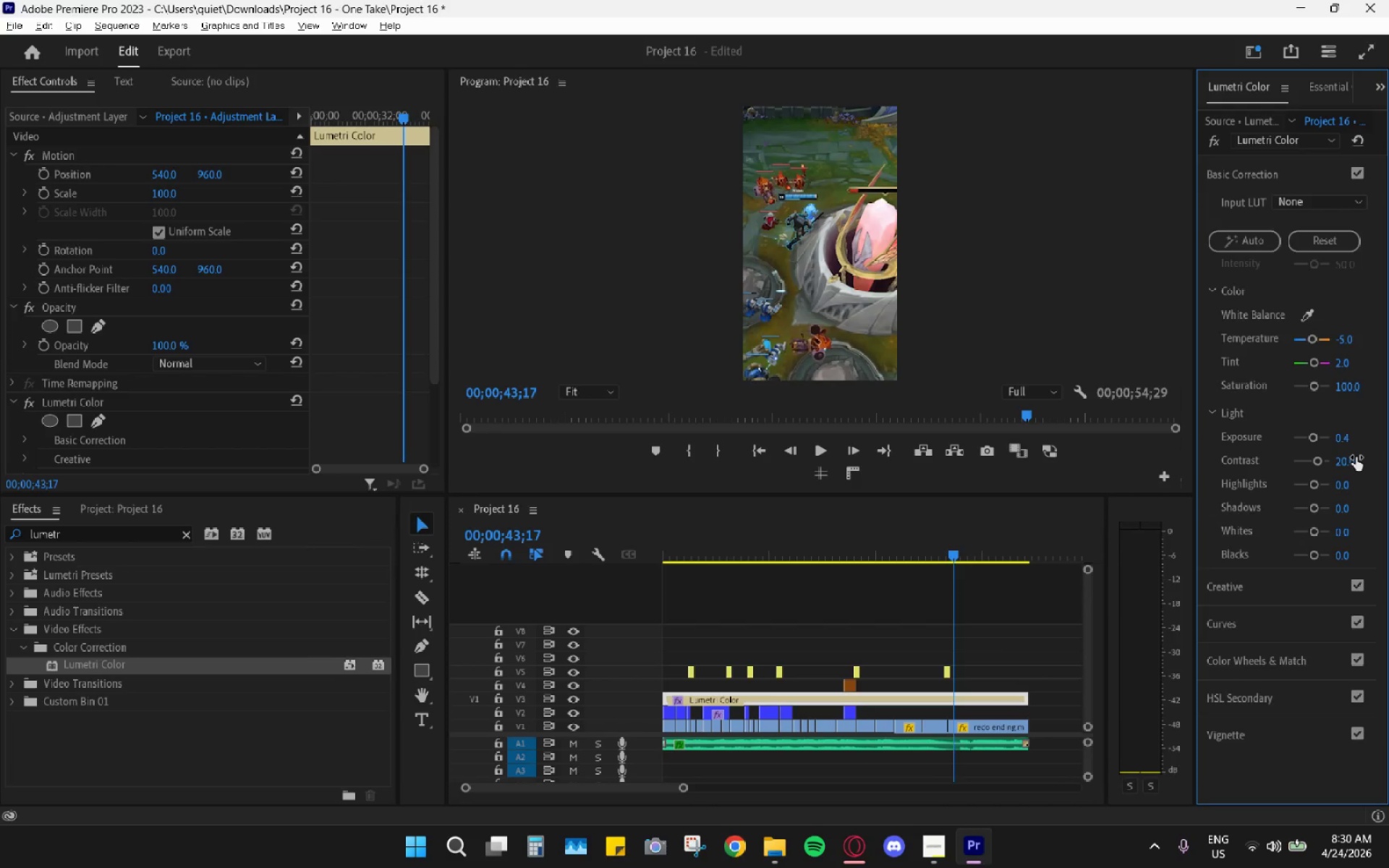 
key(Alt+AltLeft)
 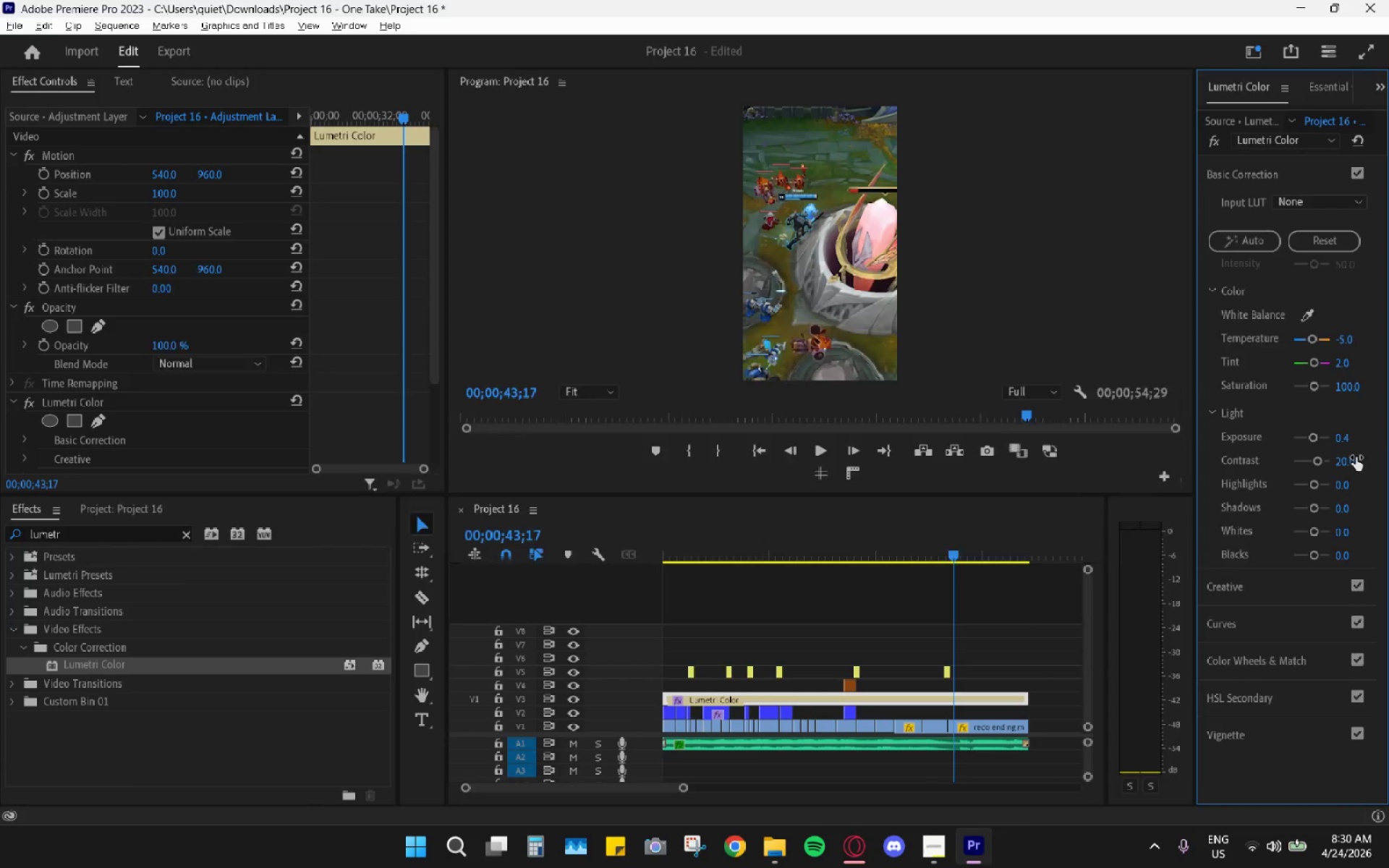 
key(Alt+Tab)
 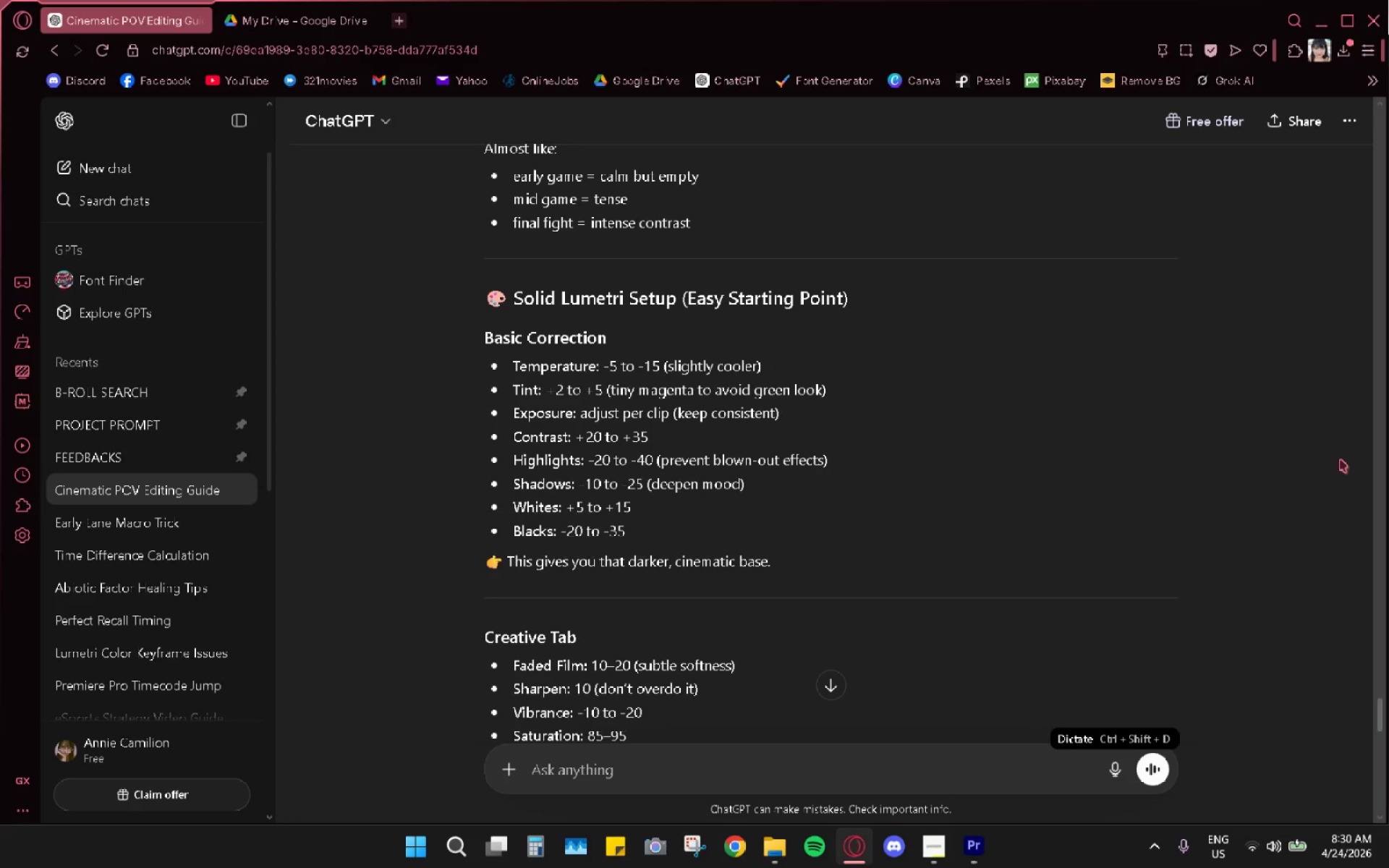 
key(Alt+AltLeft)
 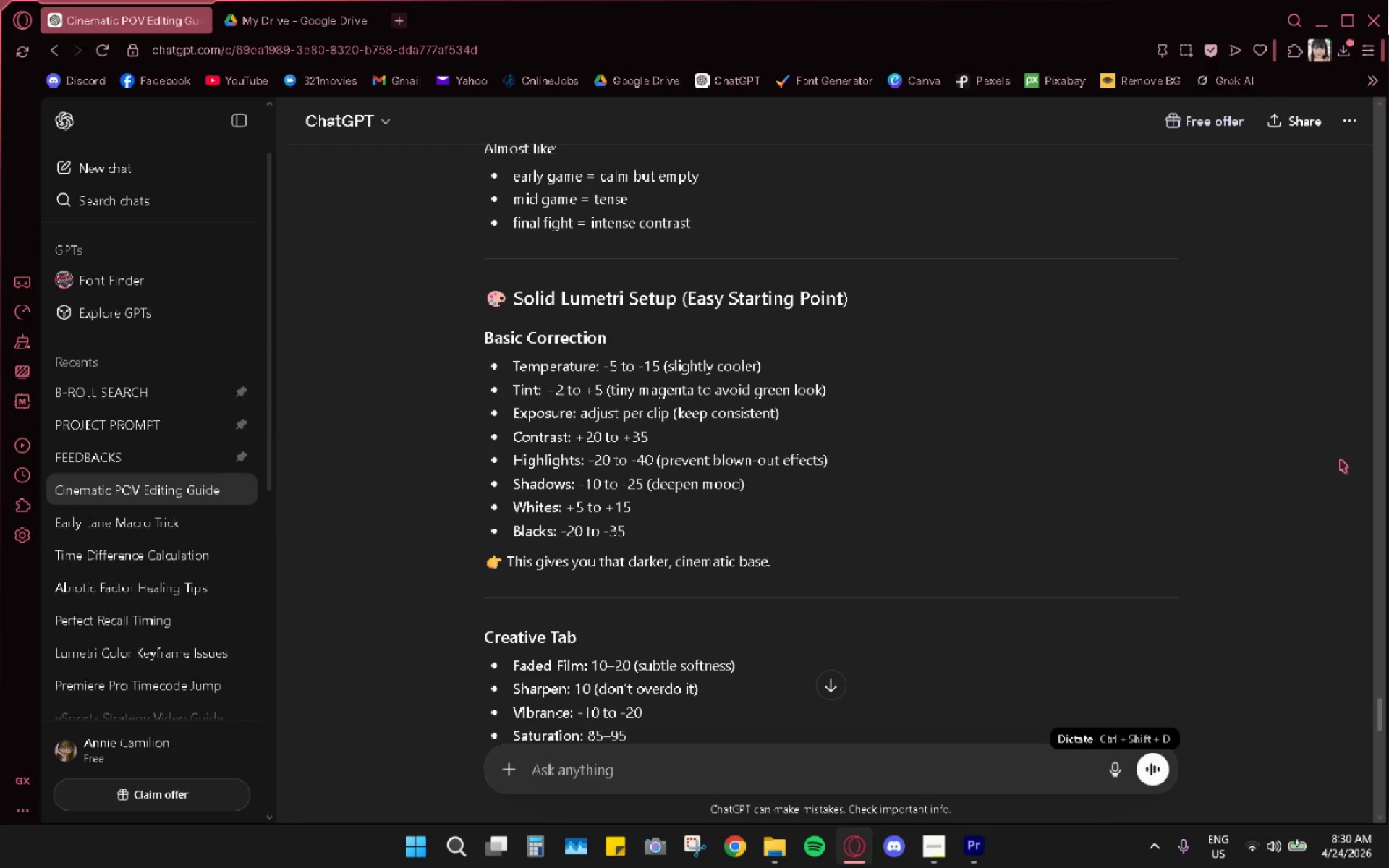 
key(Alt+Tab)
 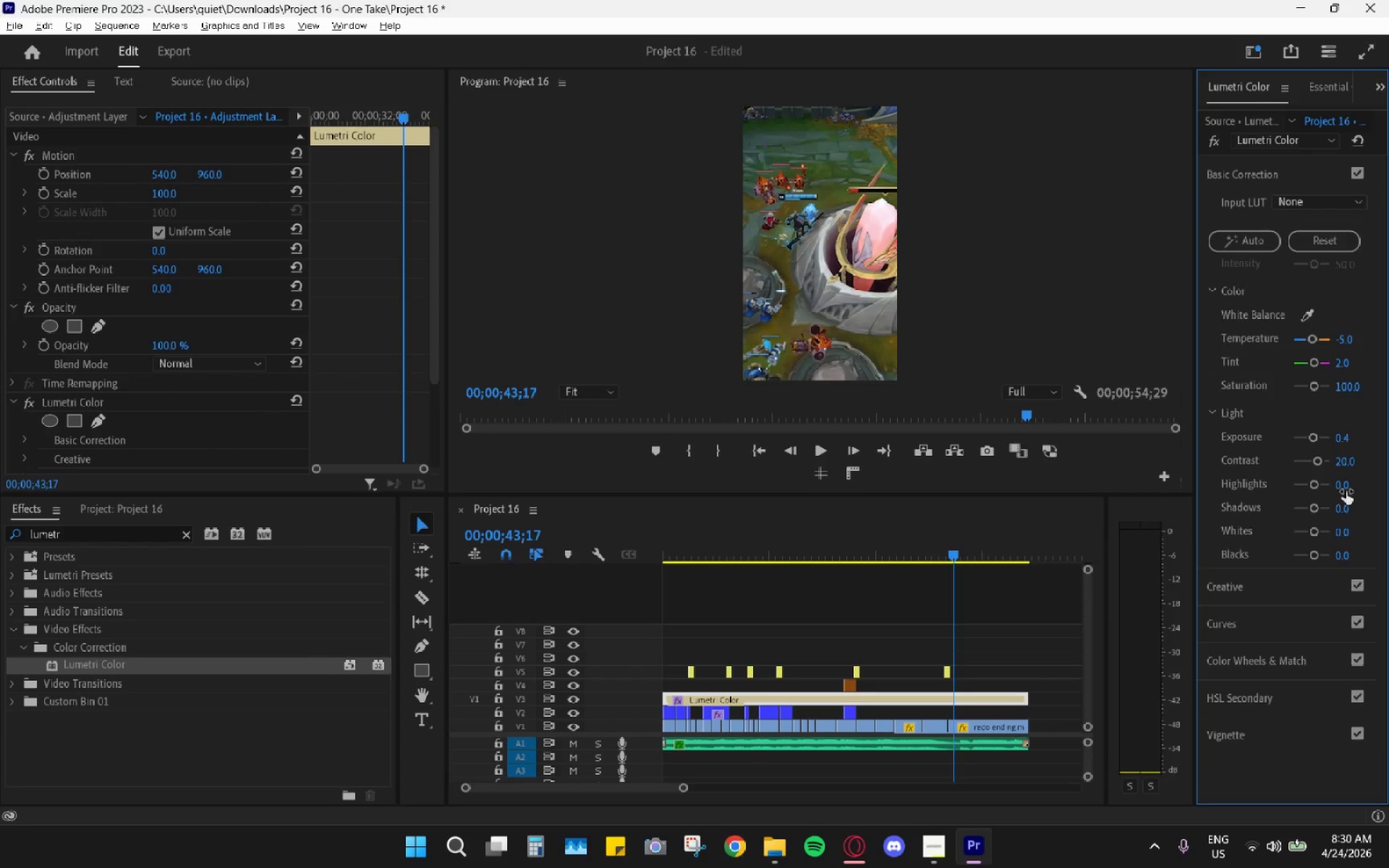 
left_click([1346, 489])
 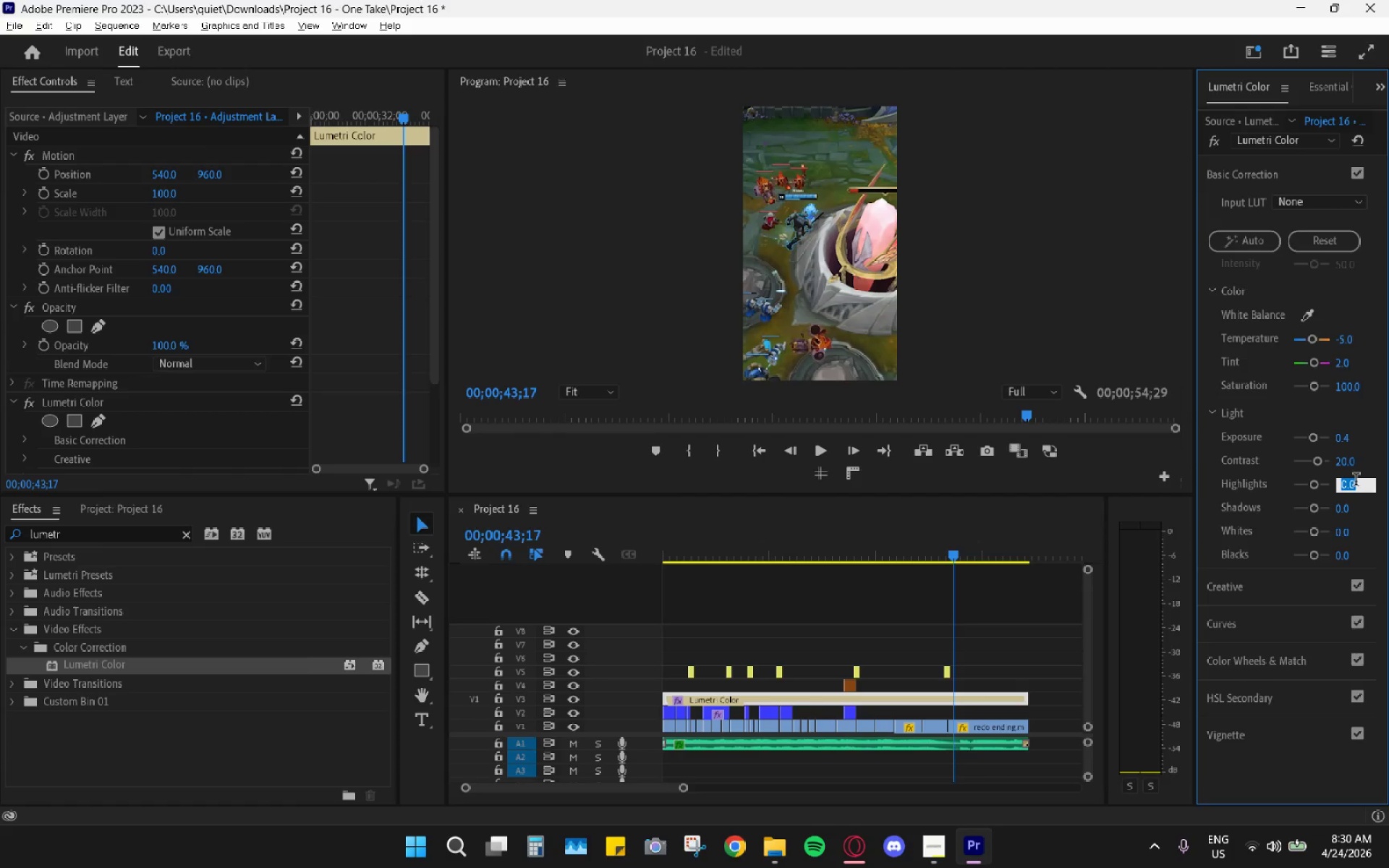 
key(Minus)
 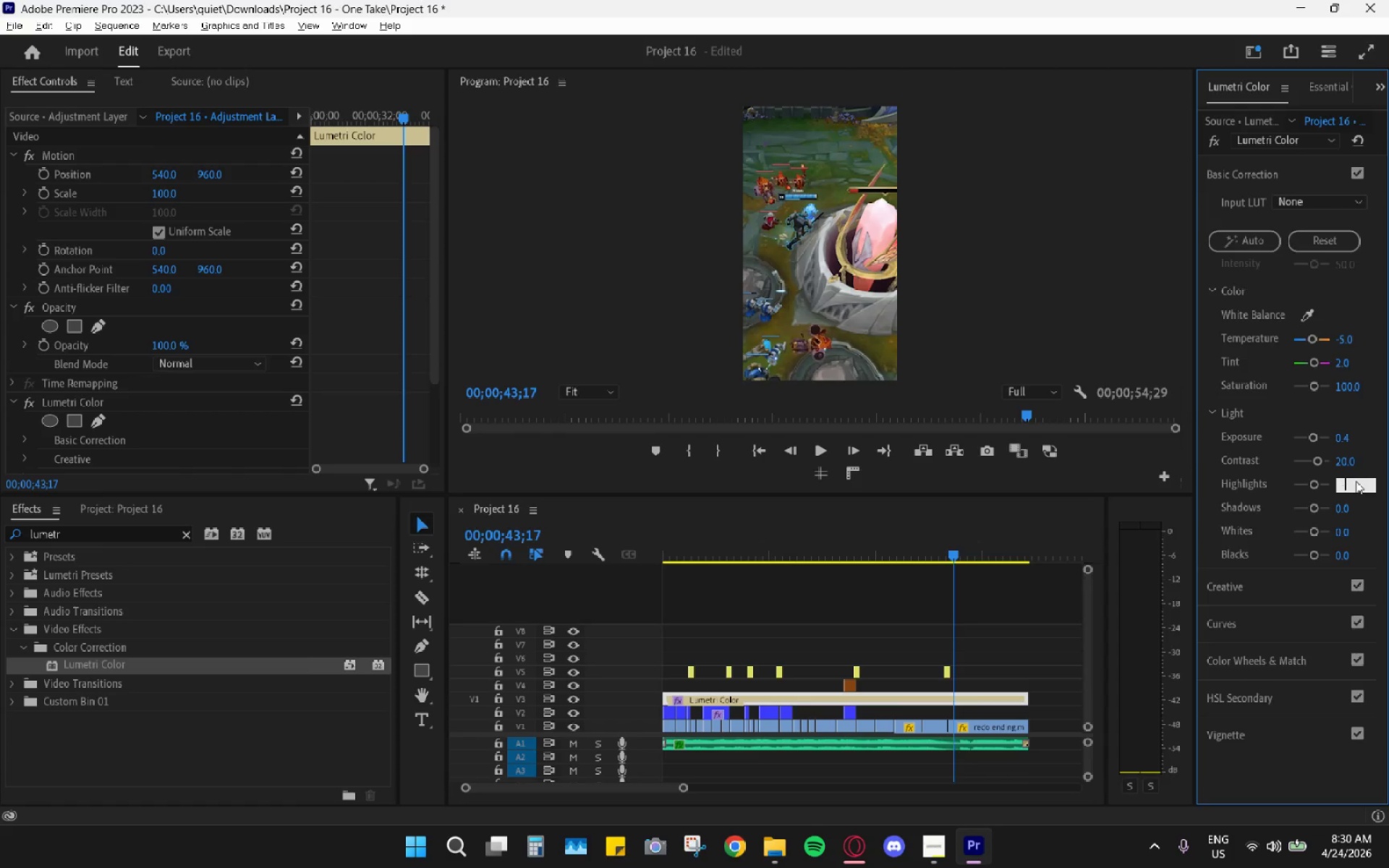 
key(Numpad2)
 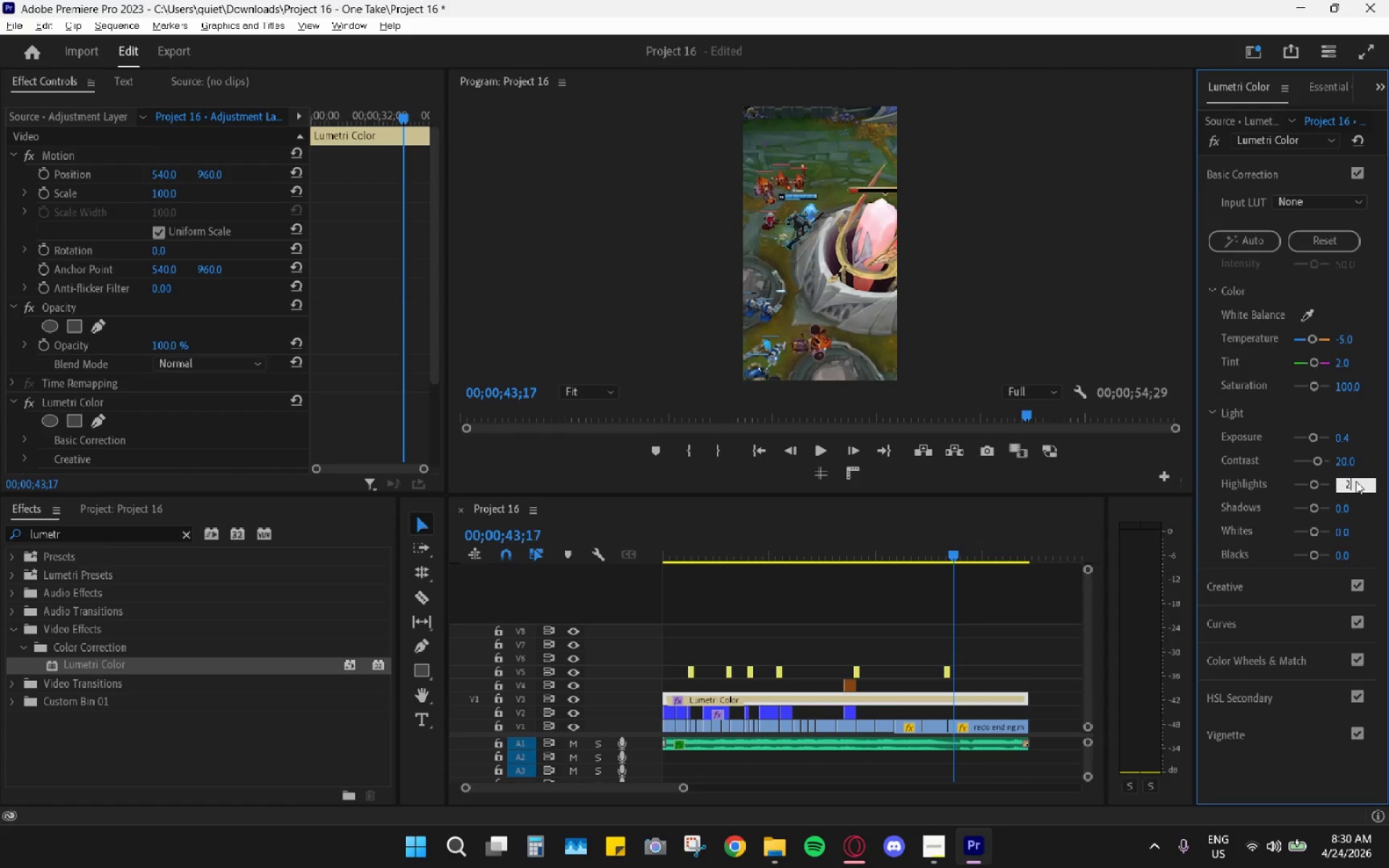 
key(Numpad0)
 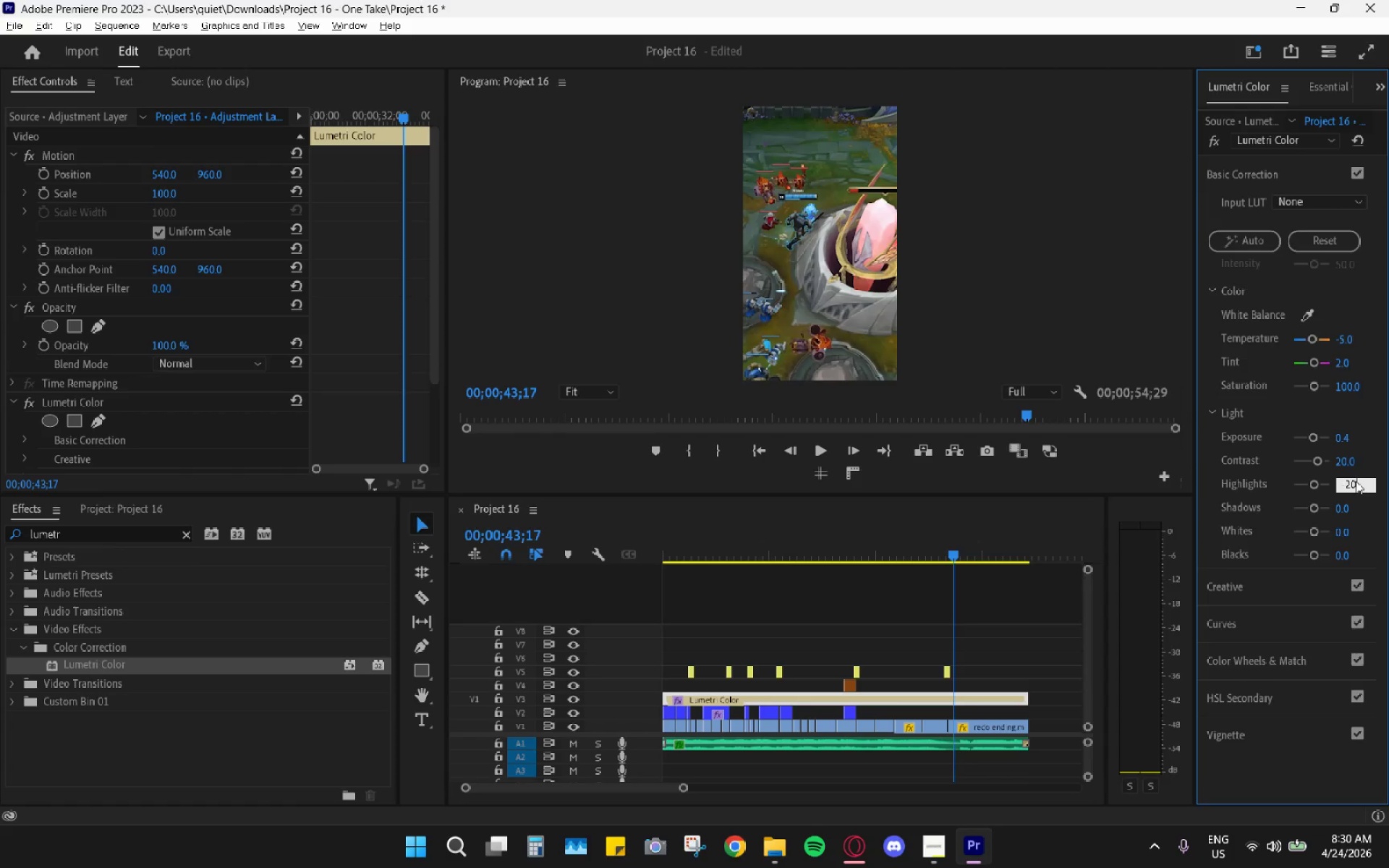 
key(Enter)
 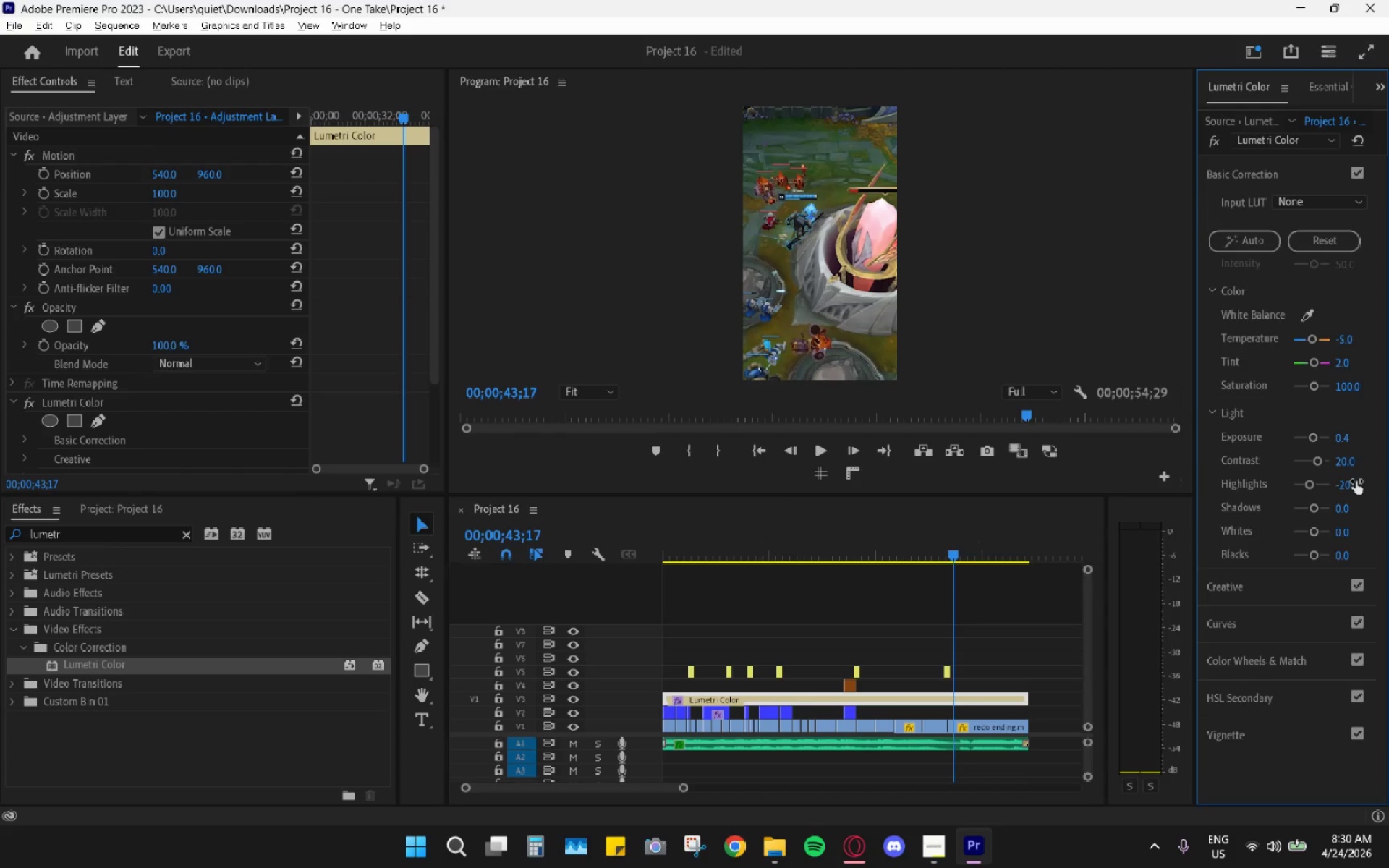 
key(Alt+AltLeft)
 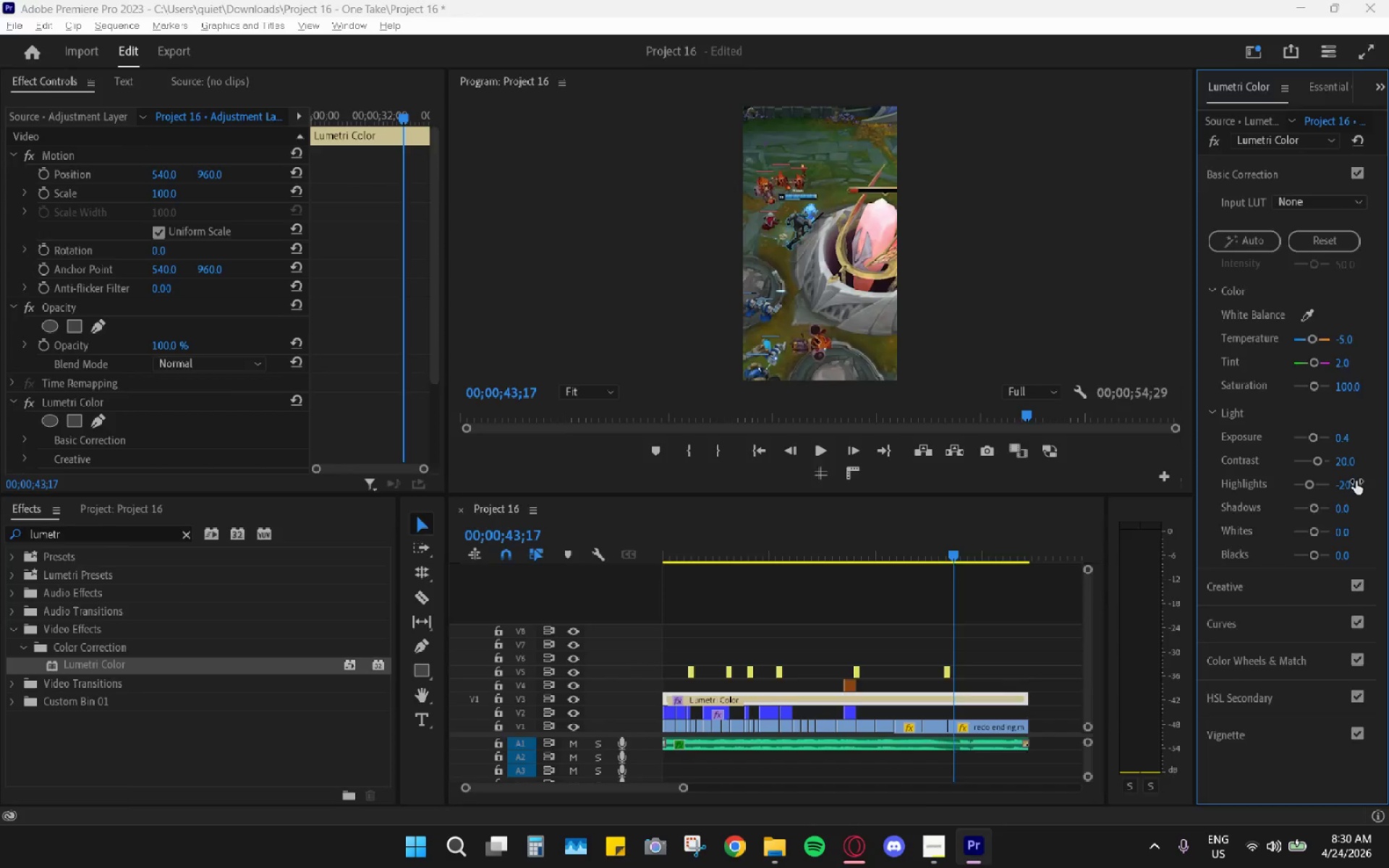 
key(Alt+Tab)
 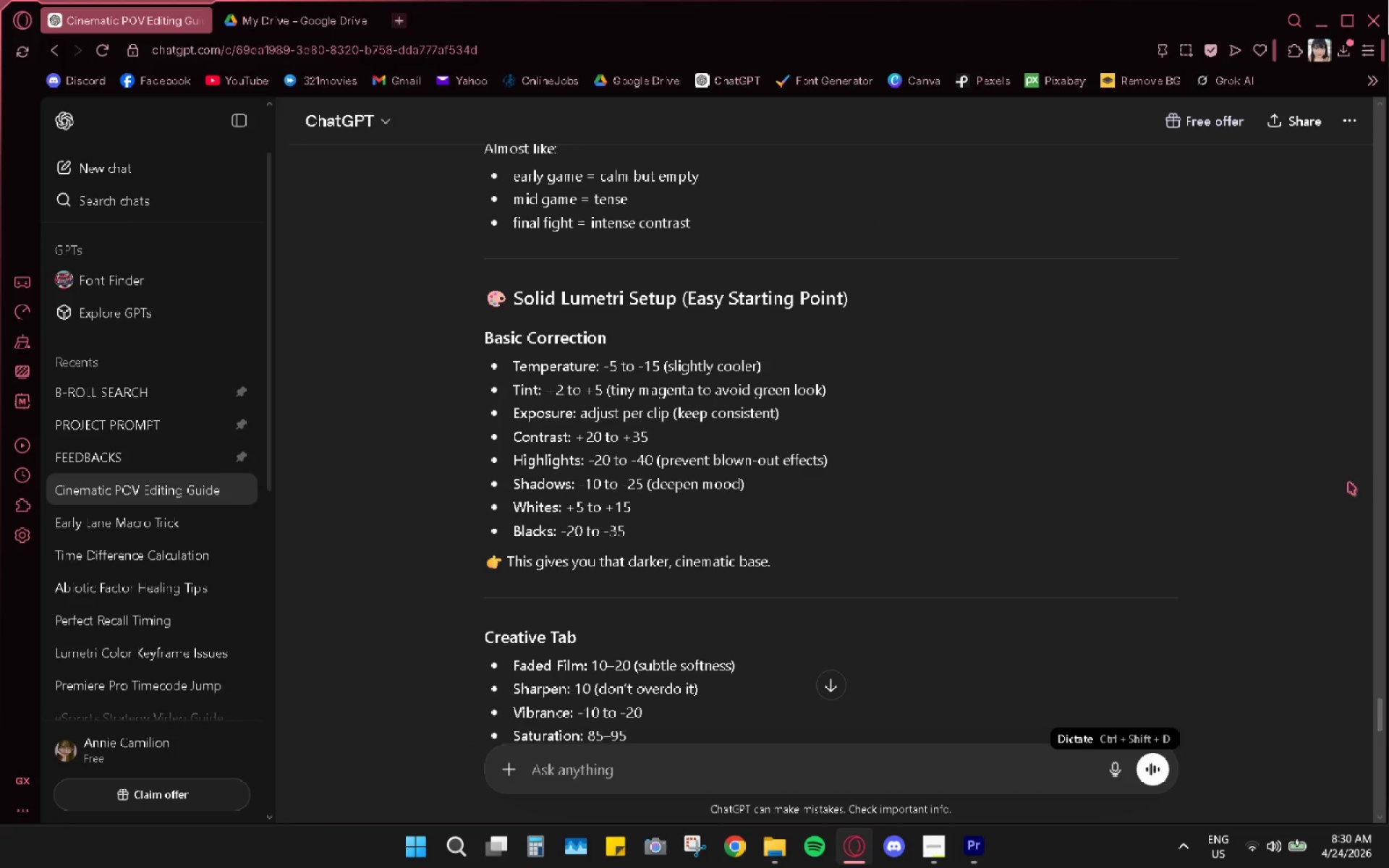 
key(Alt+AltLeft)
 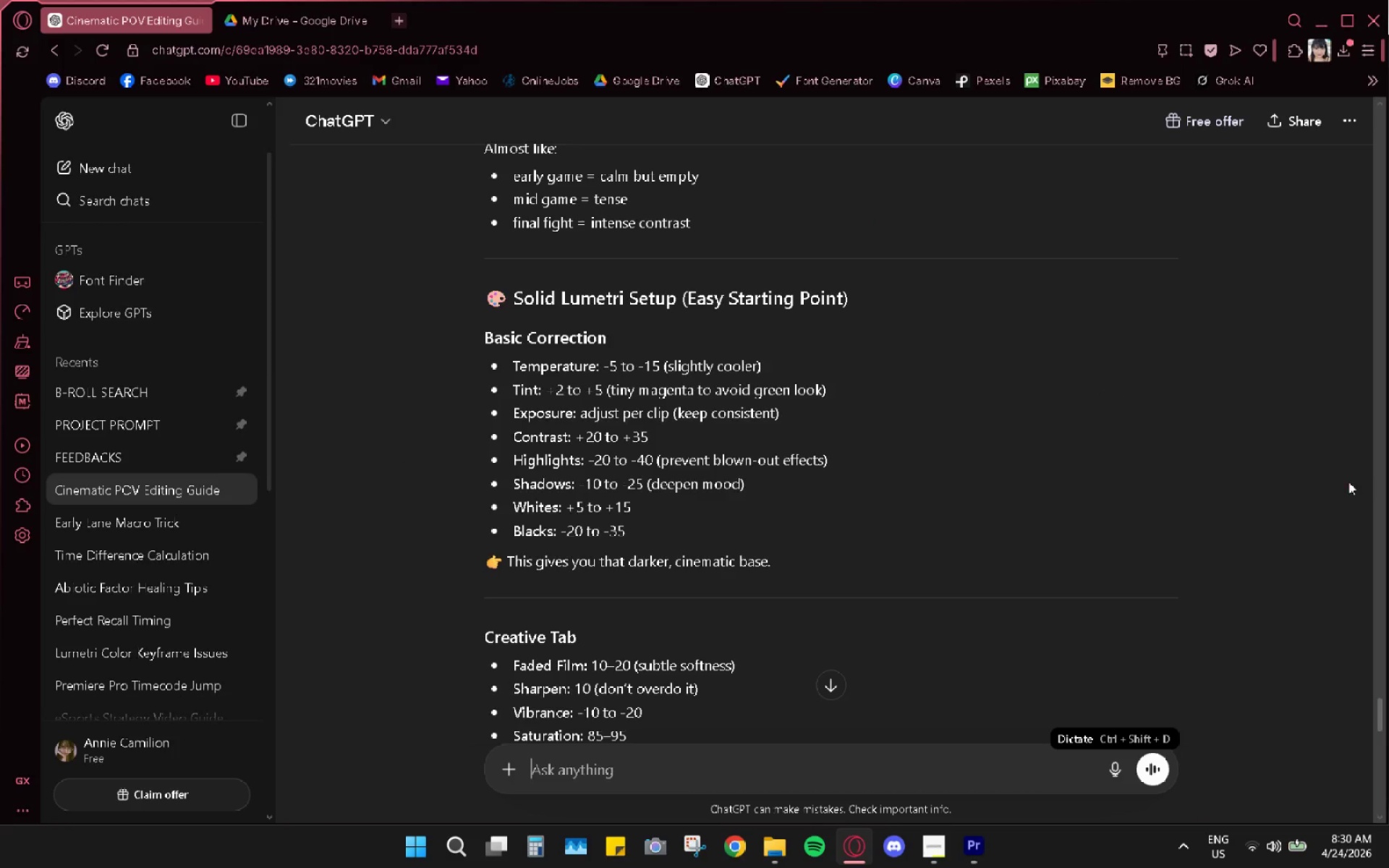 
key(Alt+Tab)
 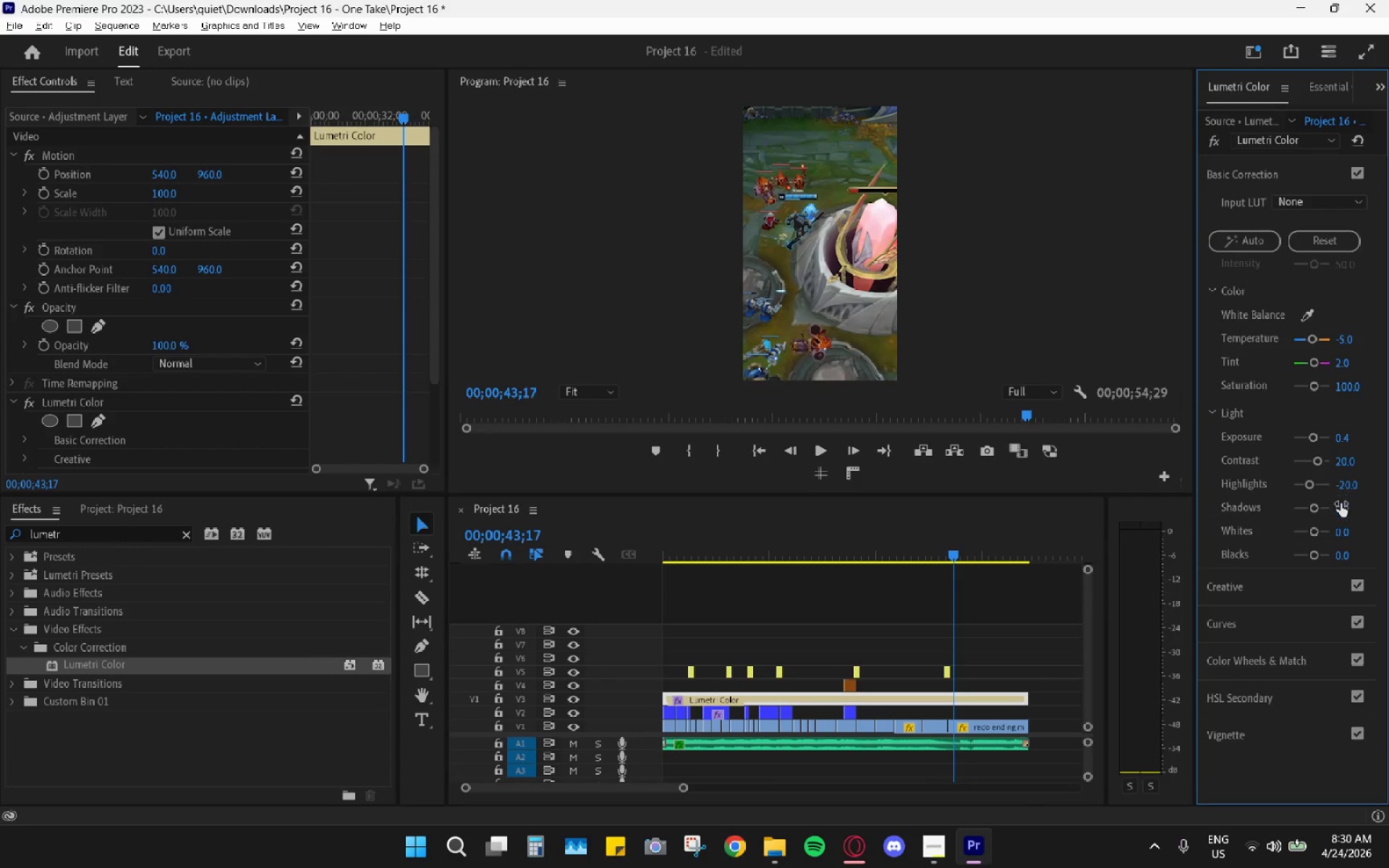 
left_click([1341, 506])
 